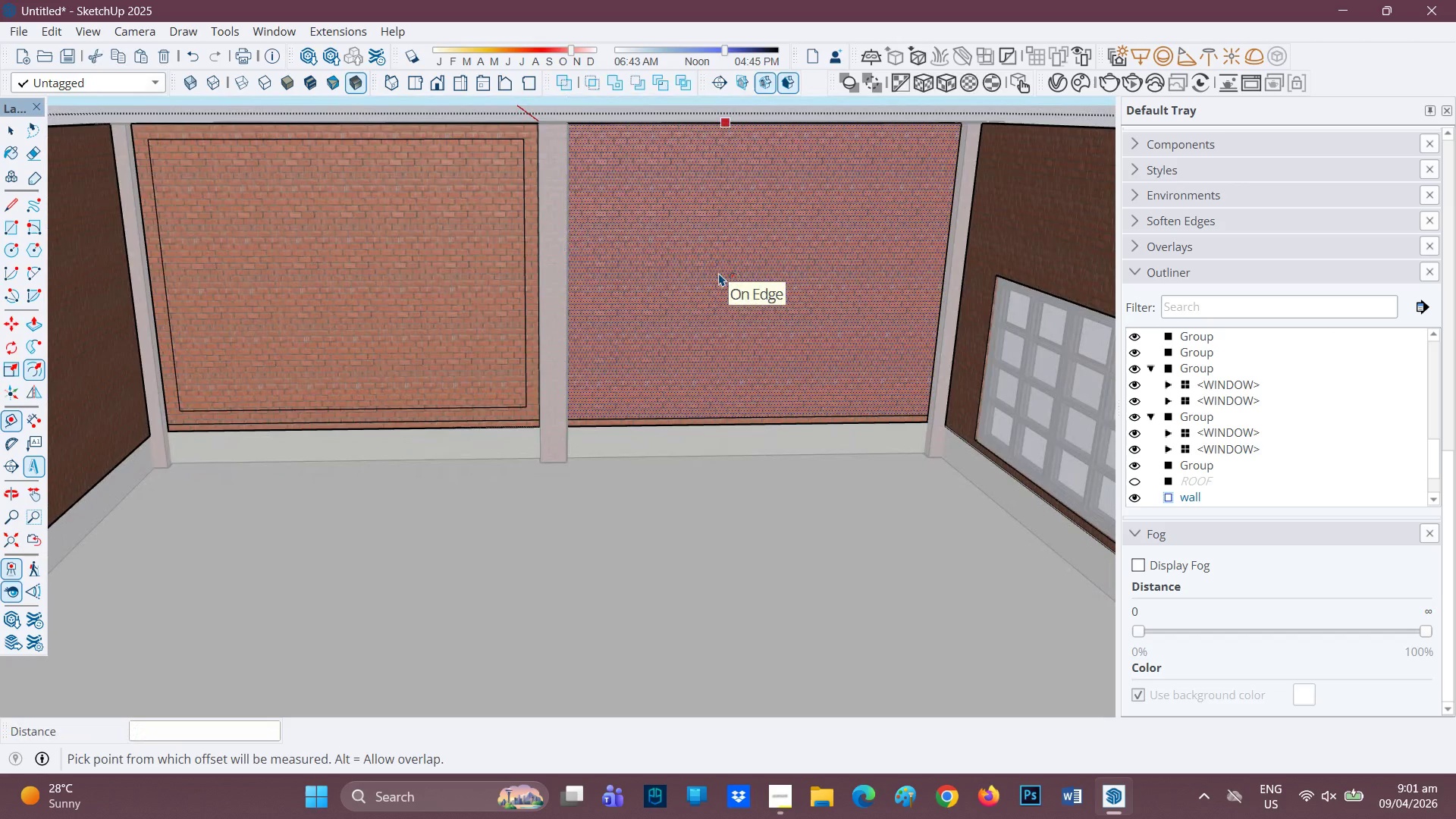 
left_click([719, 273])
 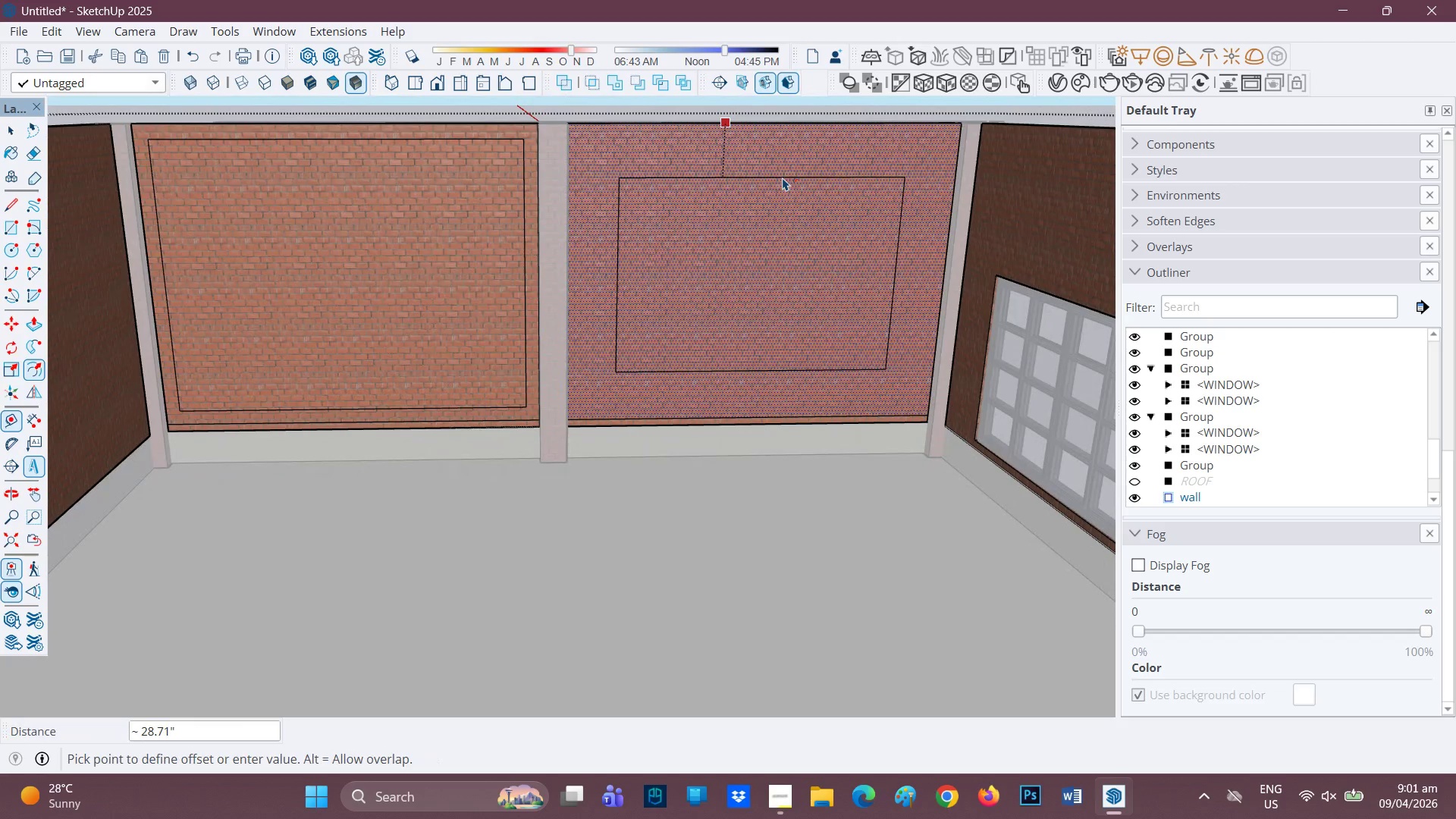 
key(8)
 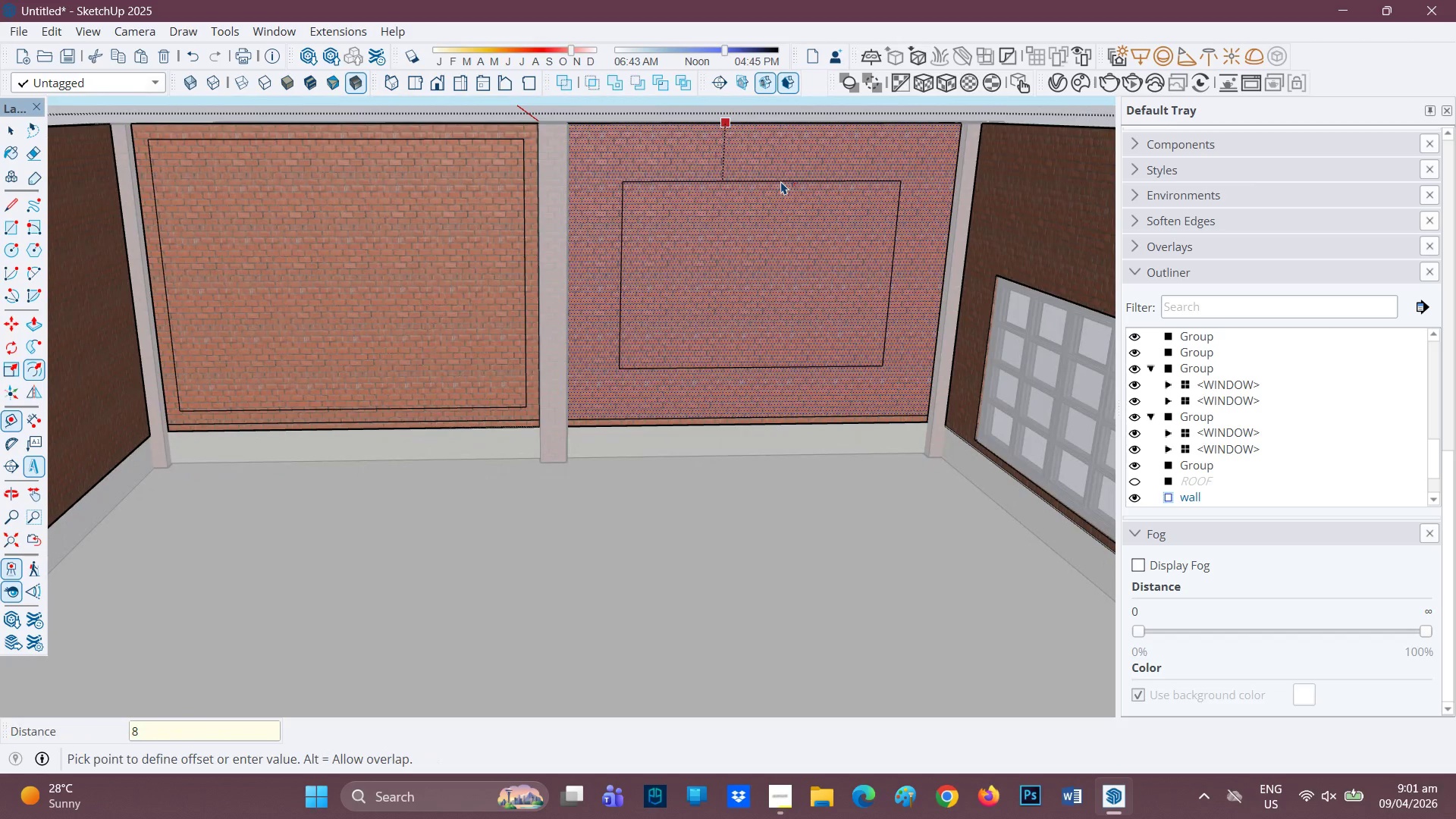 
key(Quote)
 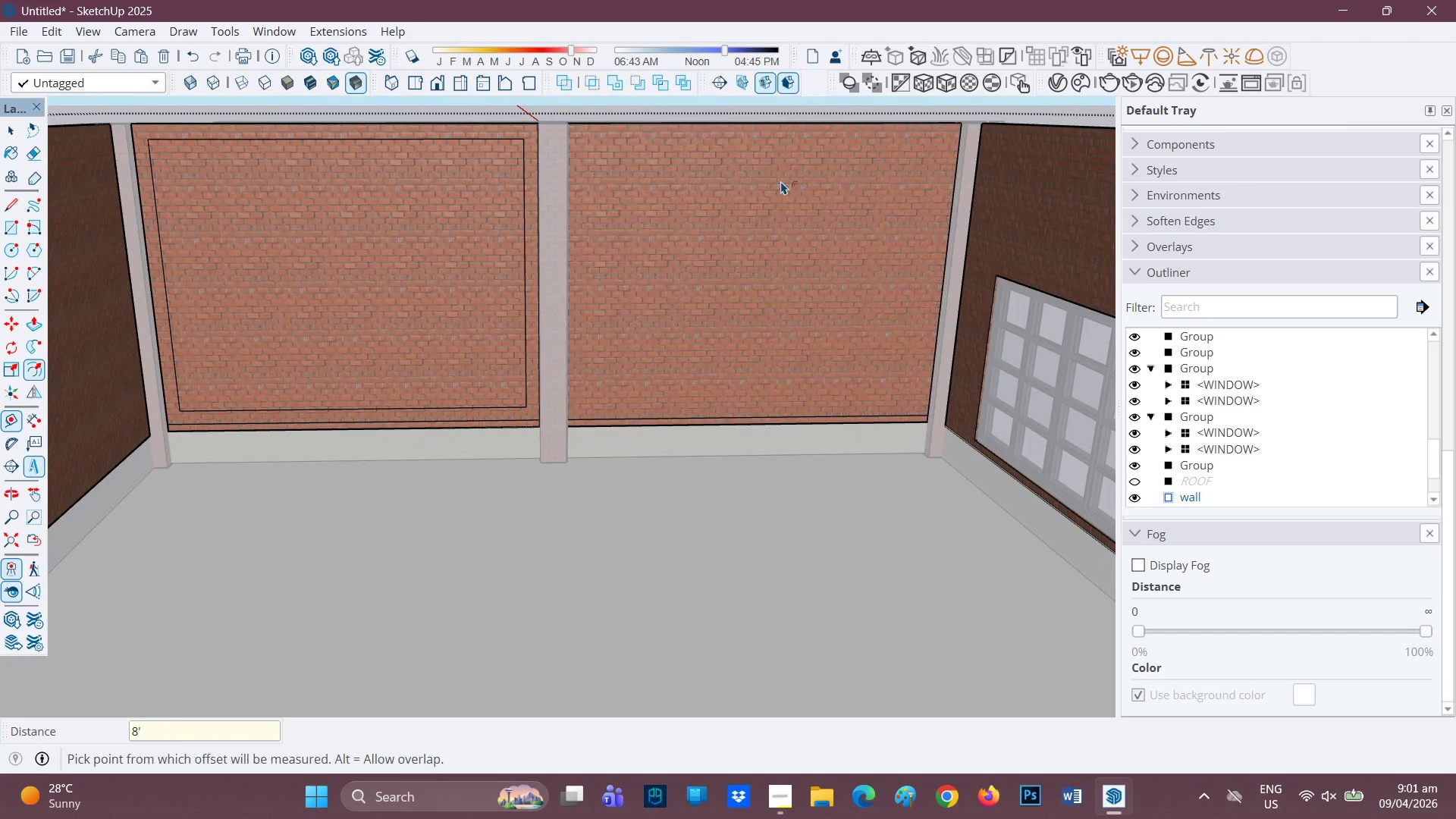 
key(Enter)
 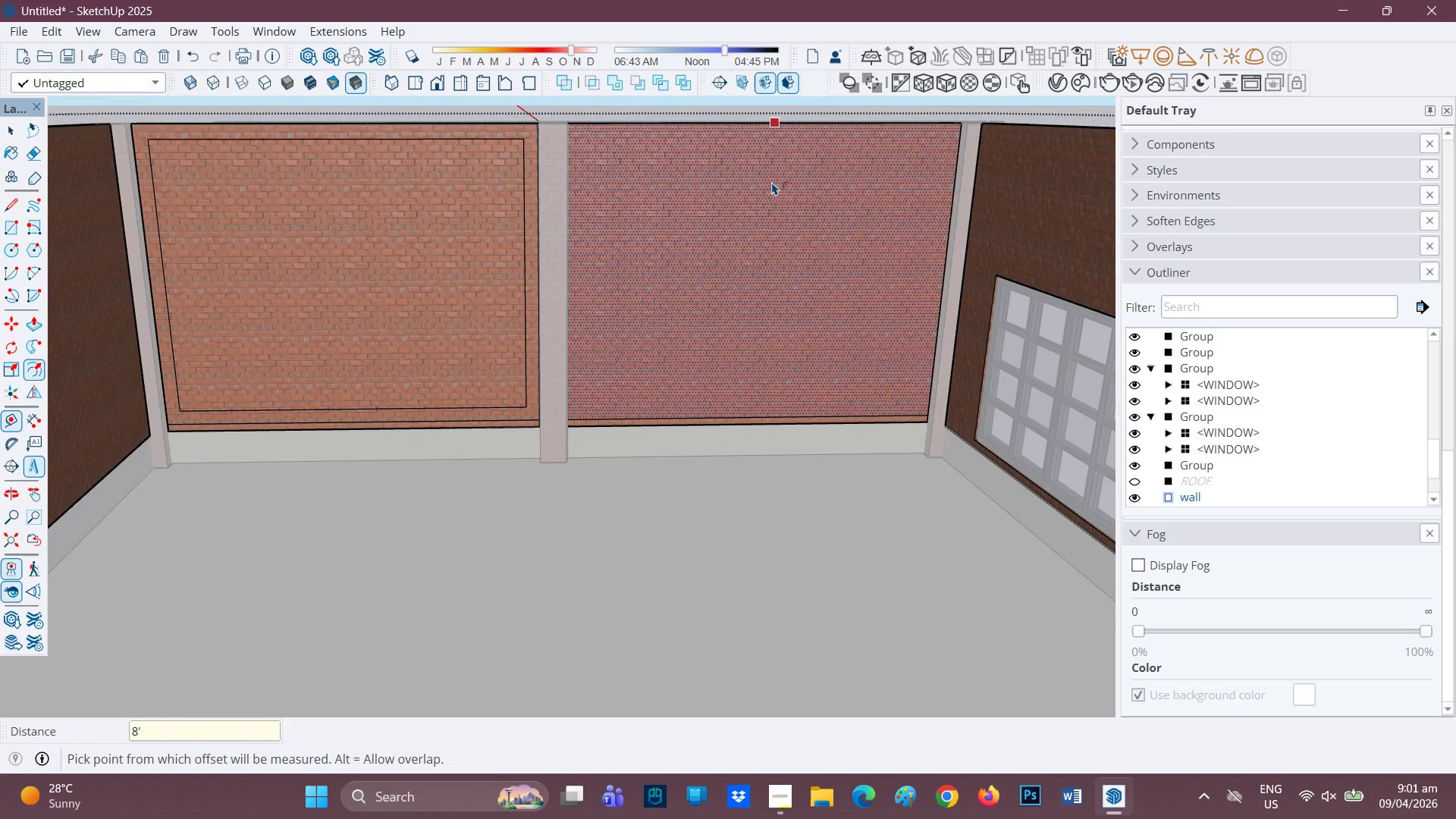 
key(Control+Z)
 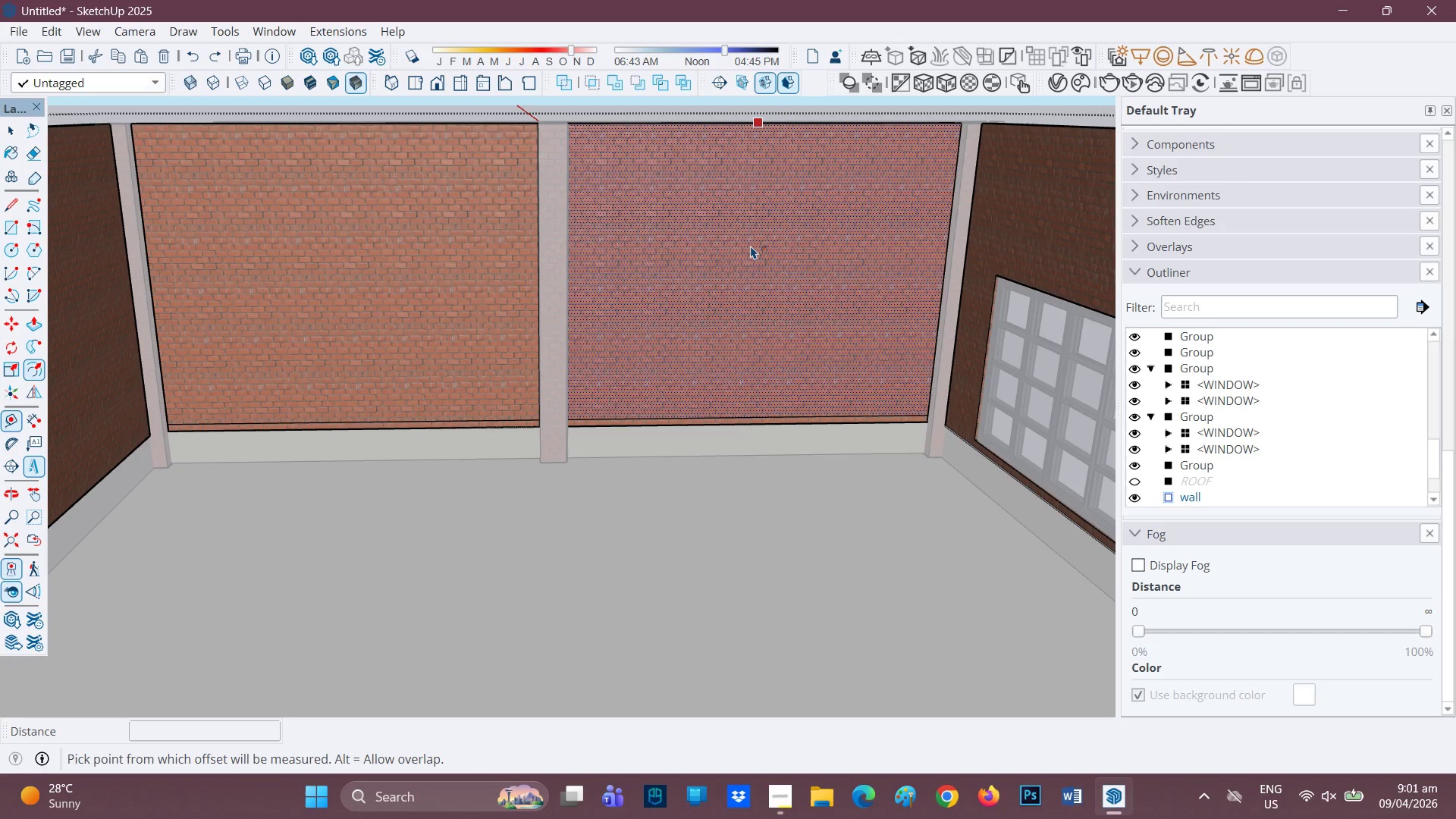 
left_click([751, 246])
 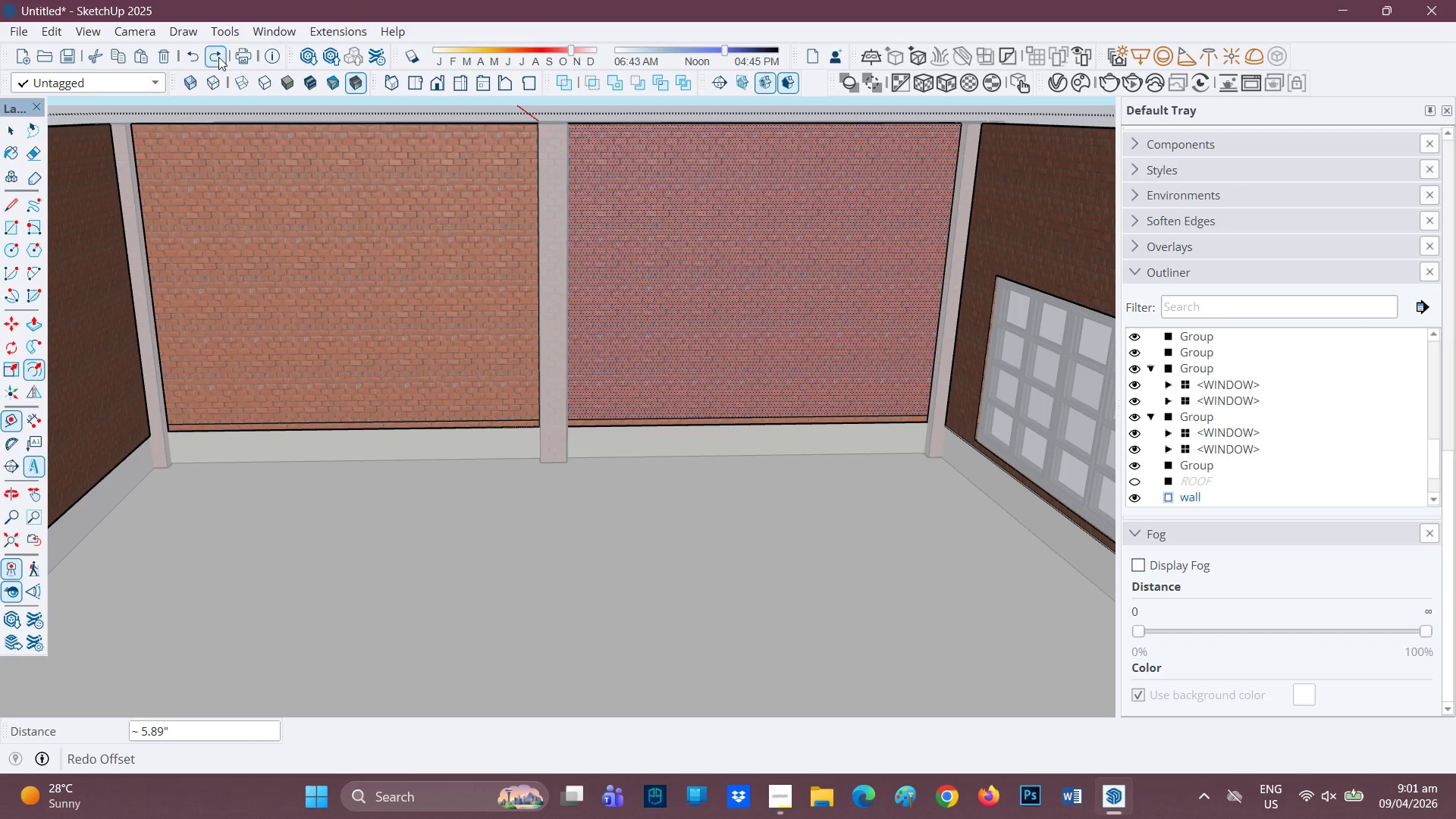 
left_click([218, 49])
 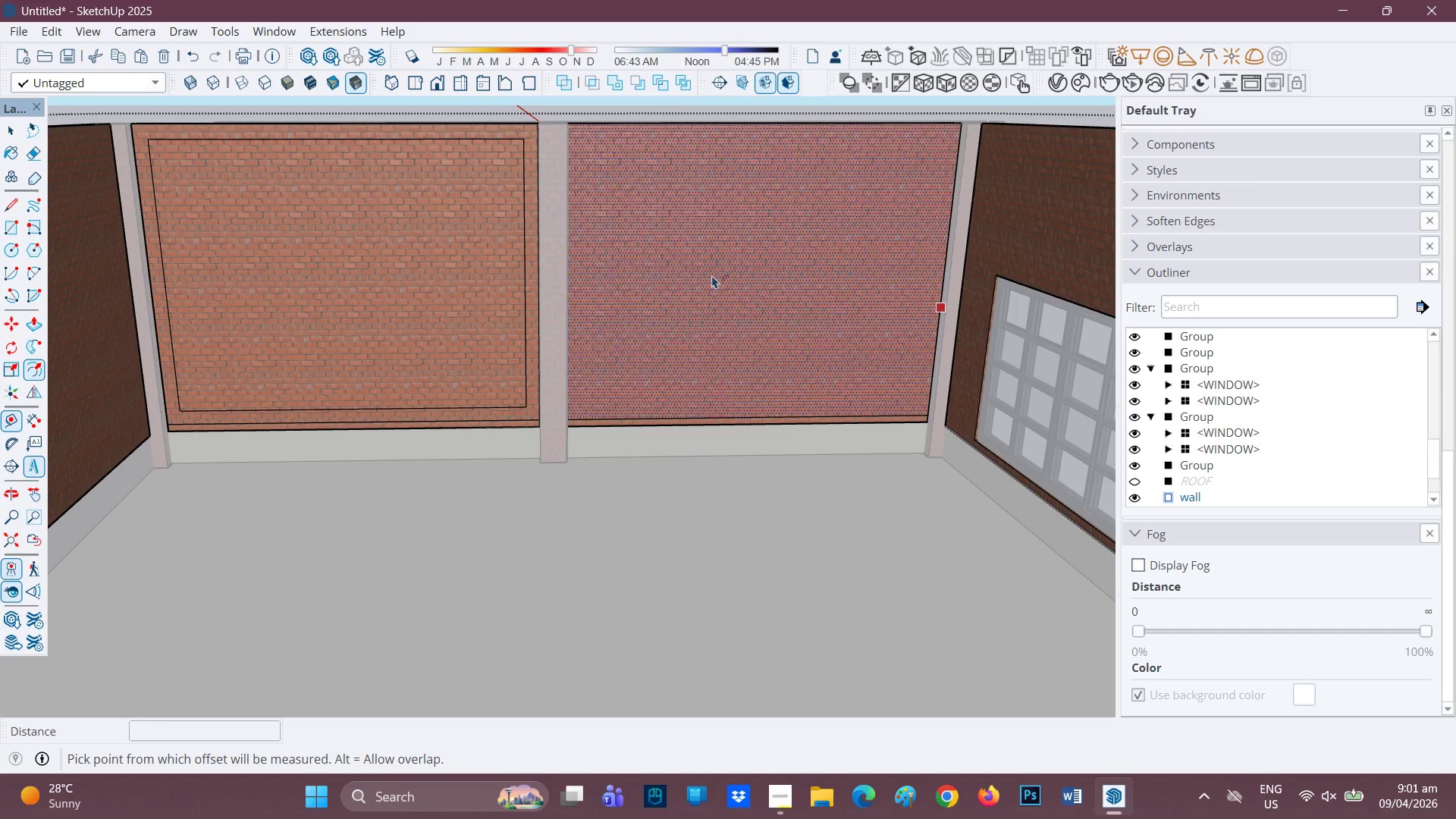 
left_click([711, 275])
 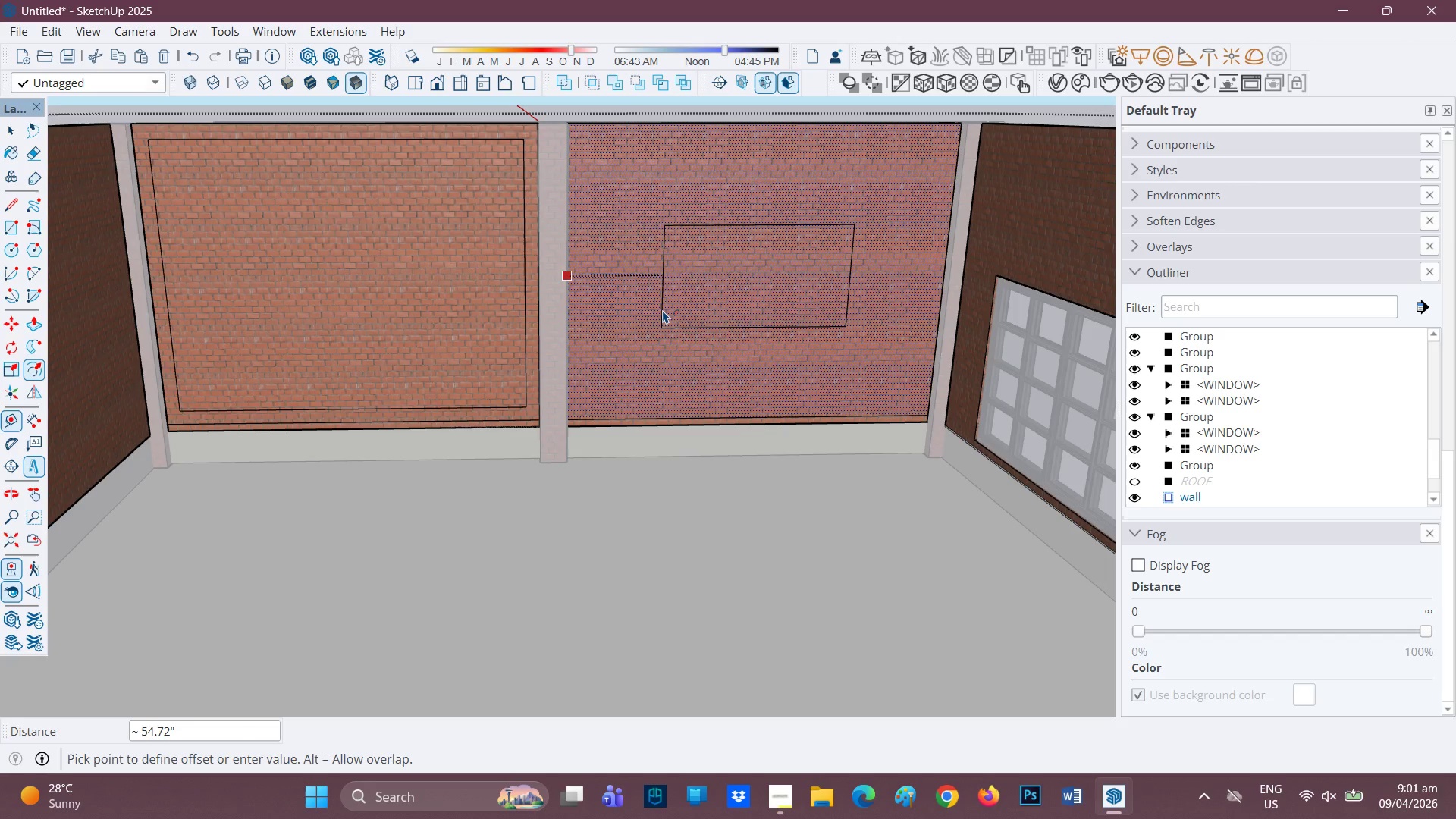 
key(8)
 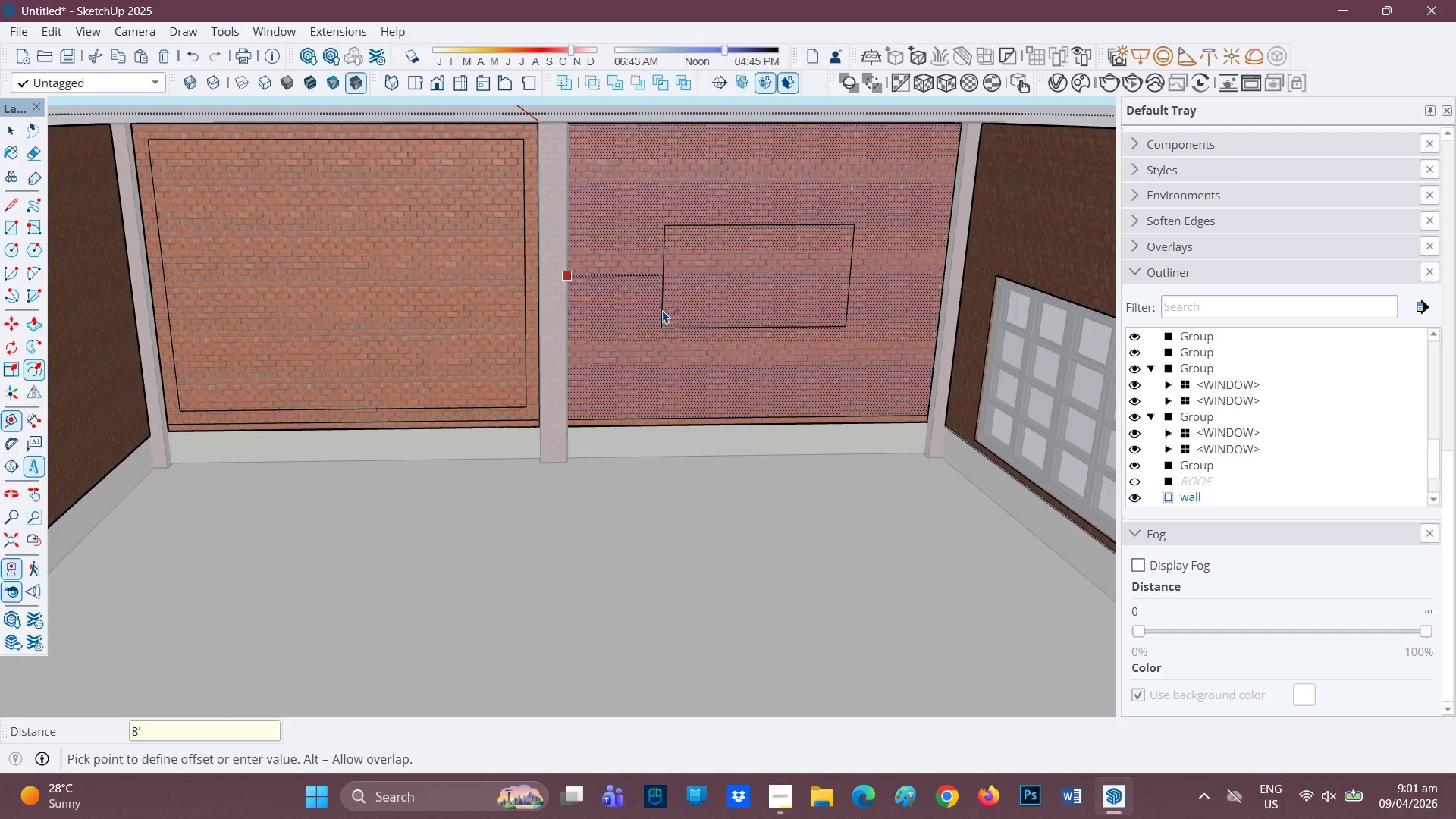 
key(Quote)
 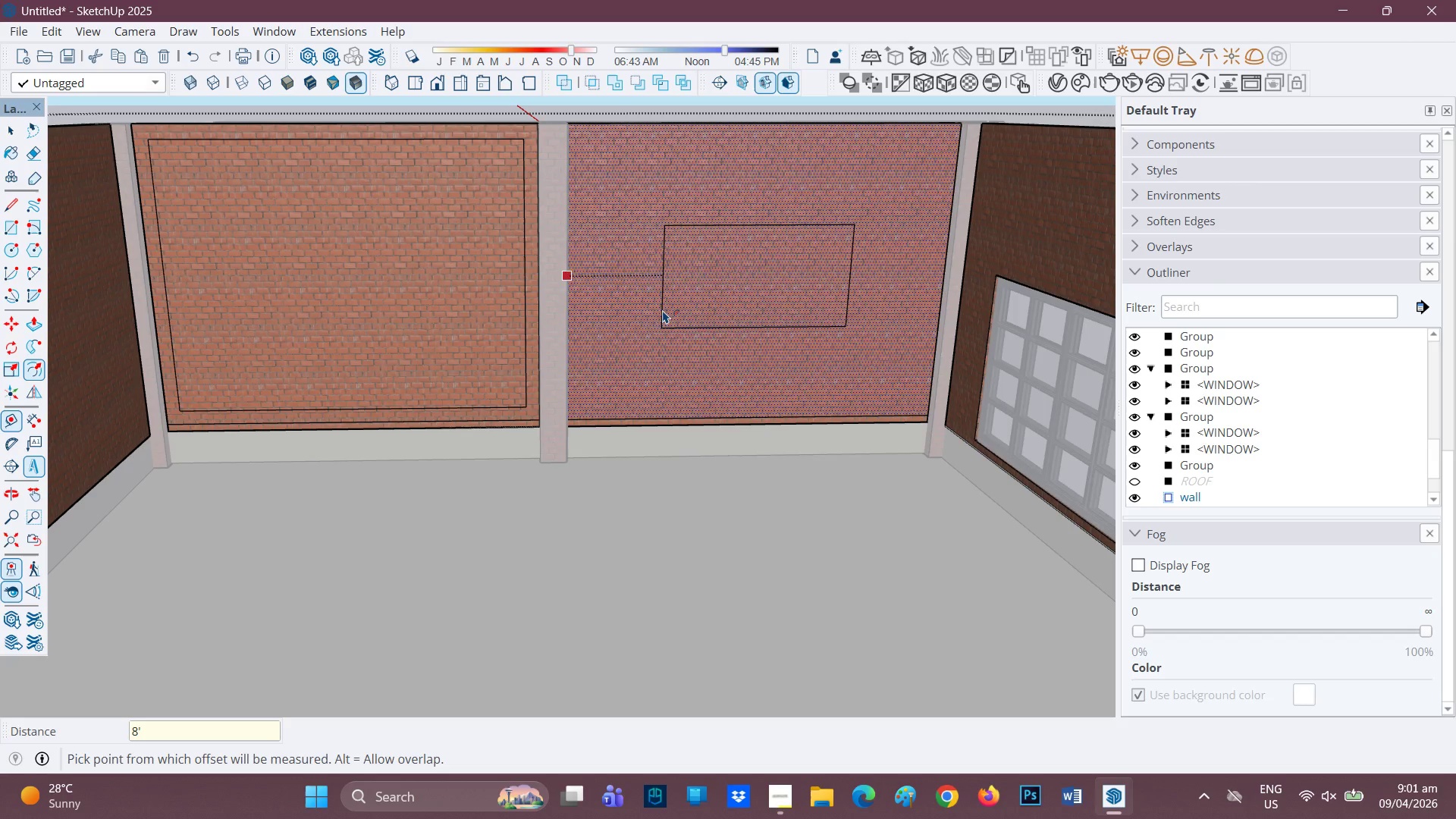 
key(Enter)
 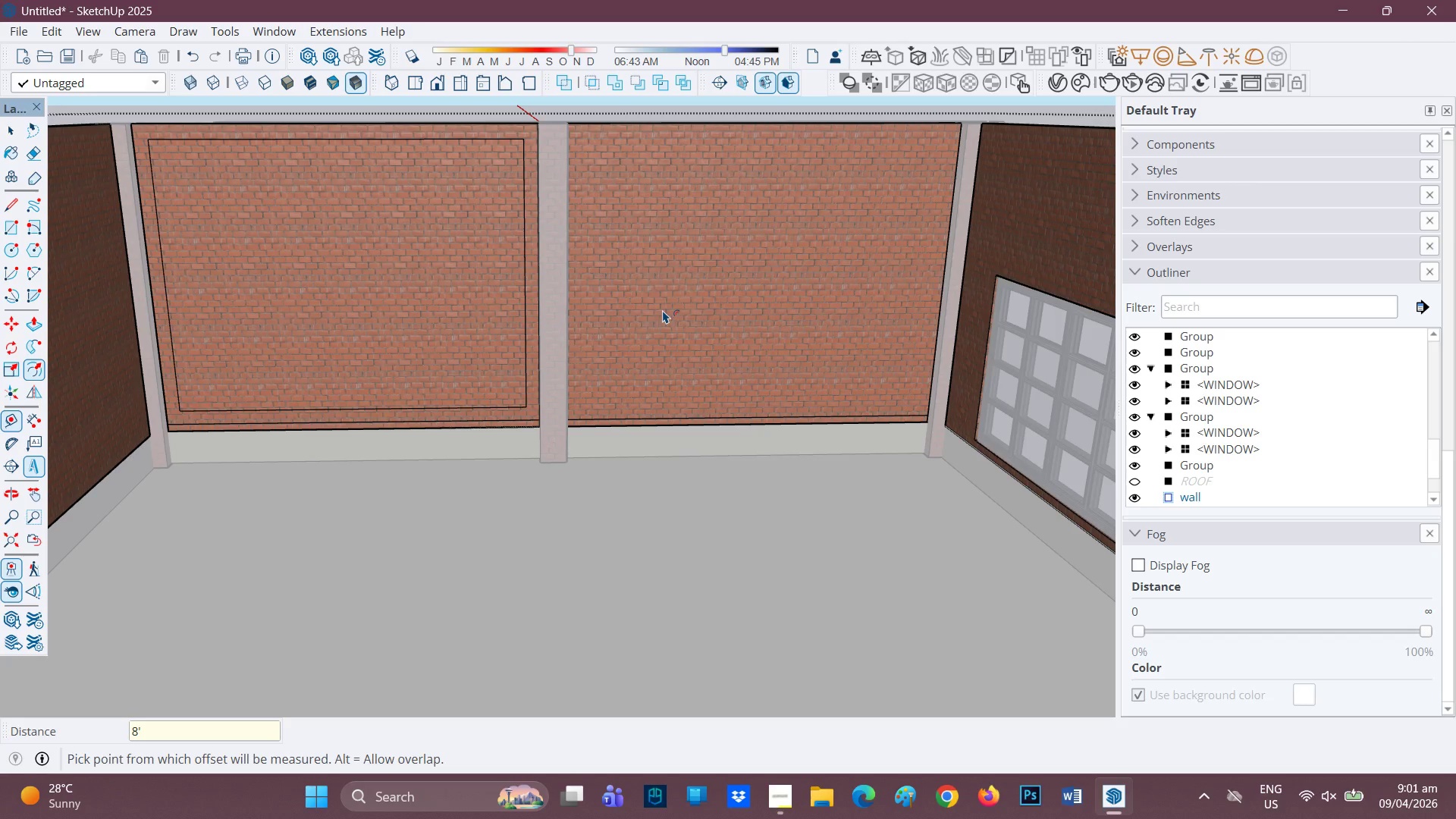 
key(Control+Z)
 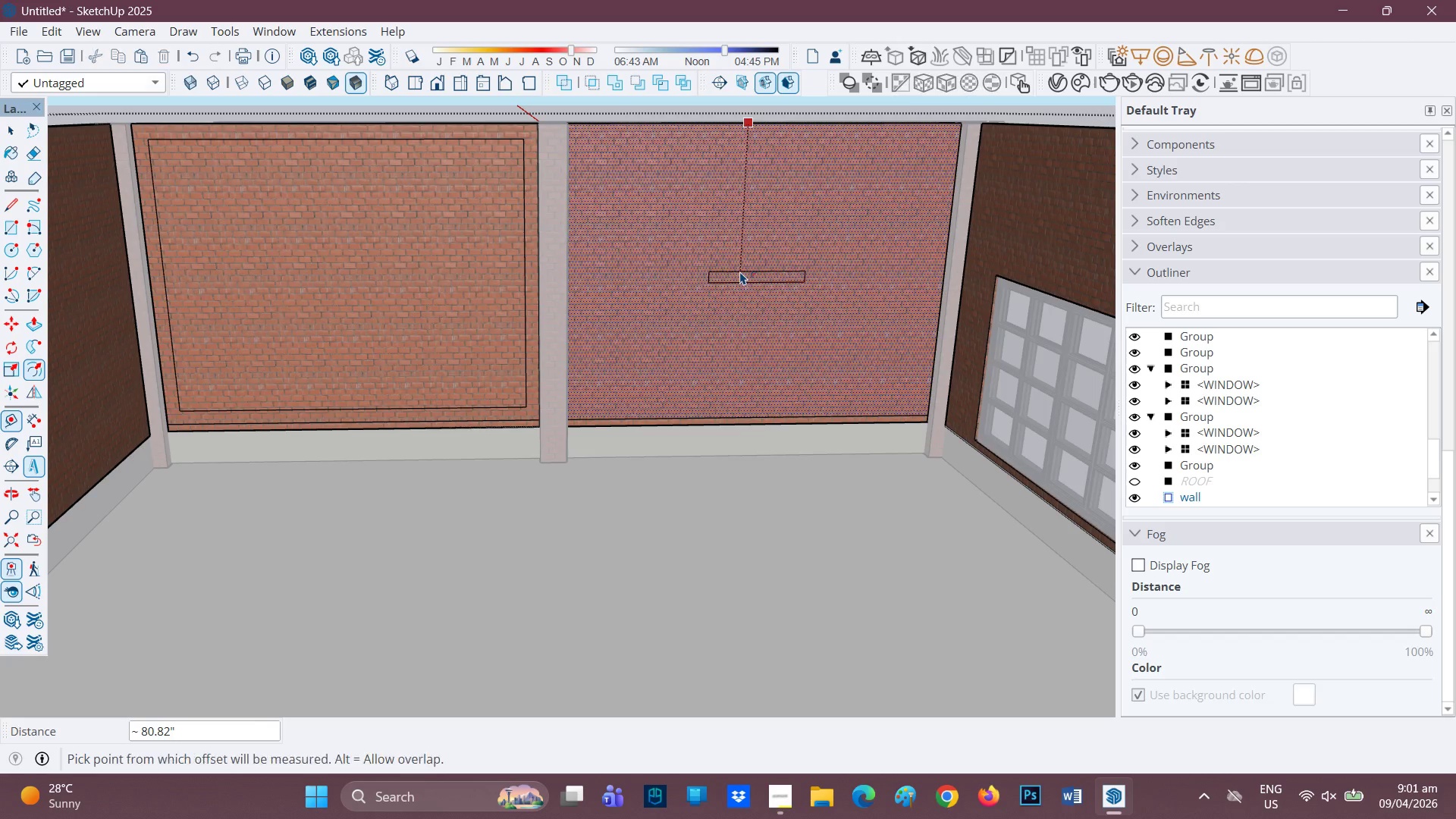 
key(Control+Z)
 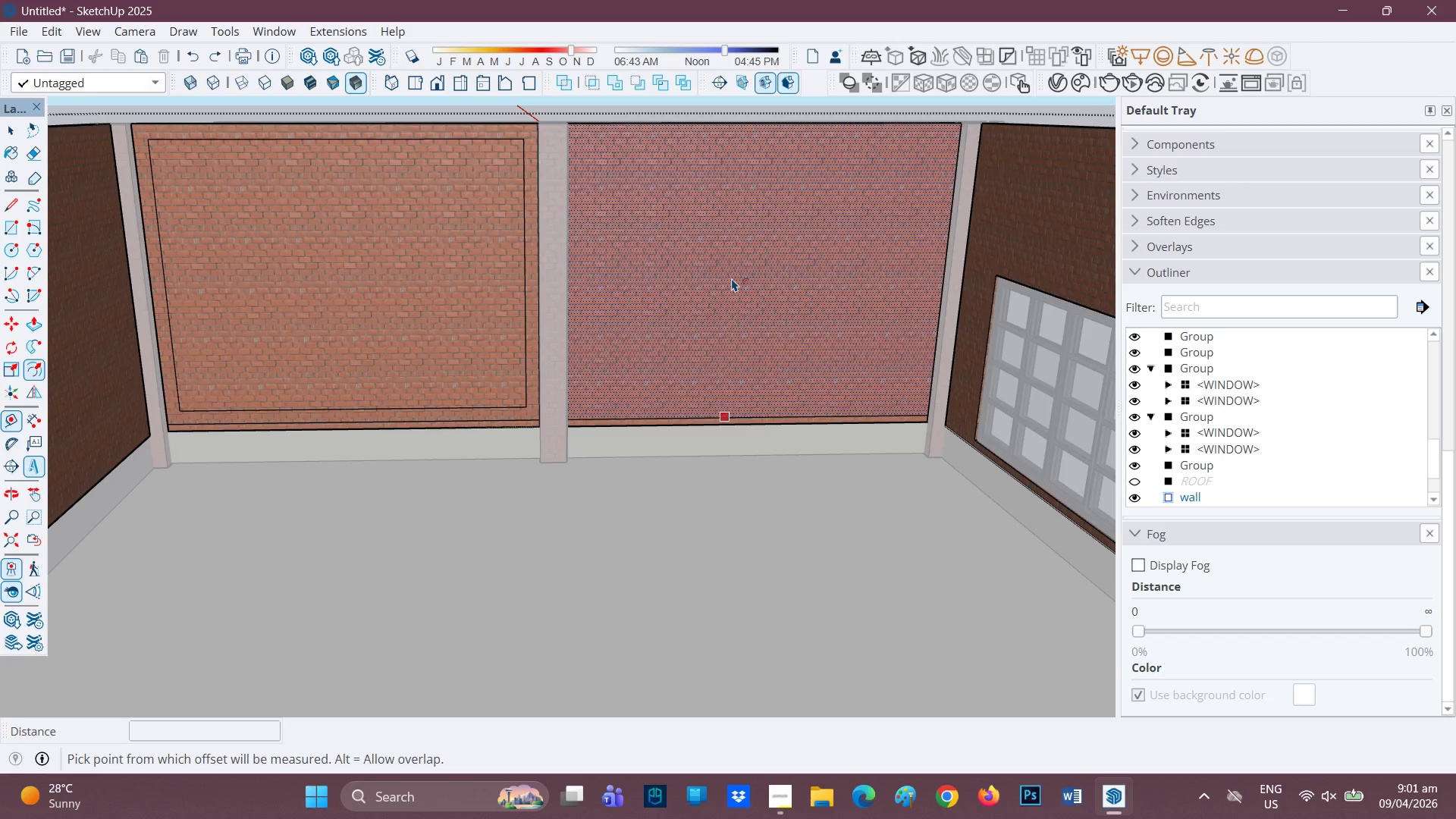 
left_click([732, 278])
 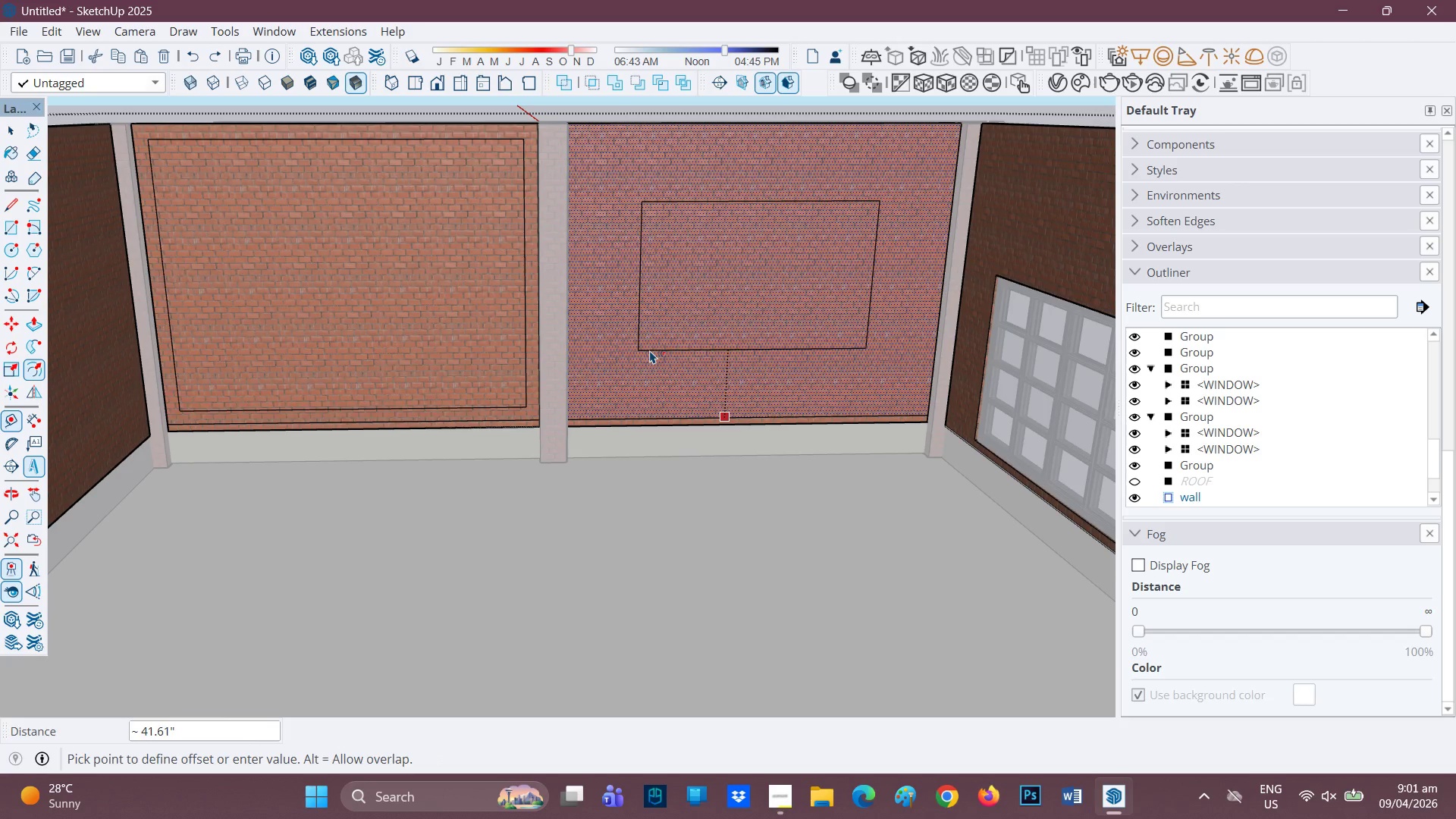 
key(8)
 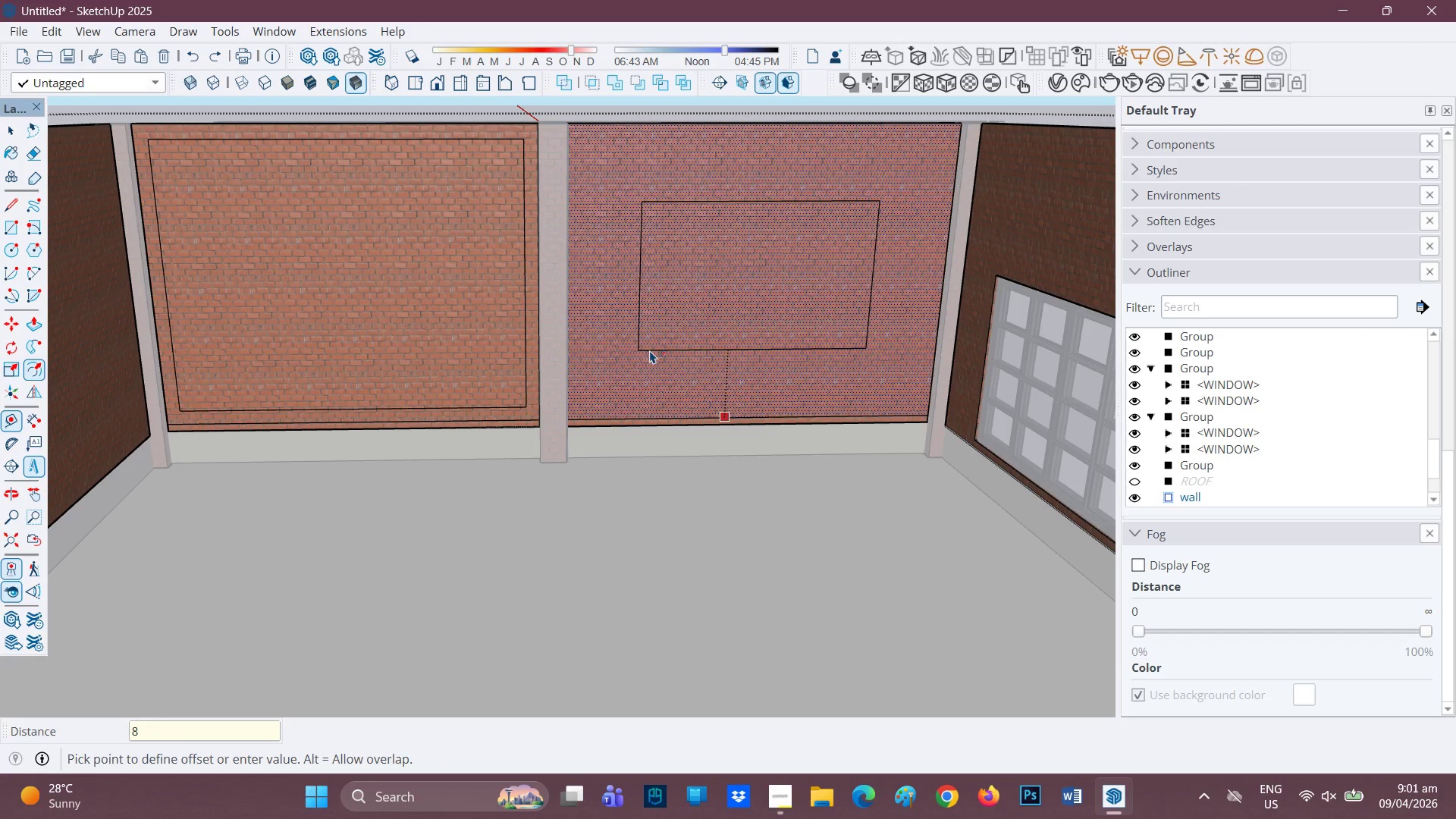 
key(Enter)
 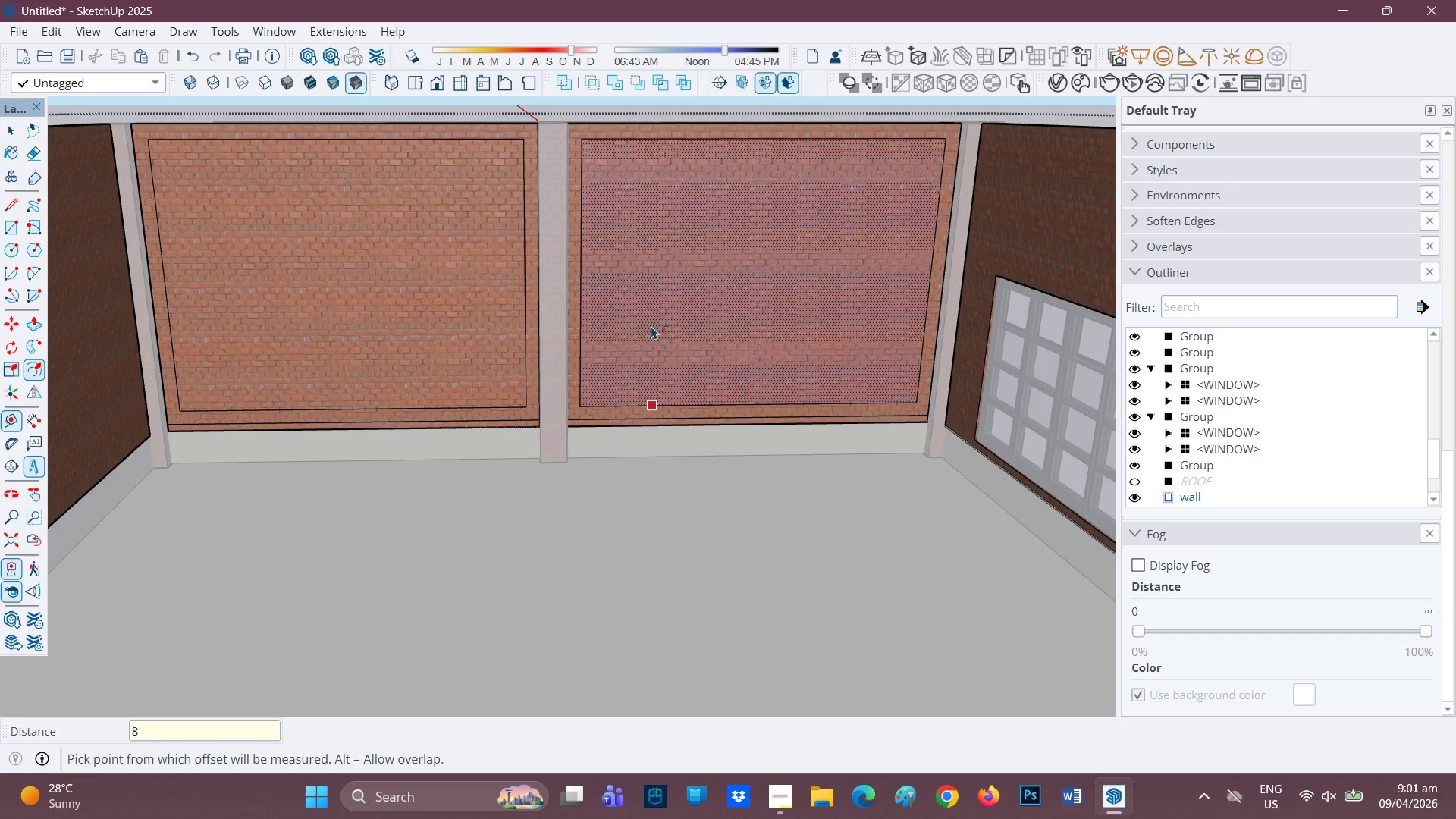 
scroll: coordinate [653, 303], scroll_direction: down, amount: 1.0
 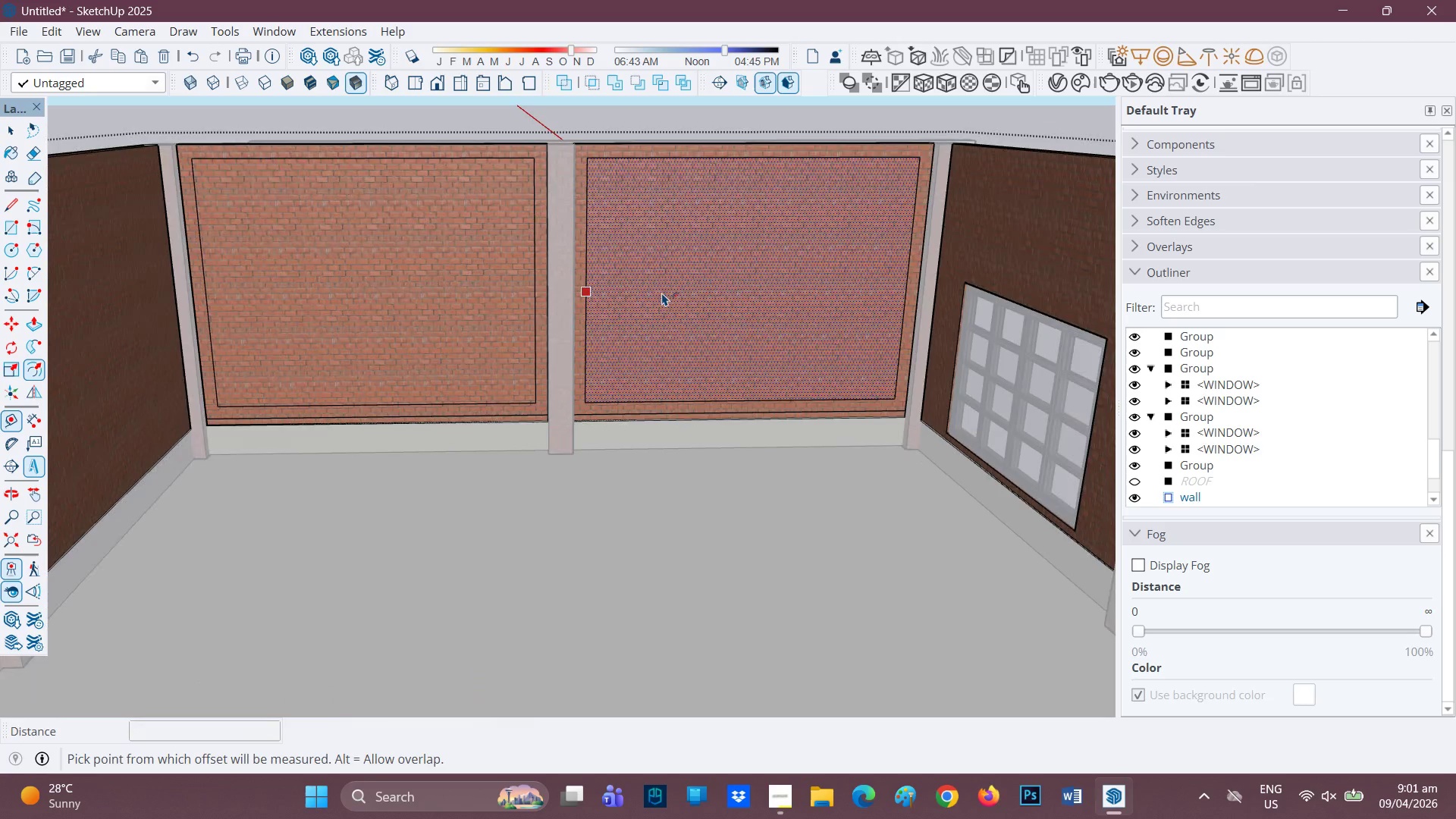 
left_click([662, 293])
 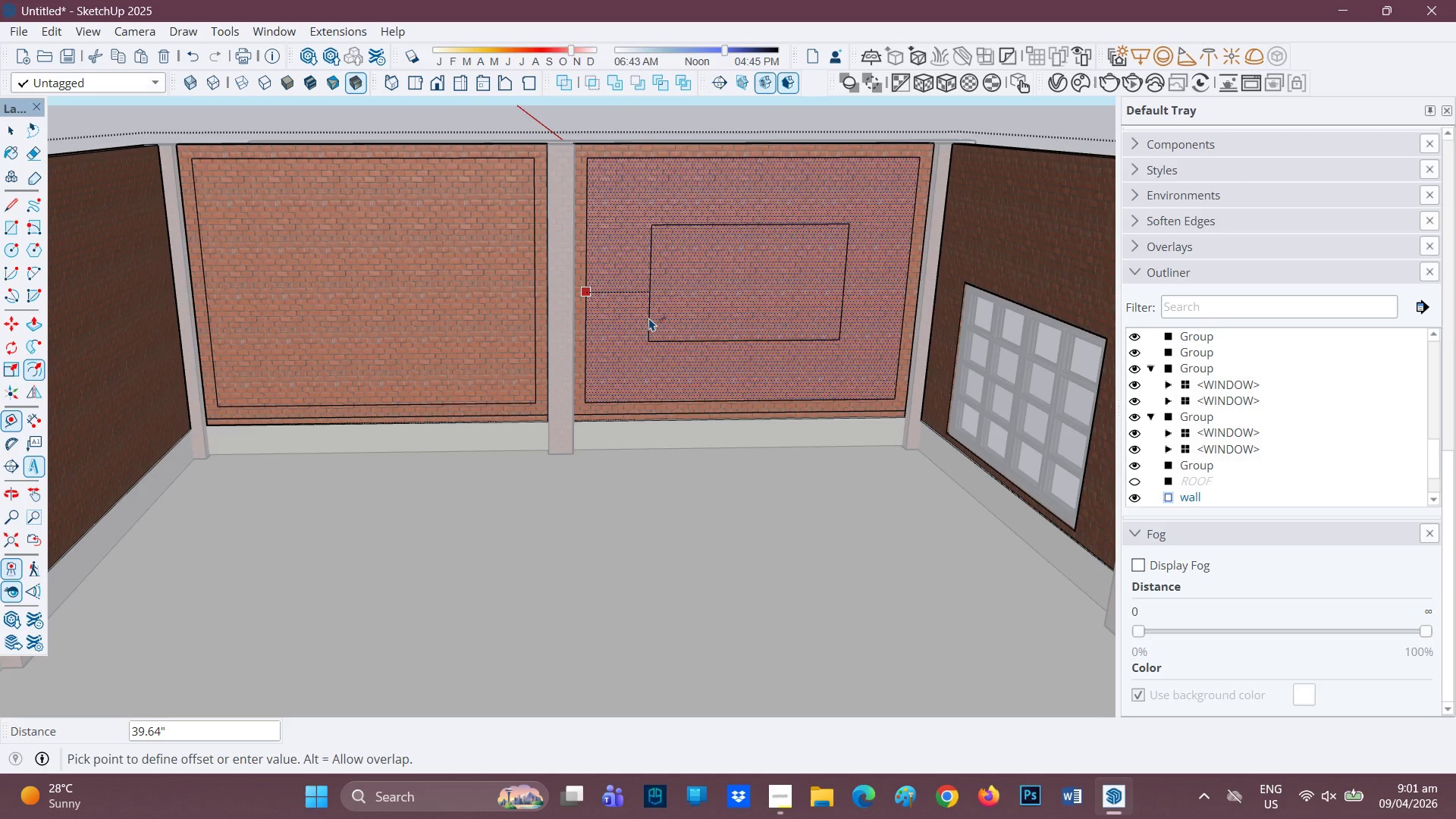 
key(8)
 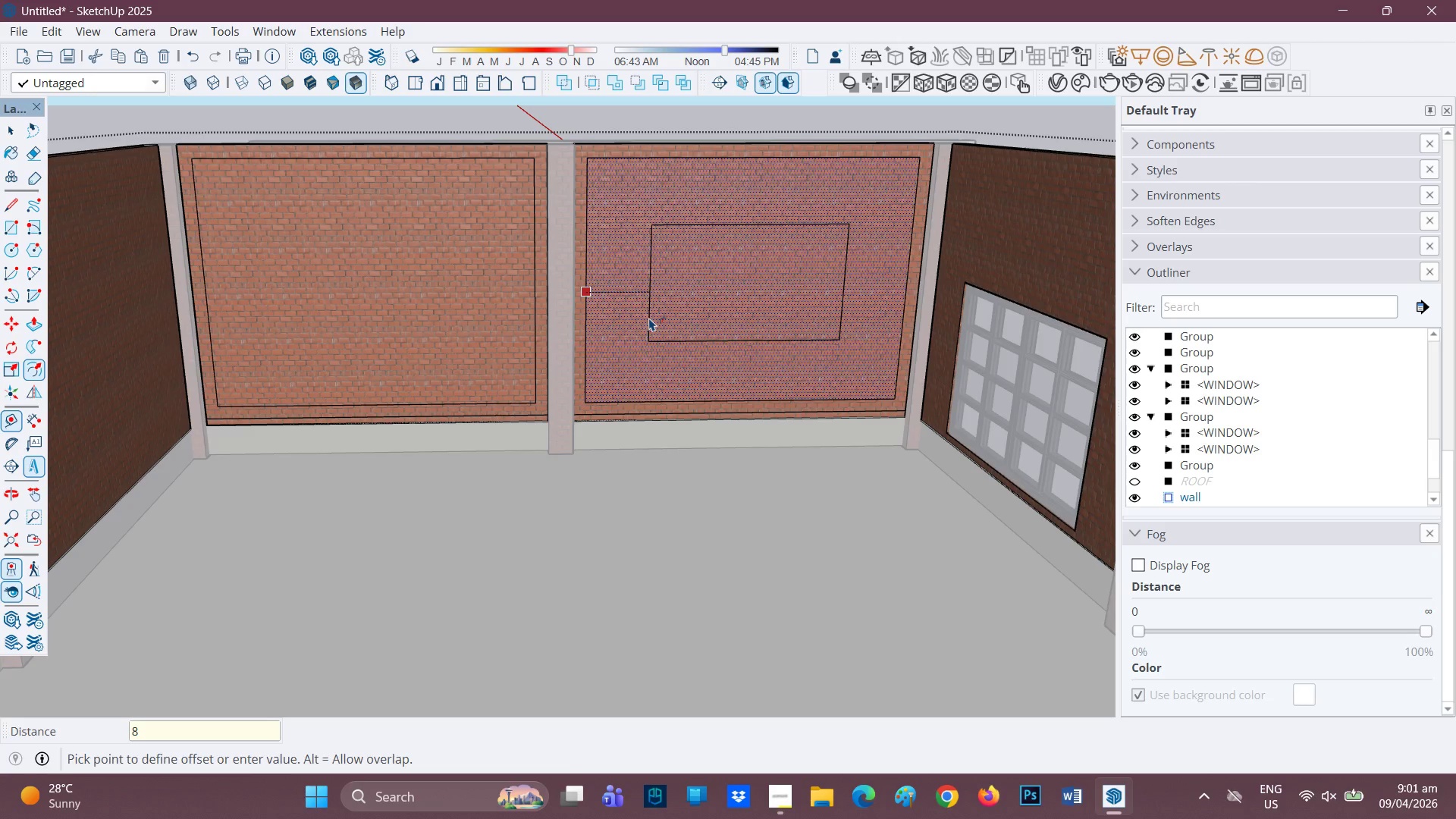 
key(Enter)
 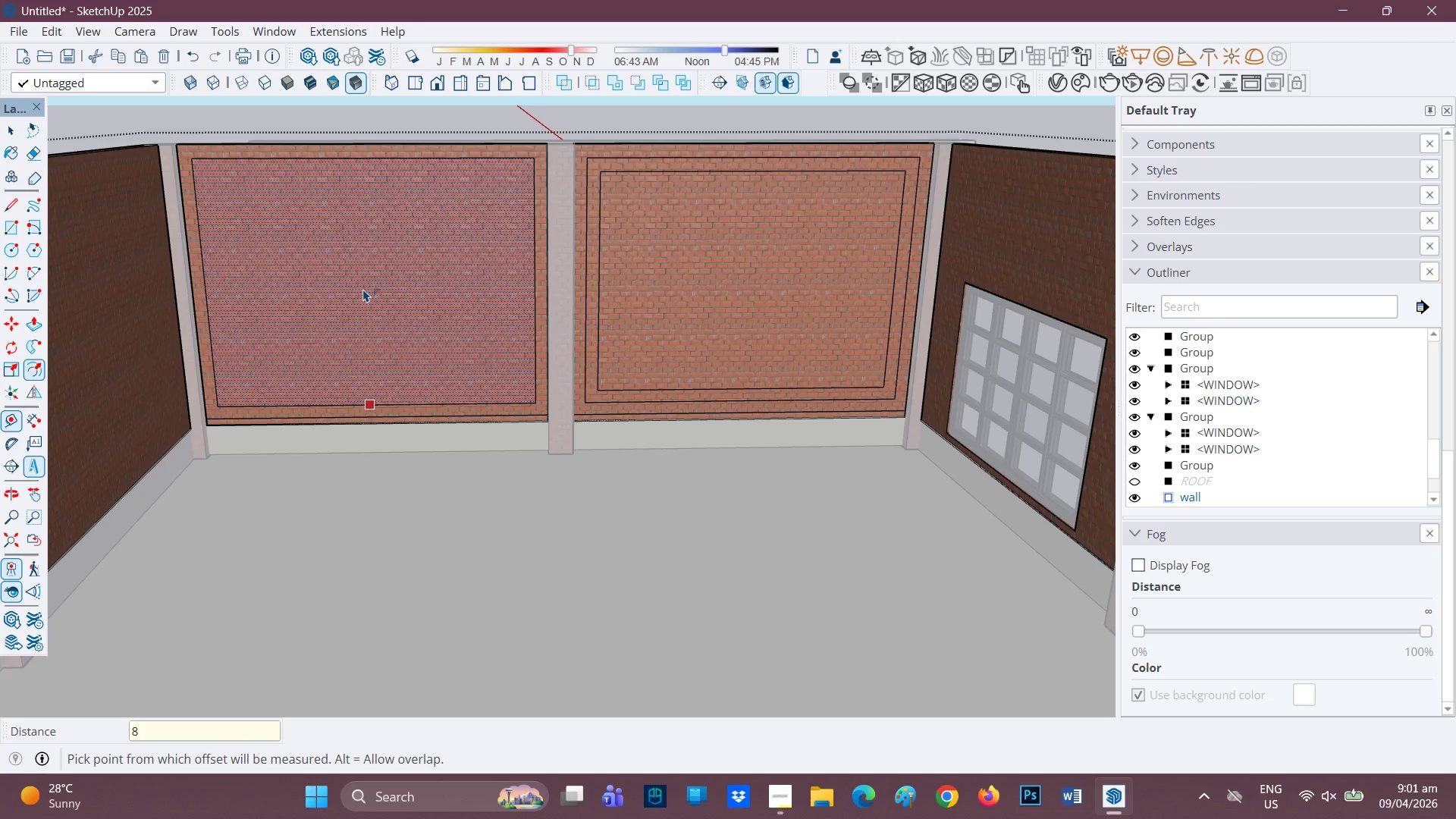 
left_click([363, 289])
 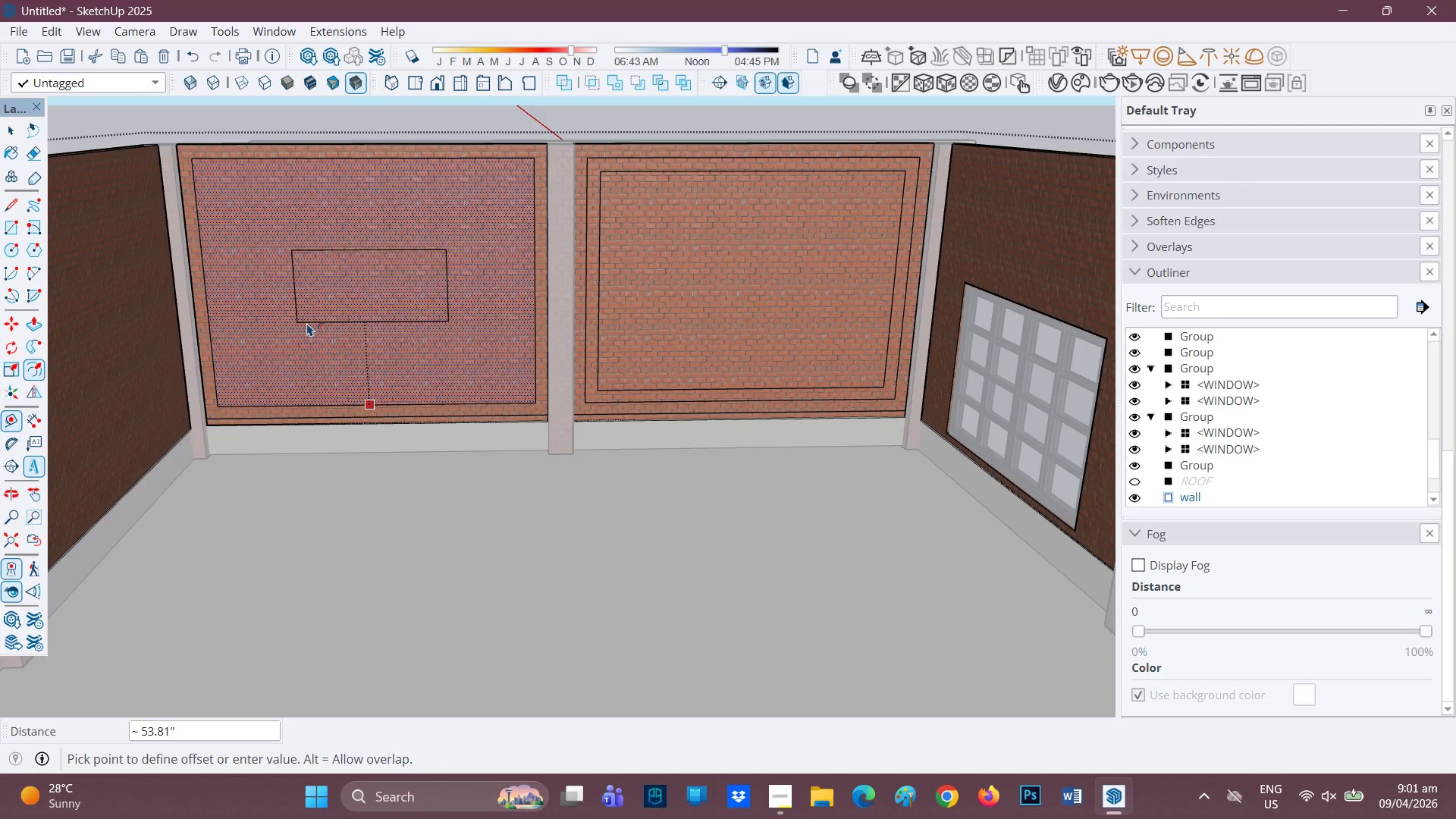 
key(8)
 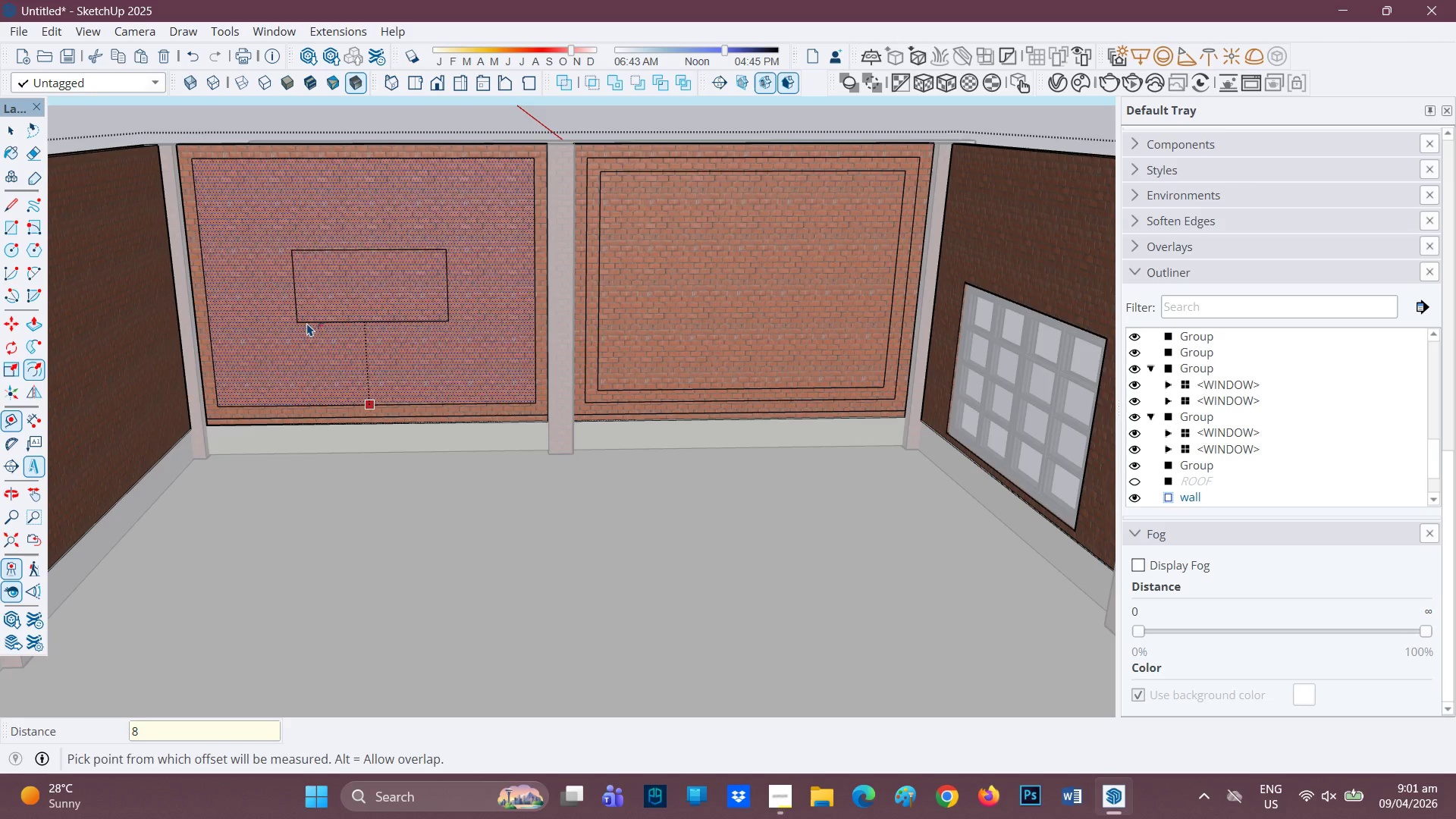 
key(Enter)
 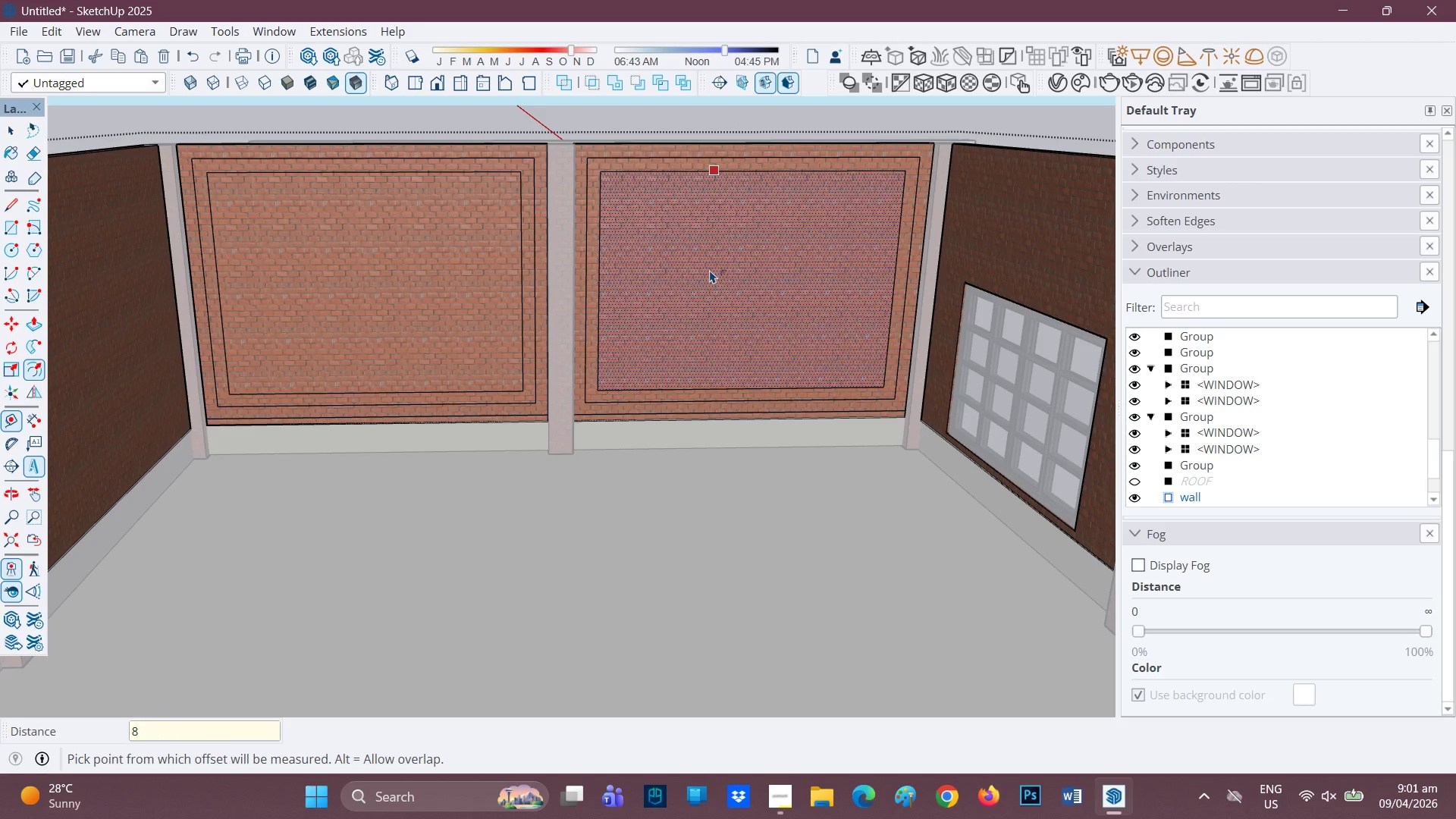 
left_click([711, 269])
 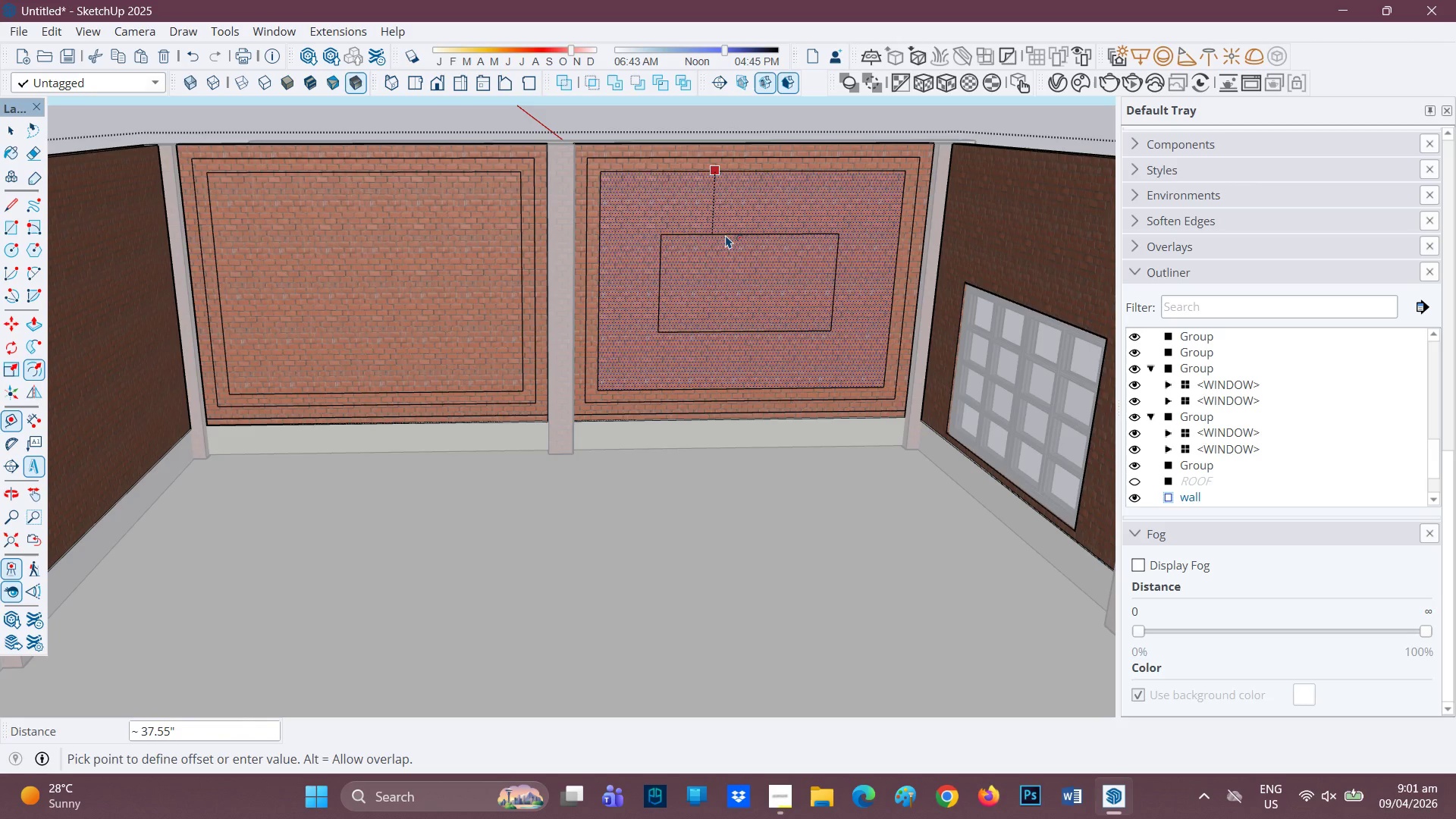 
key(8)
 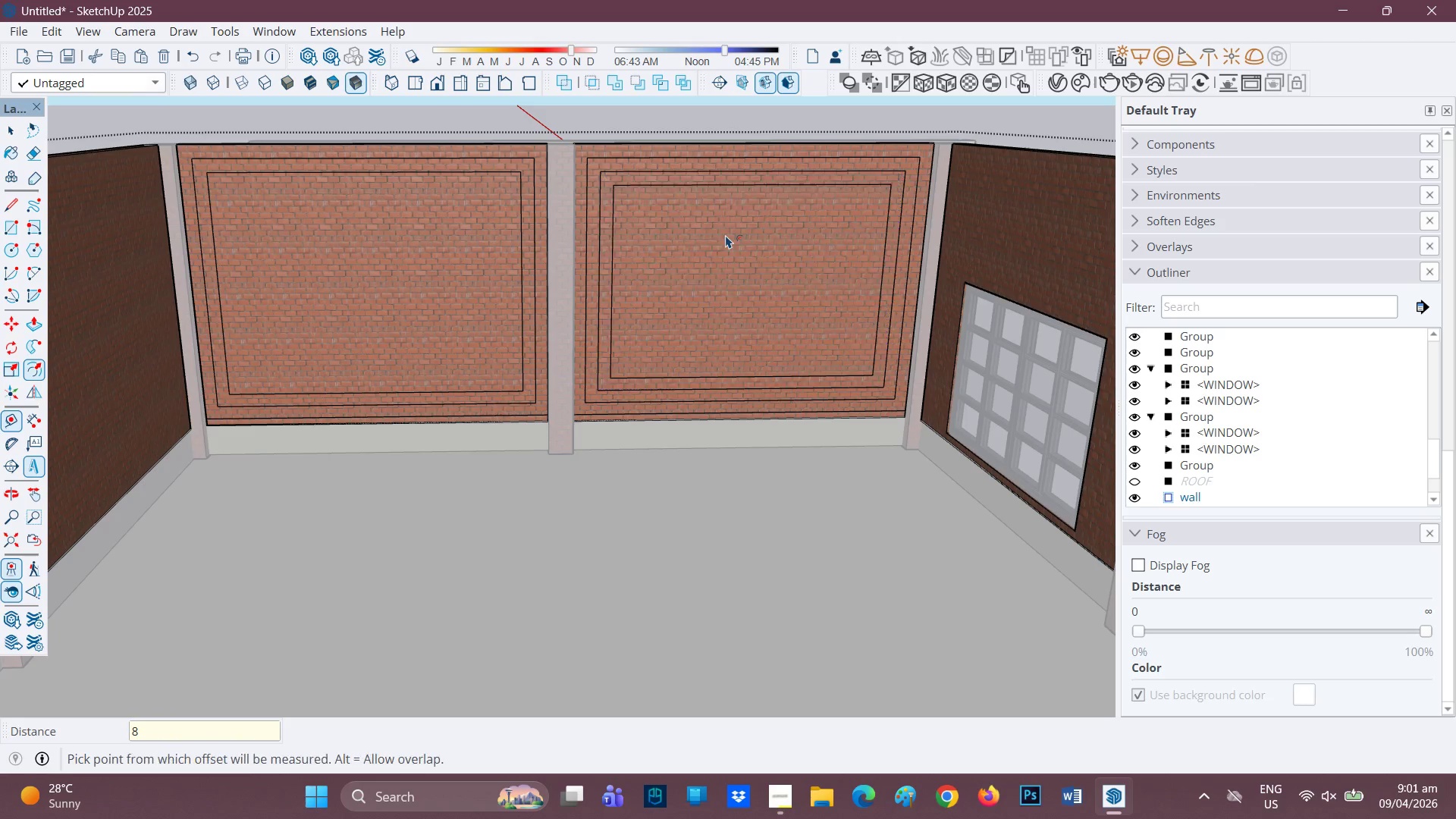 
key(Enter)
 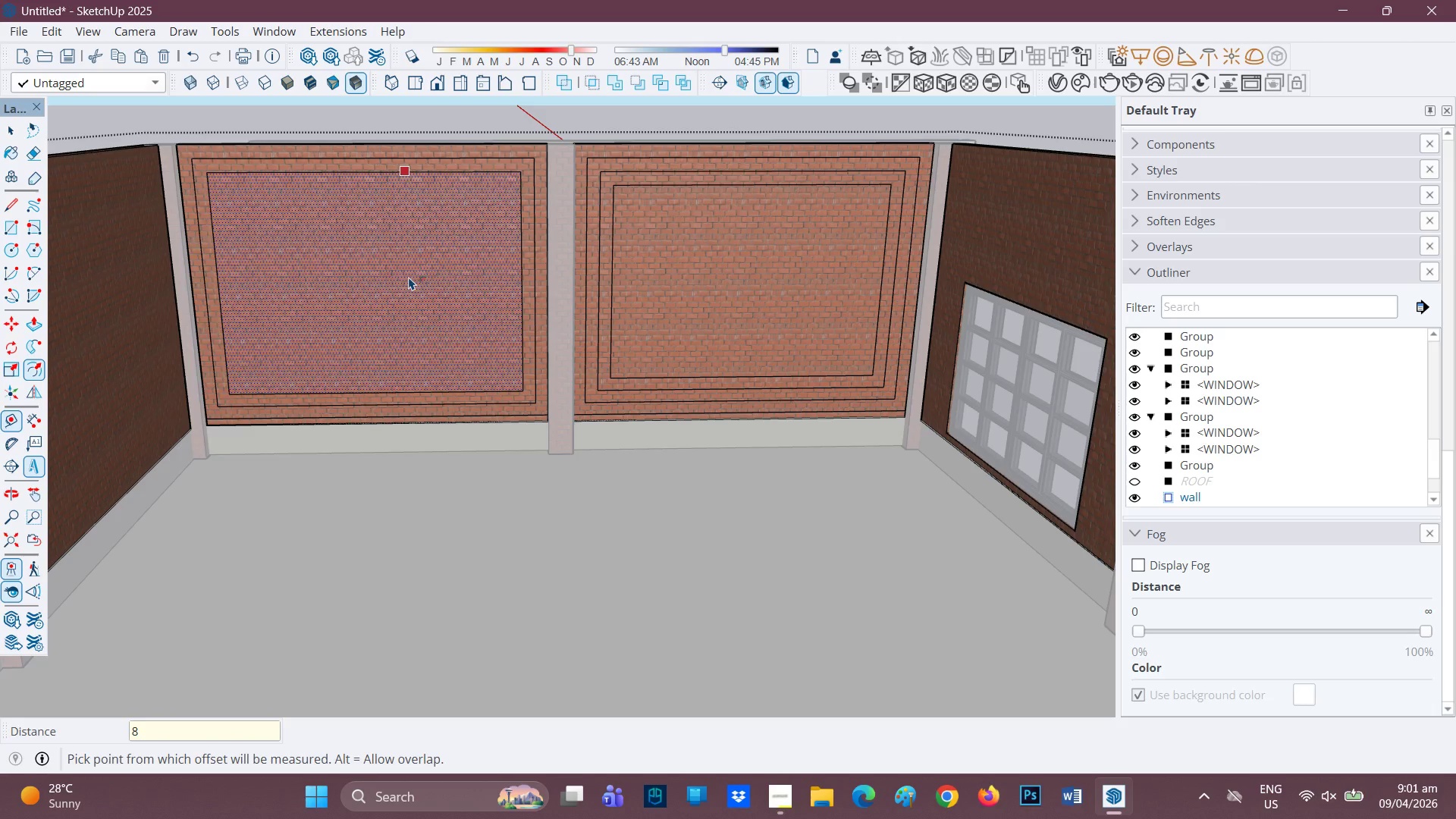 
left_click([407, 276])
 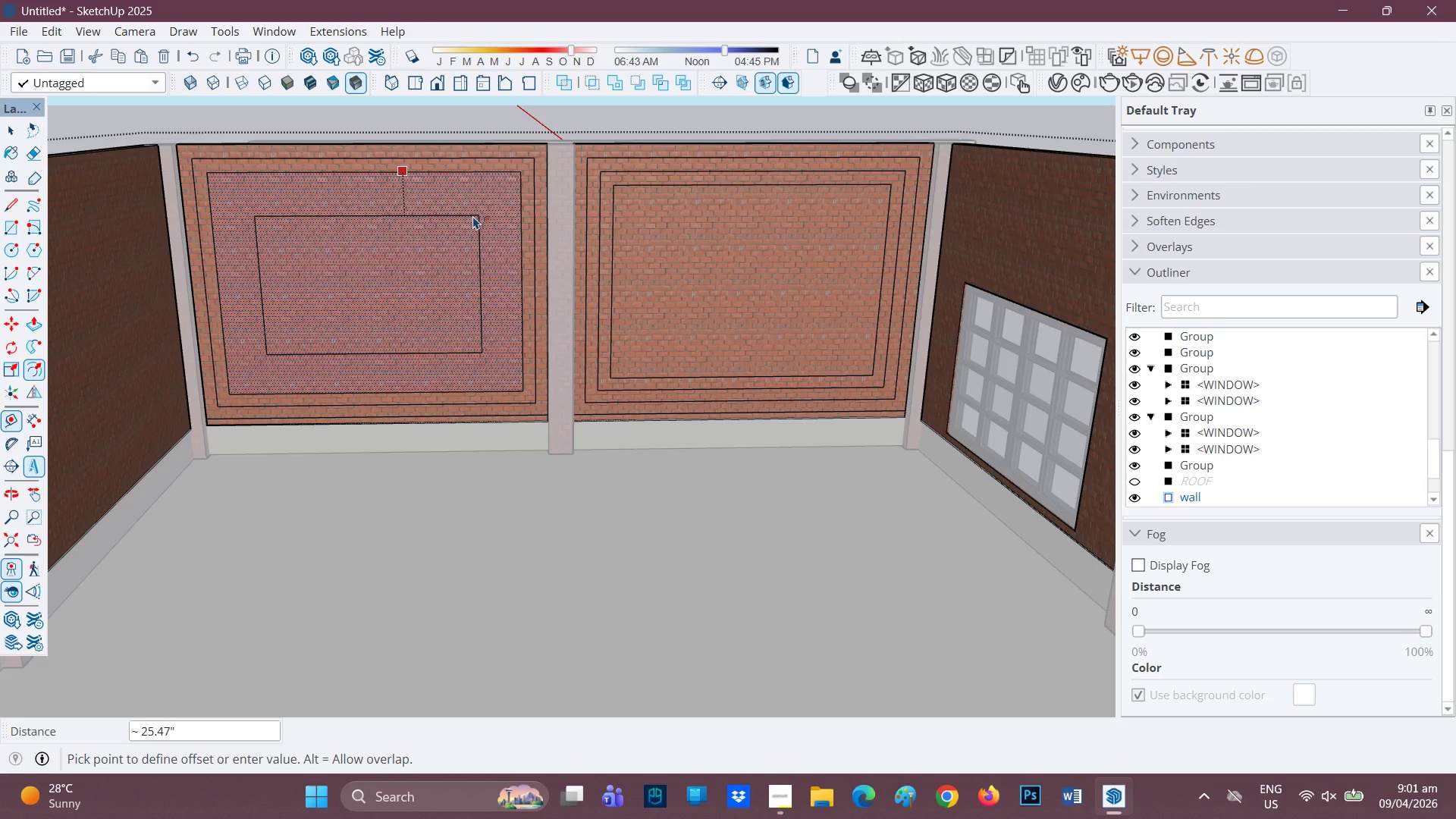 
key(8)
 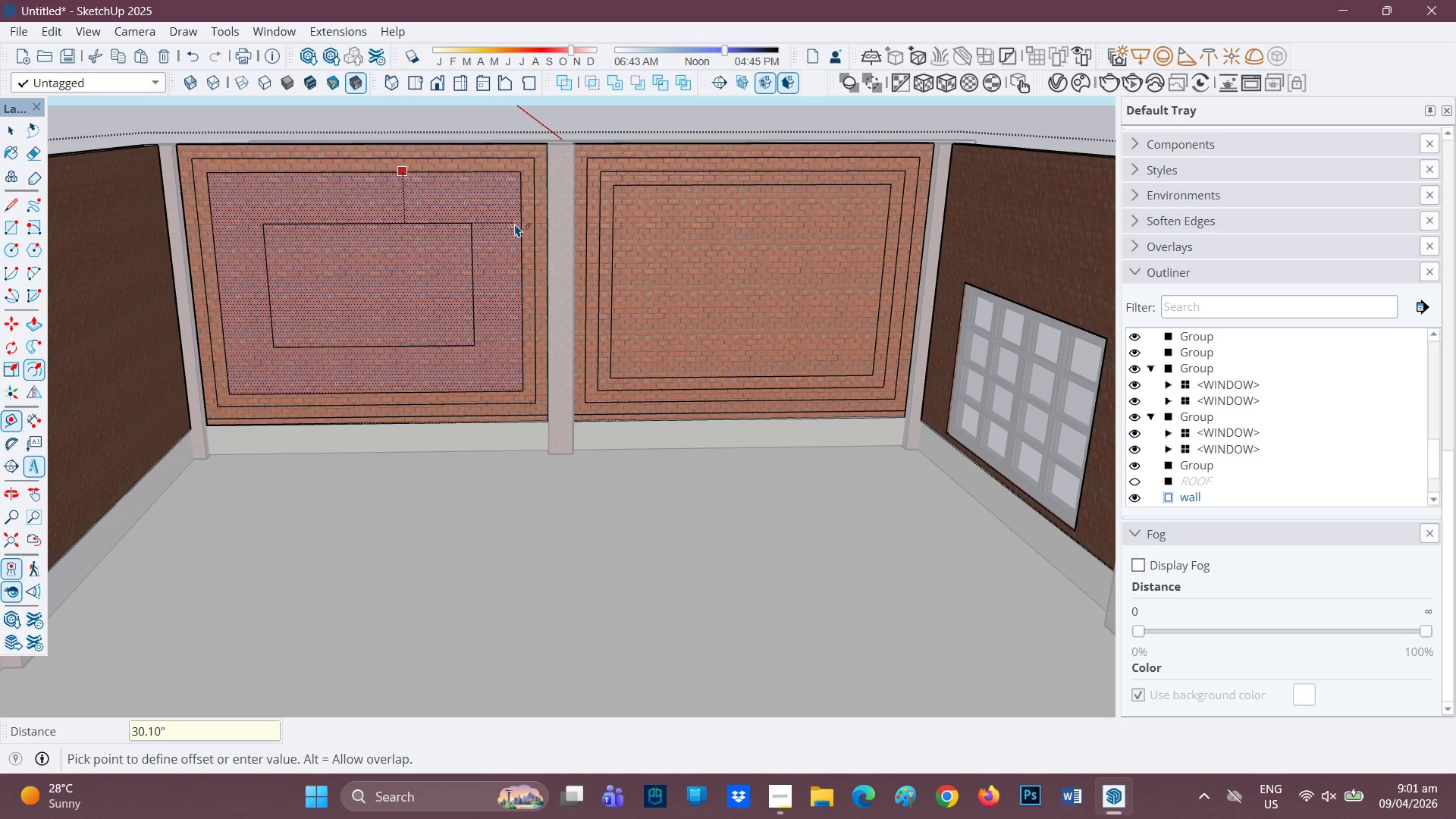 
key(Enter)
 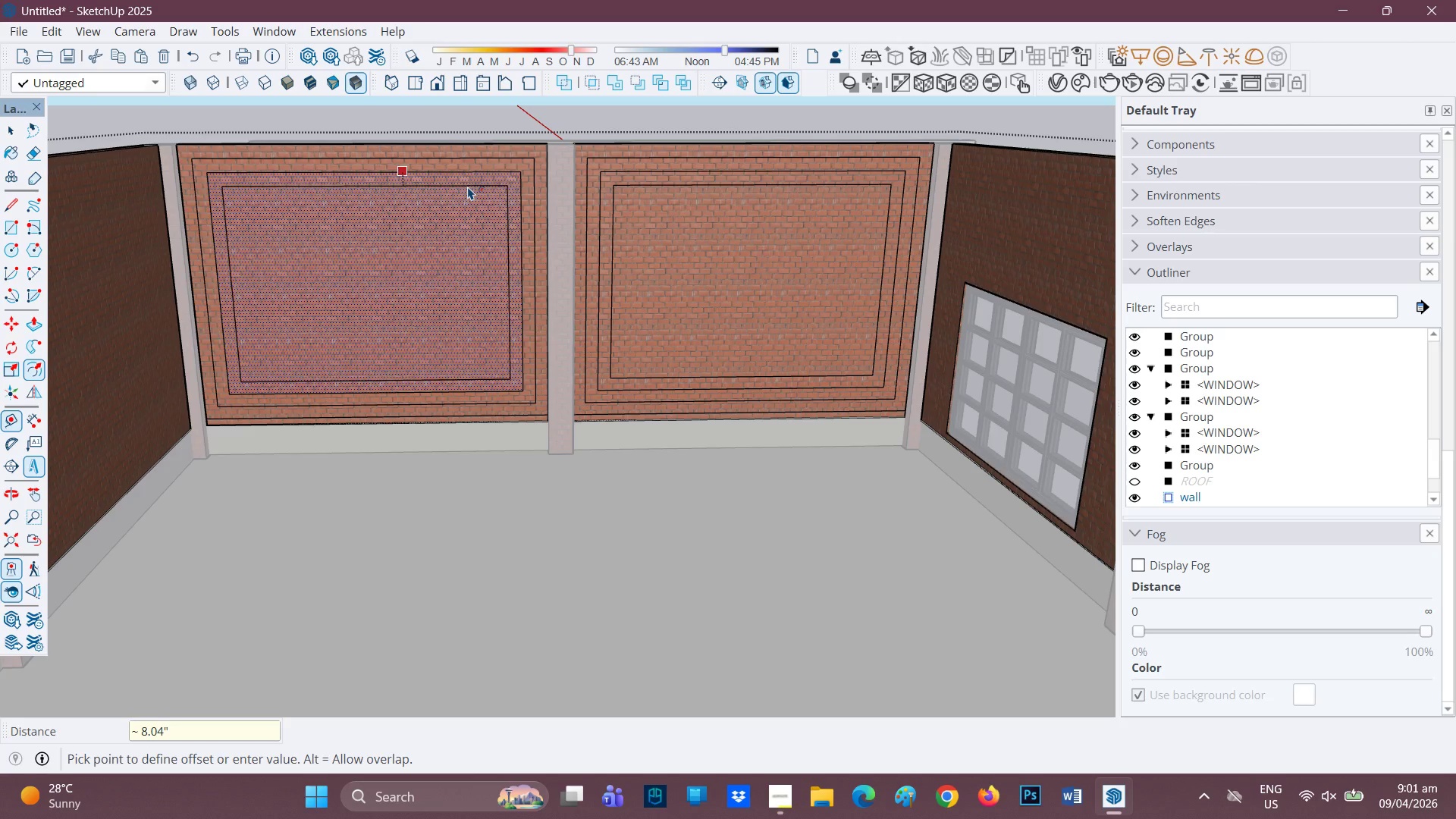 
key(8)
 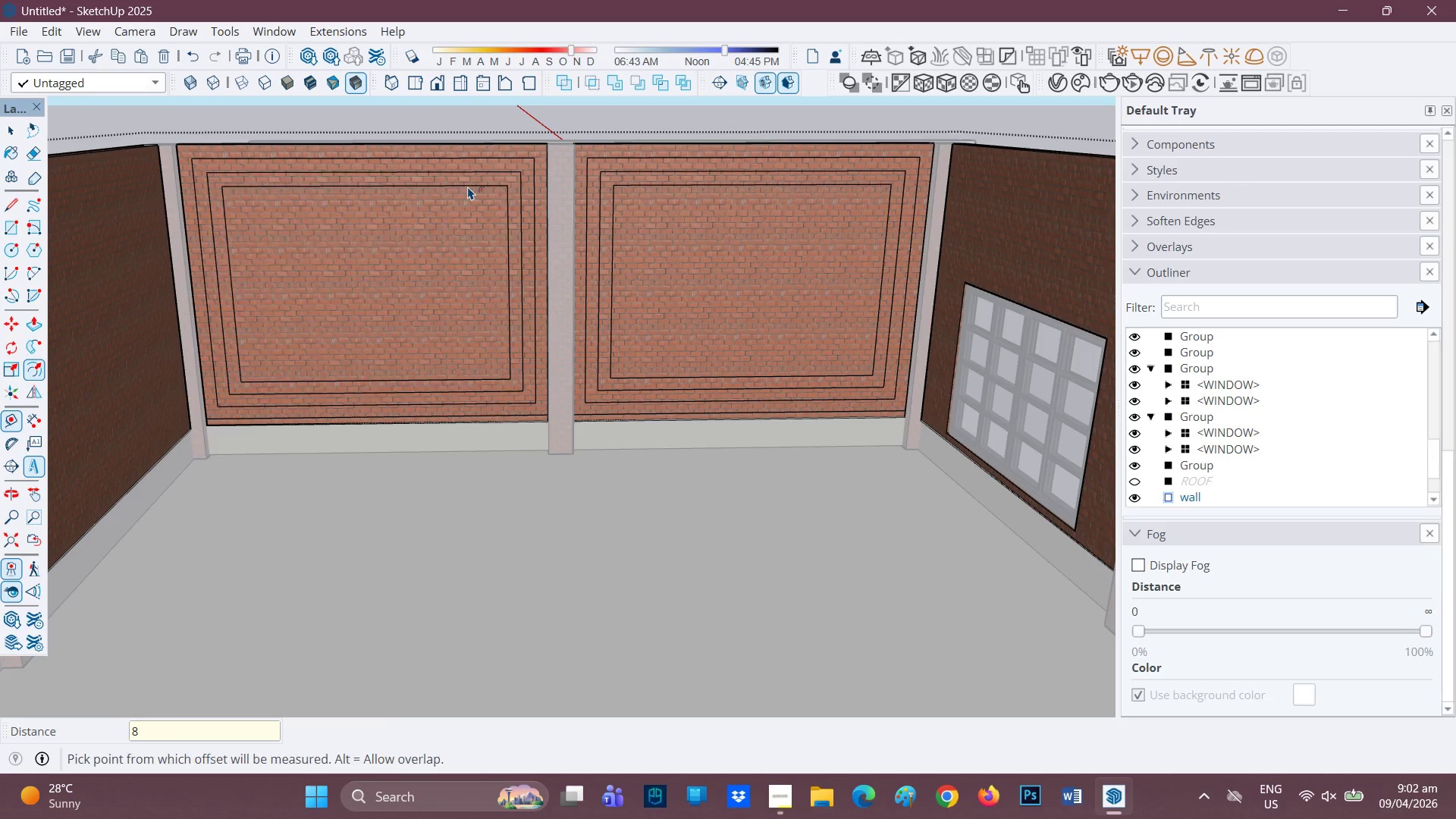 
key(Enter)
 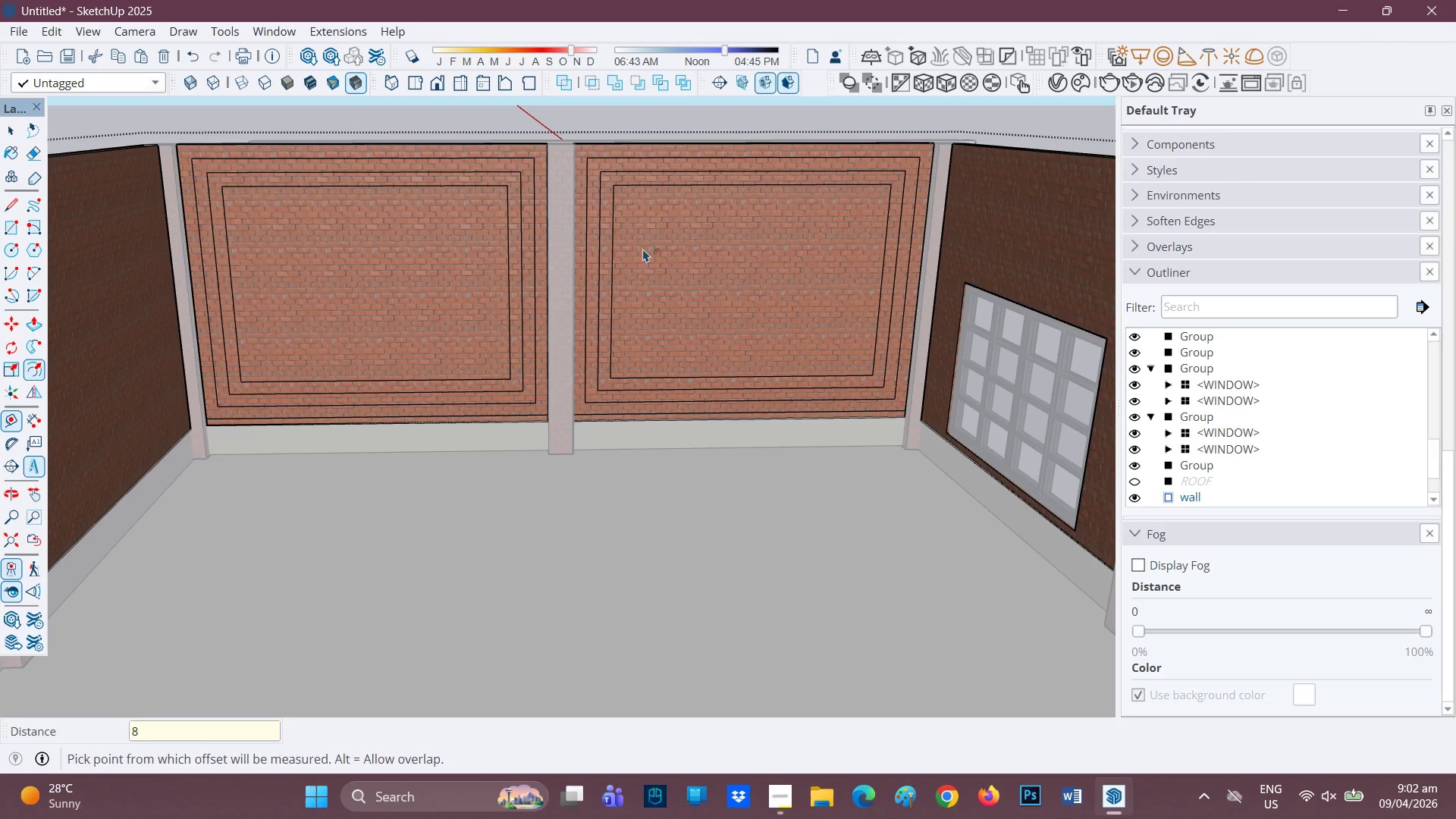 
scroll: coordinate [643, 308], scroll_direction: none, amount: 0.0
 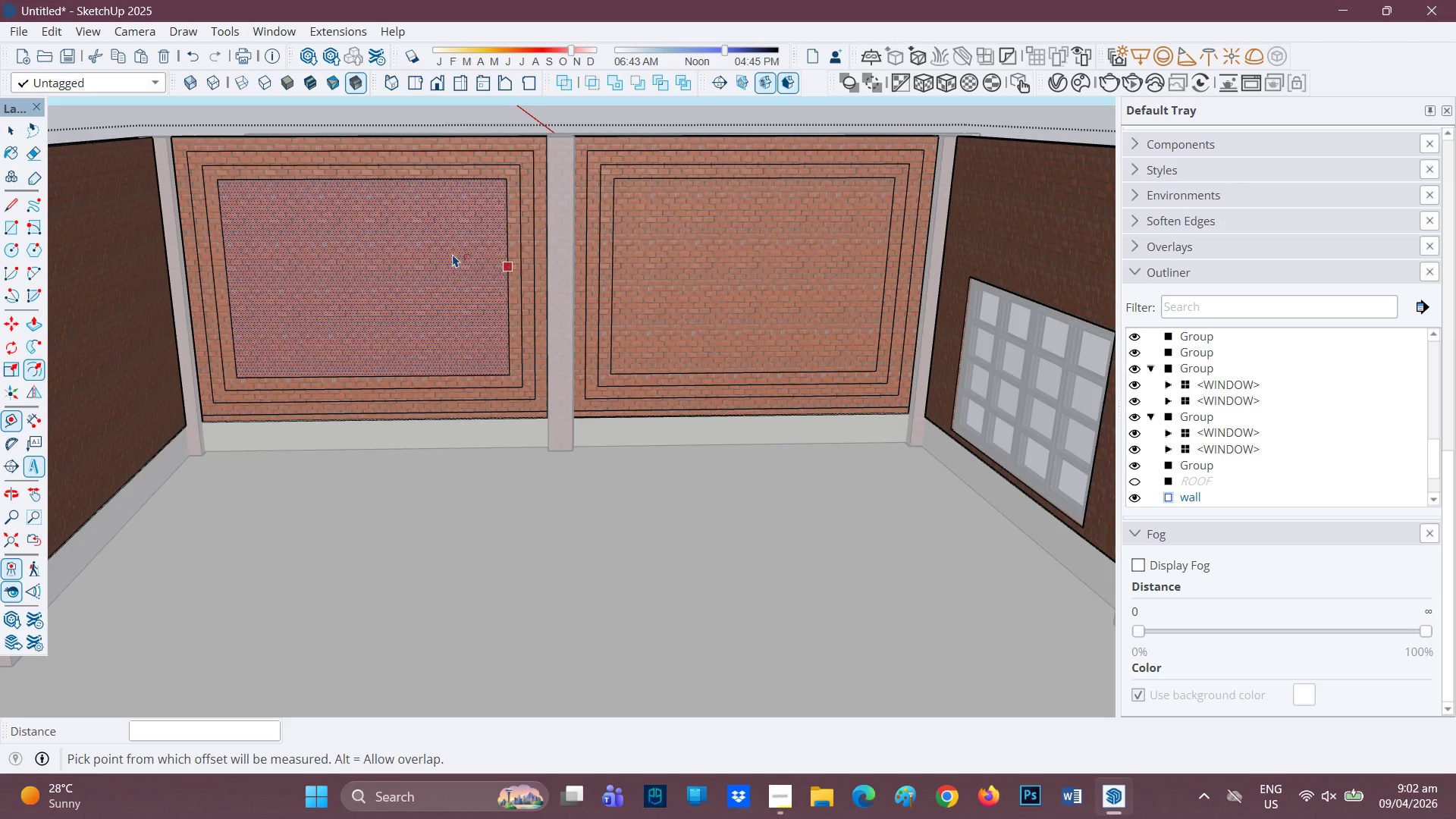 
key(E)
 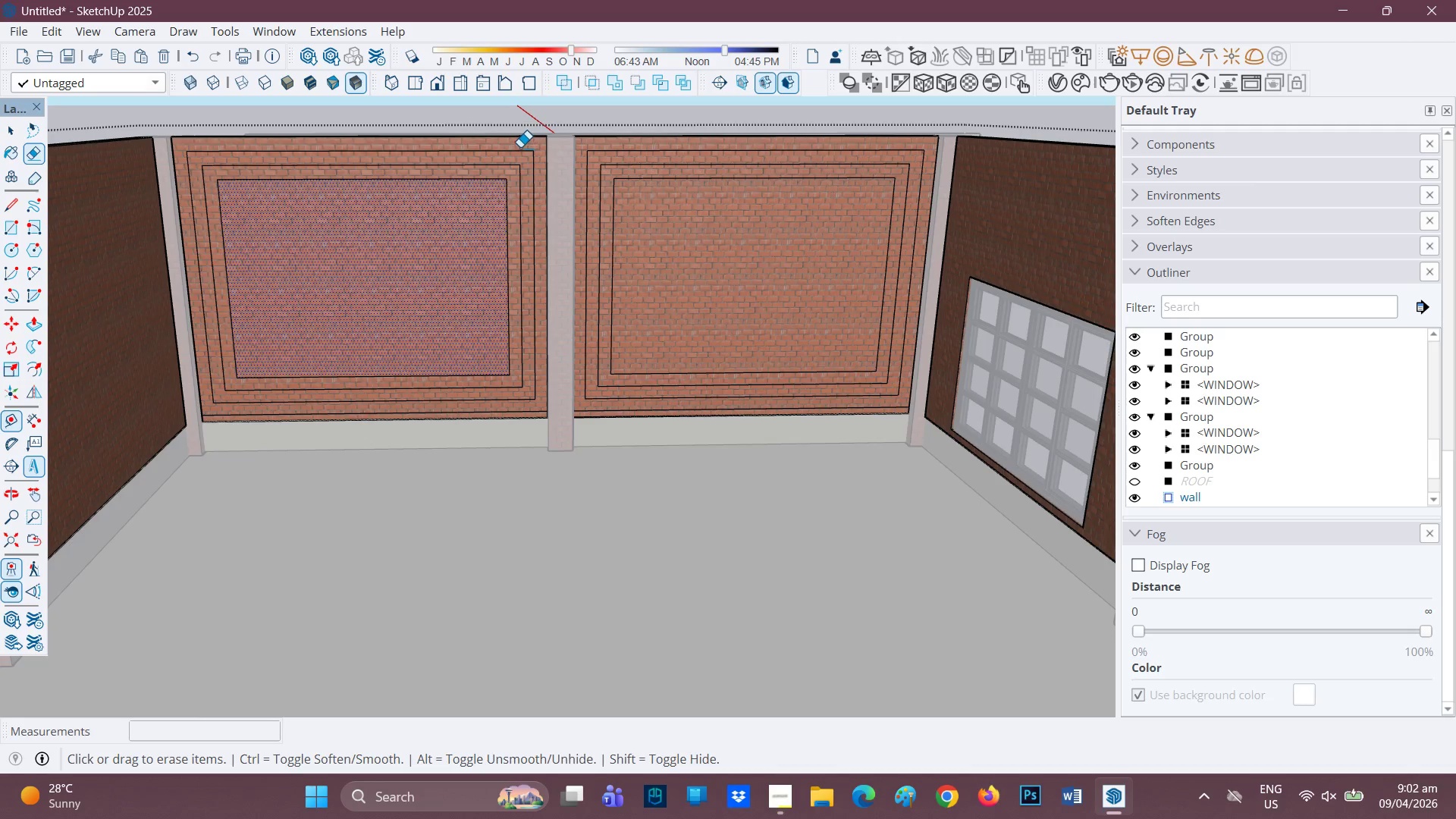 
left_click_drag(start_coordinate=[519, 147], to_coordinate=[518, 163])
 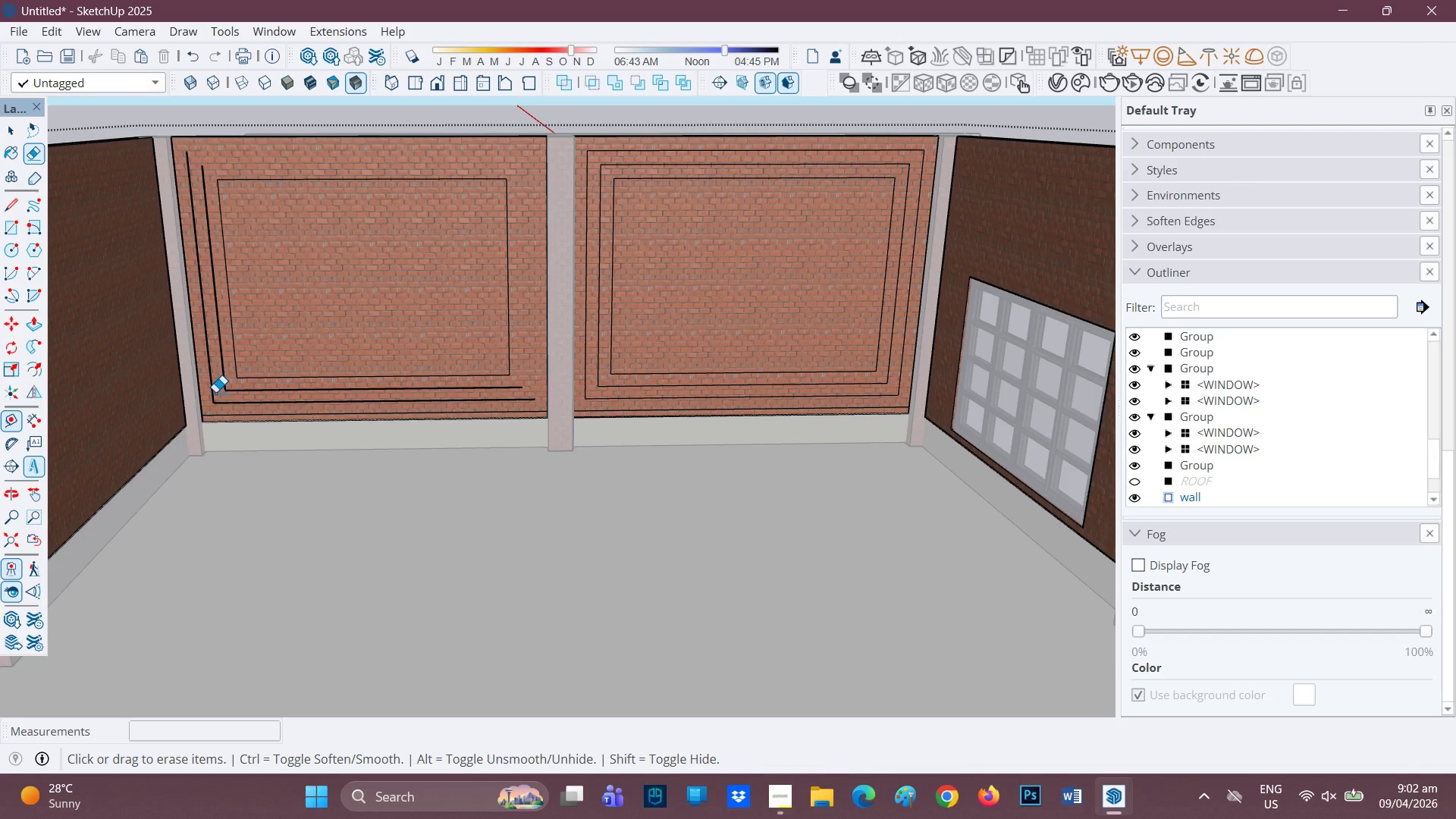 
left_click_drag(start_coordinate=[214, 391], to_coordinate=[234, 403])
 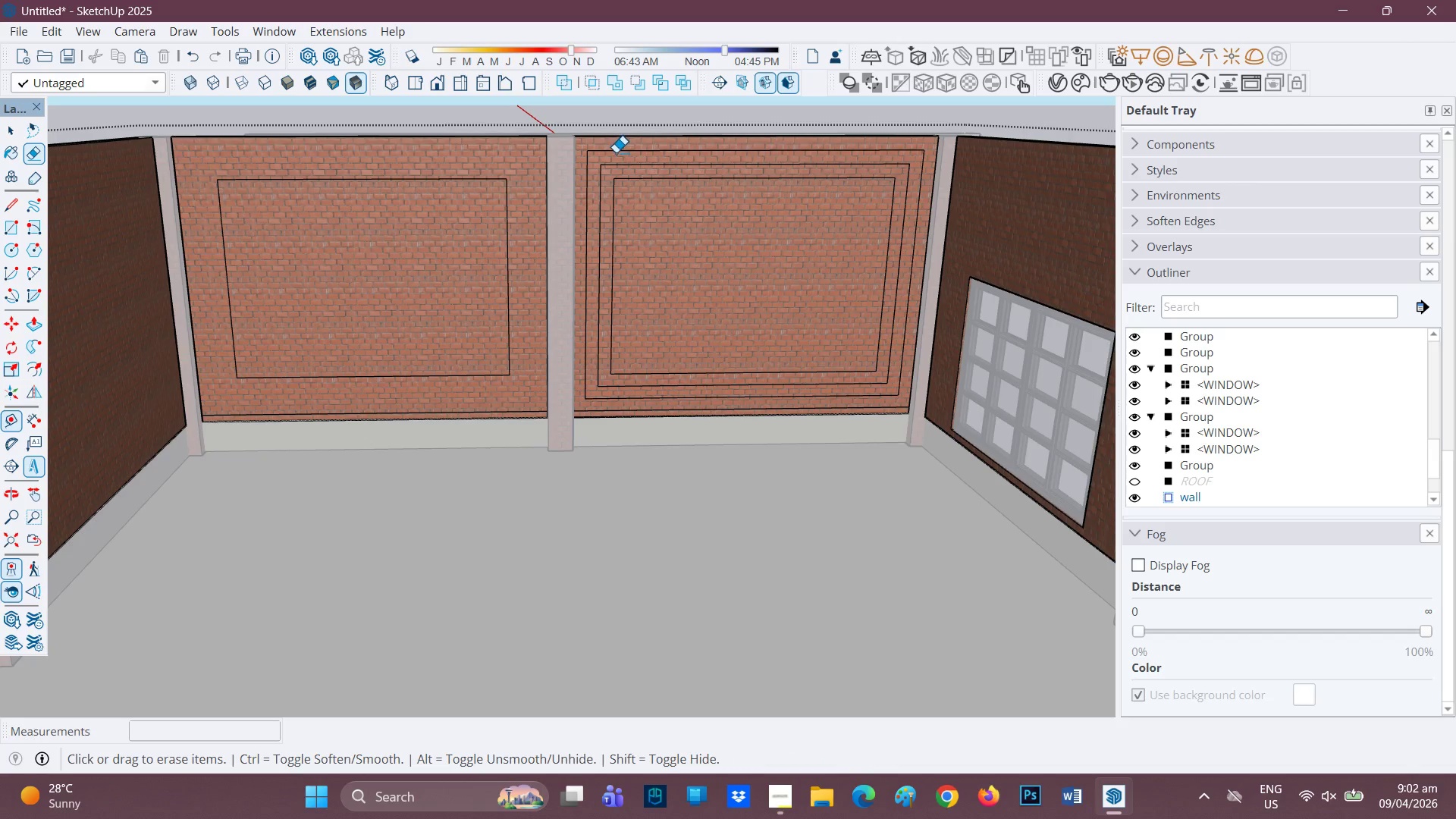 
left_click_drag(start_coordinate=[616, 152], to_coordinate=[589, 164])
 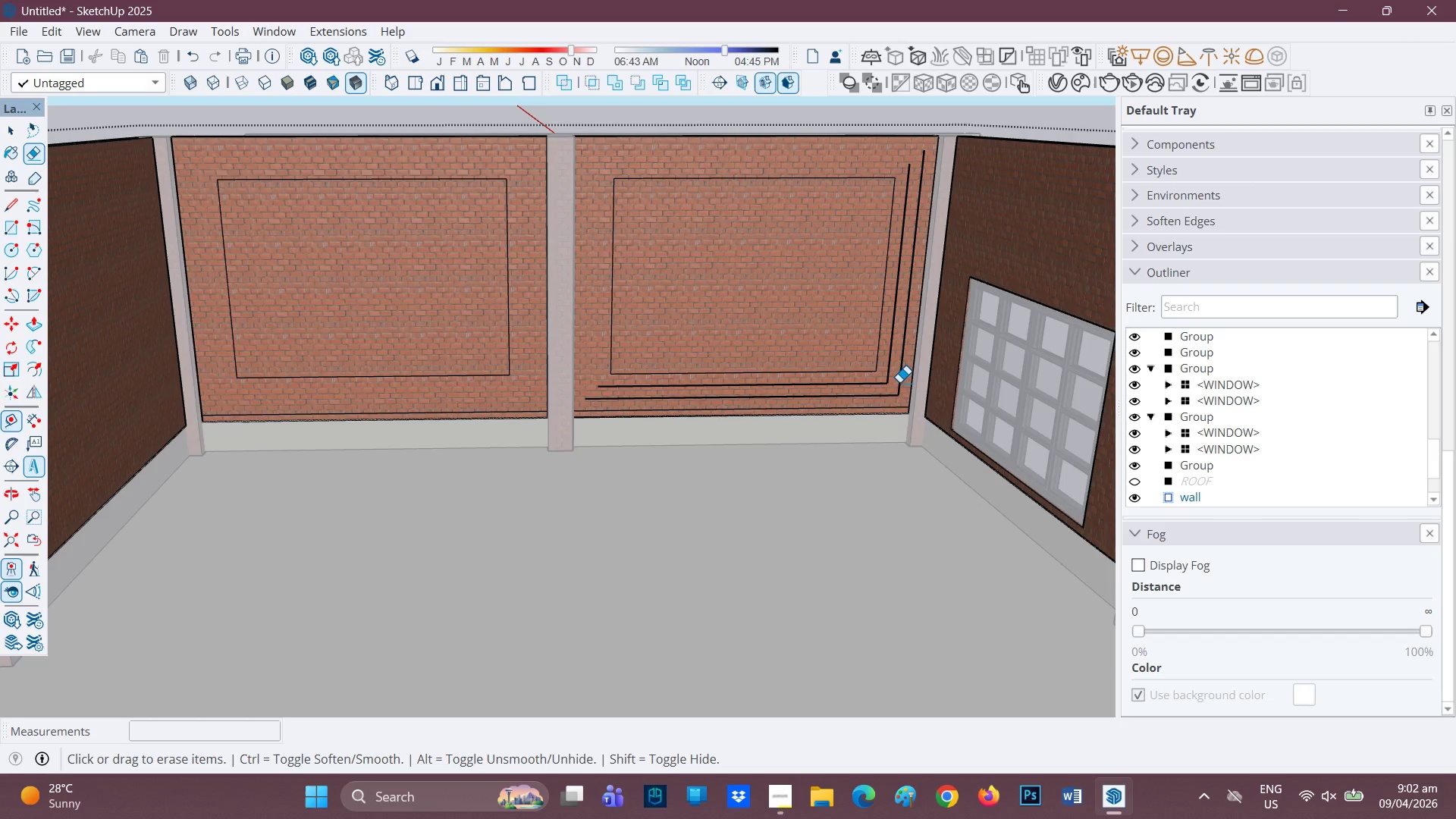 
left_click_drag(start_coordinate=[902, 385], to_coordinate=[883, 396])
 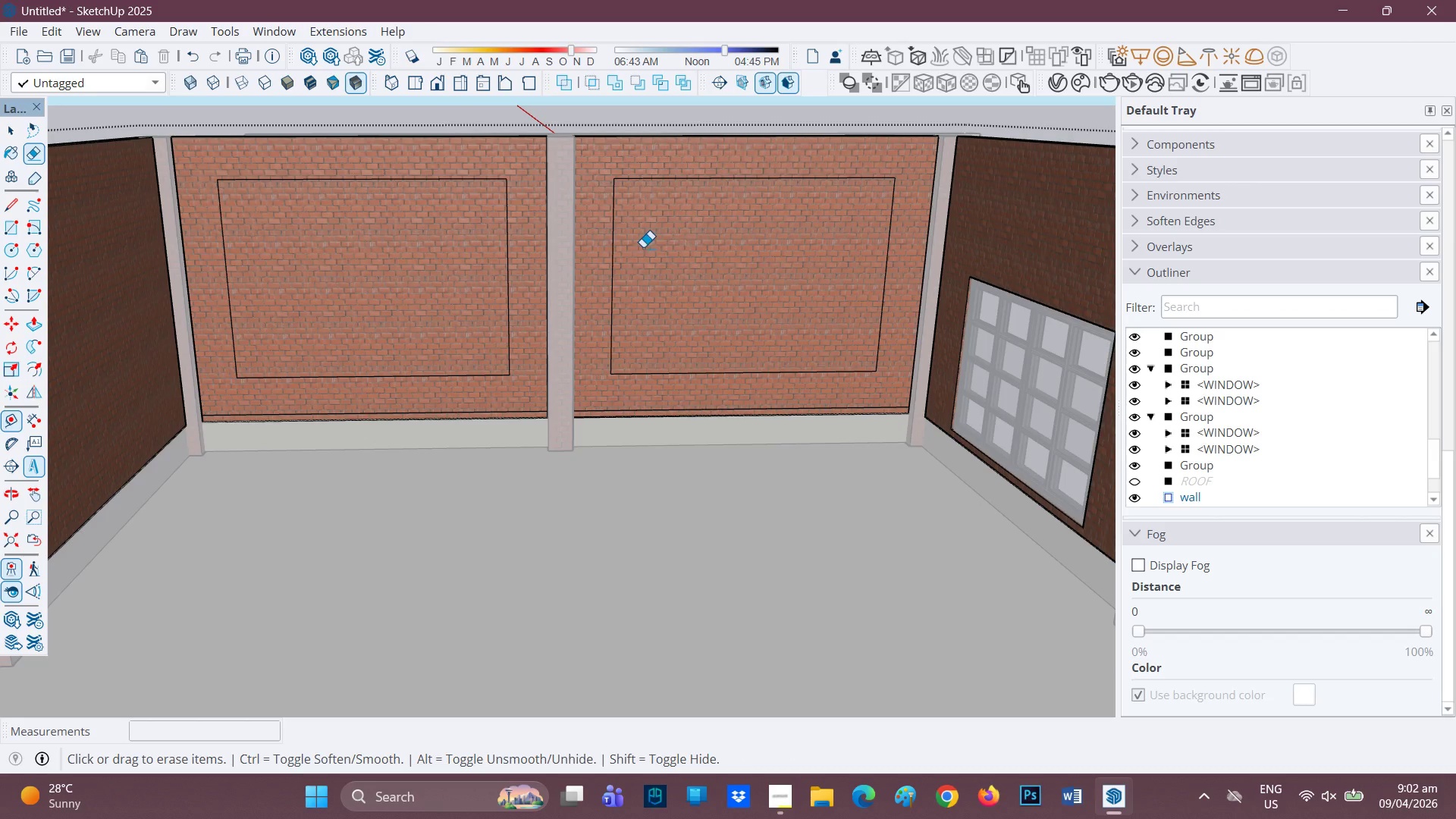 
scroll: coordinate [645, 246], scroll_direction: up, amount: 1.0
 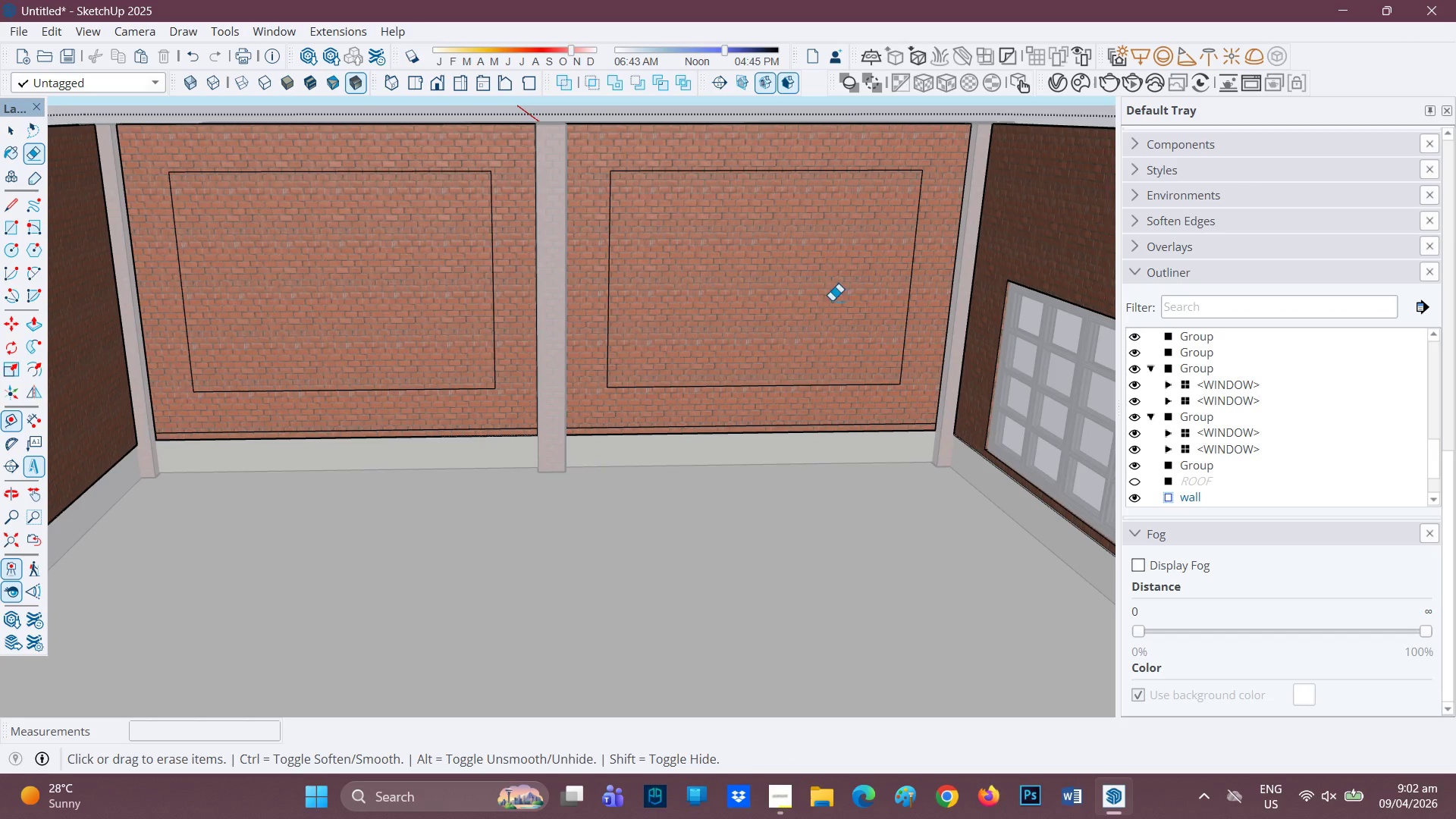 
key(P)
 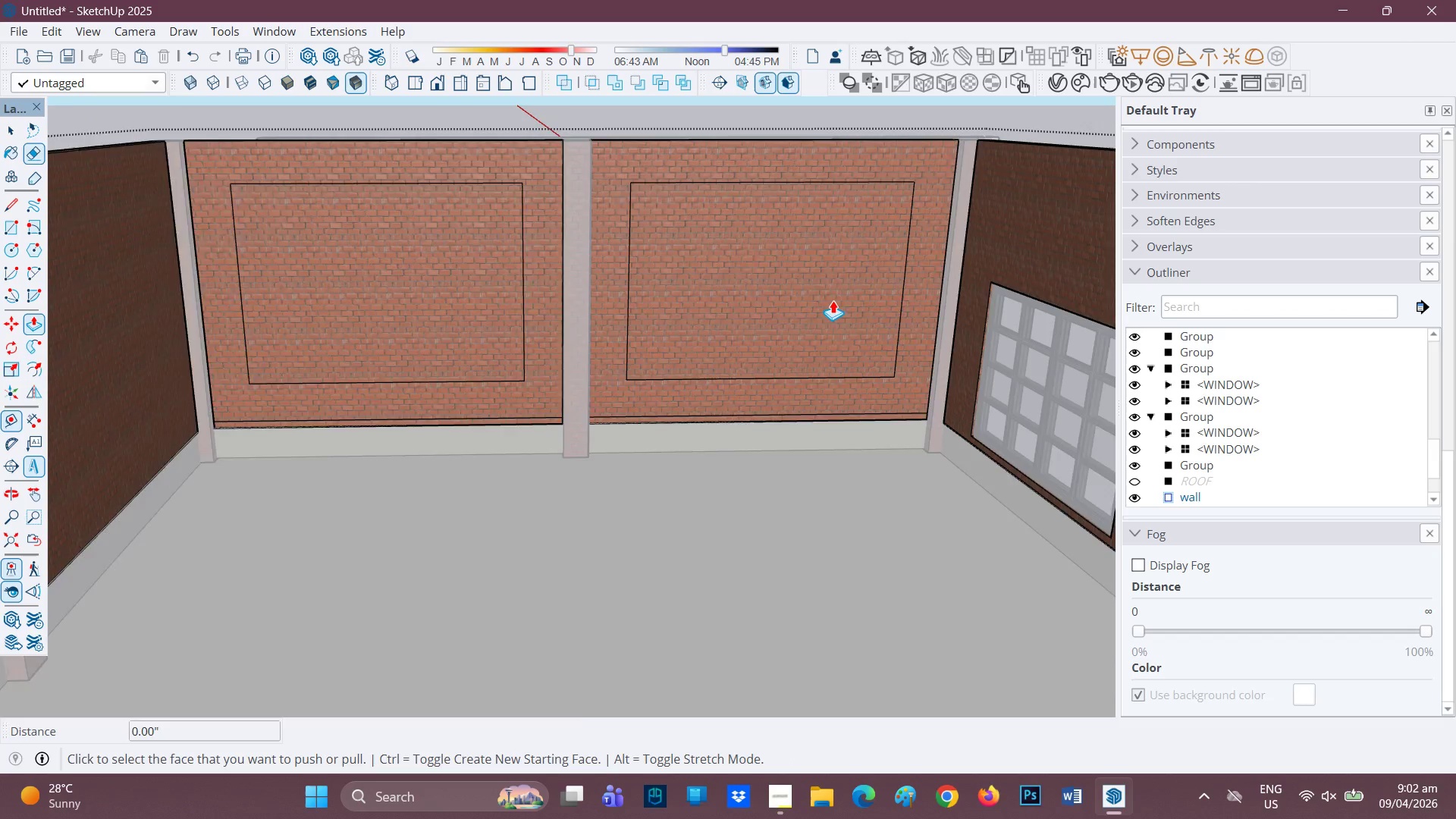 
left_click([800, 273])
 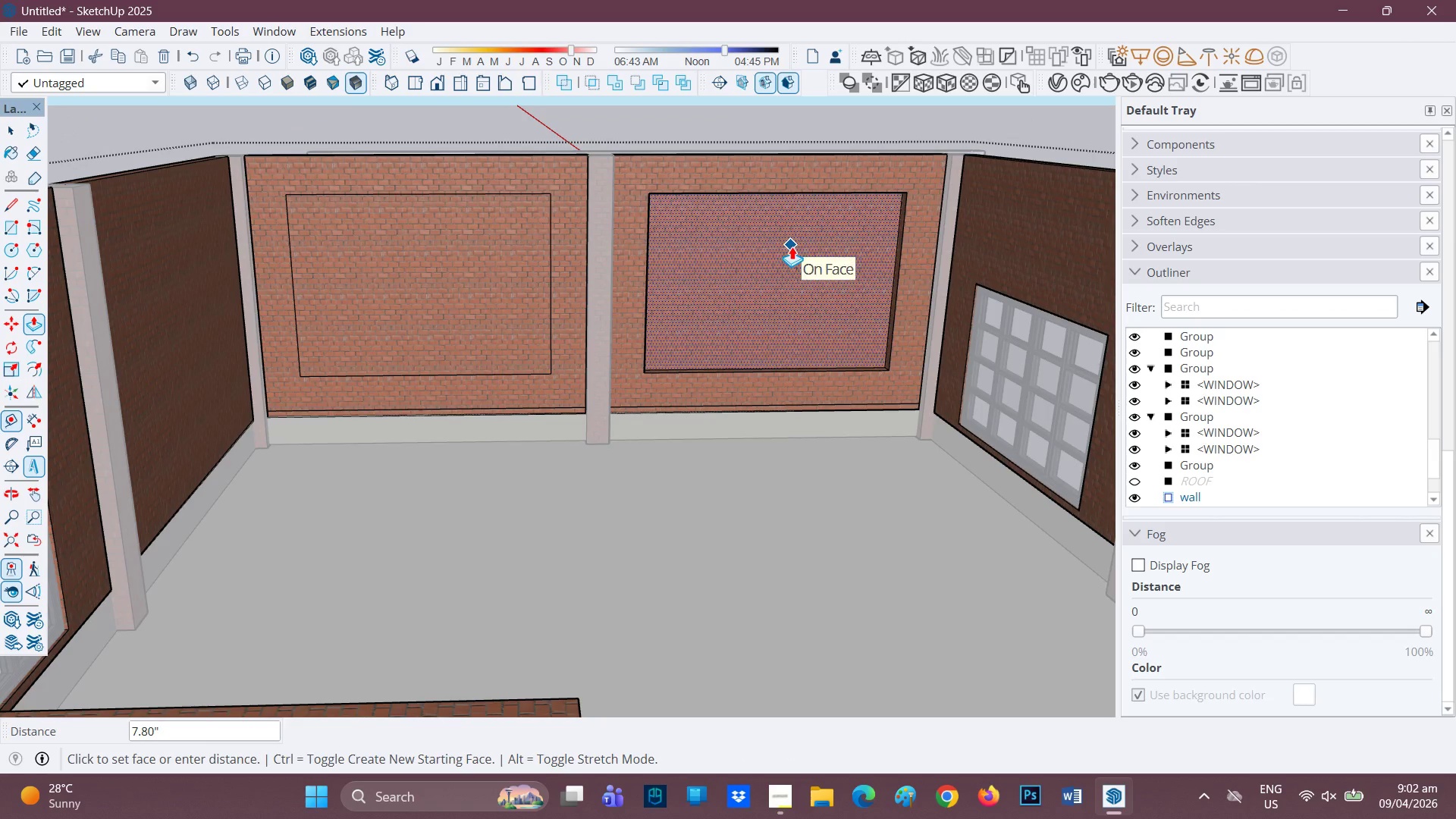 
scroll: coordinate [832, 300], scroll_direction: down, amount: 2.0
 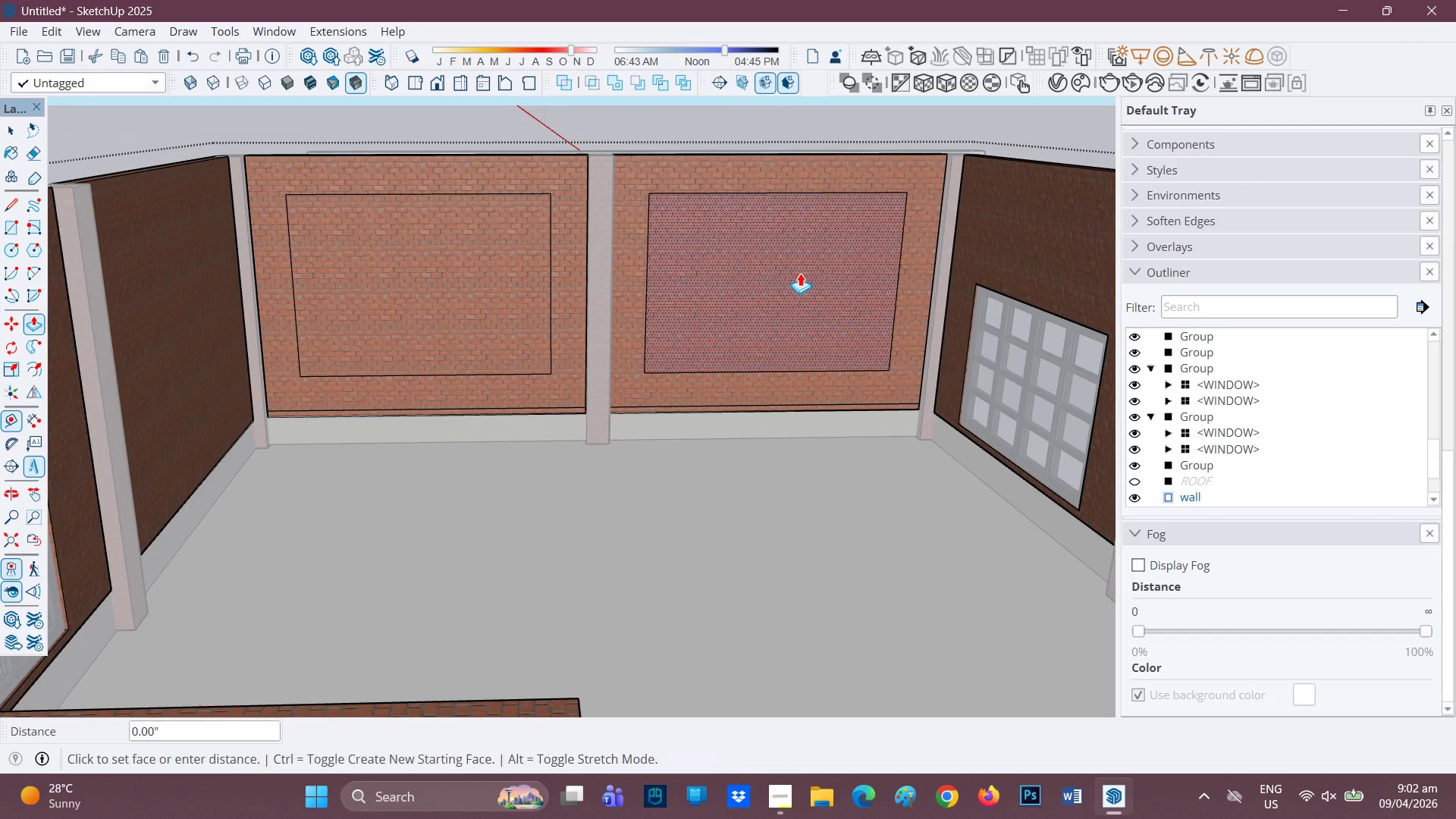 
left_click([789, 244])
 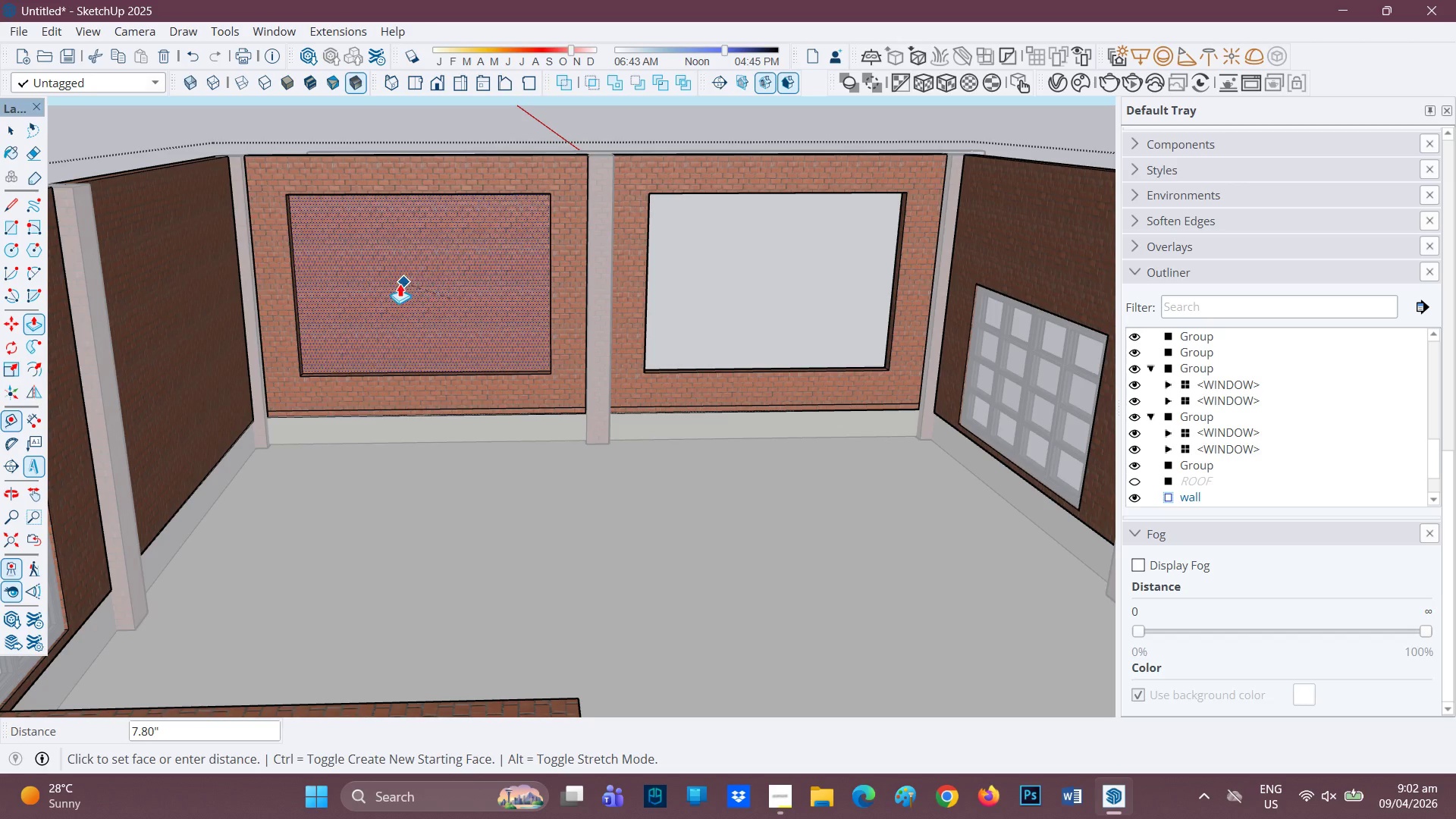 
left_click([392, 283])
 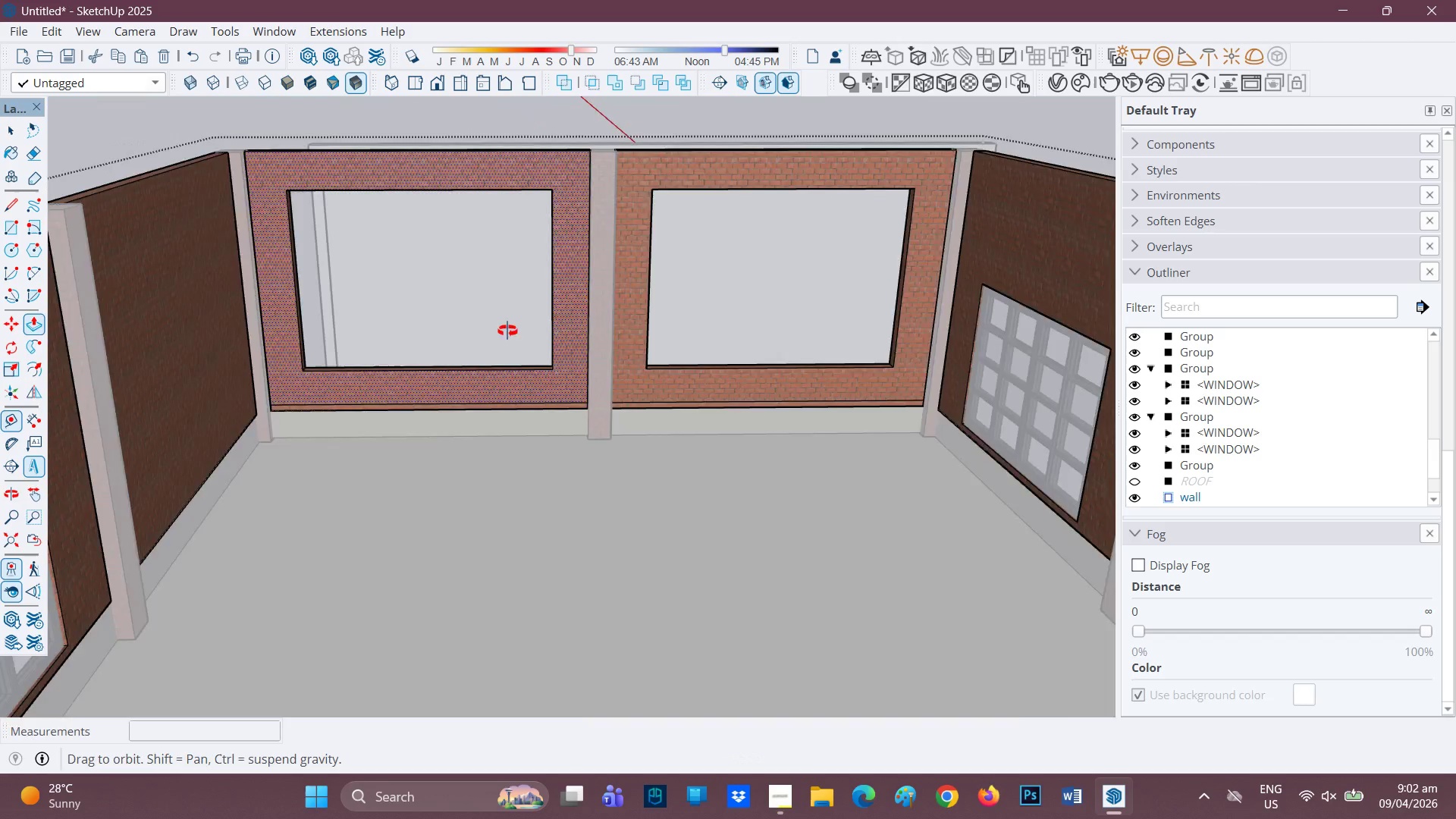 
scroll: coordinate [477, 347], scroll_direction: down, amount: 1.0
 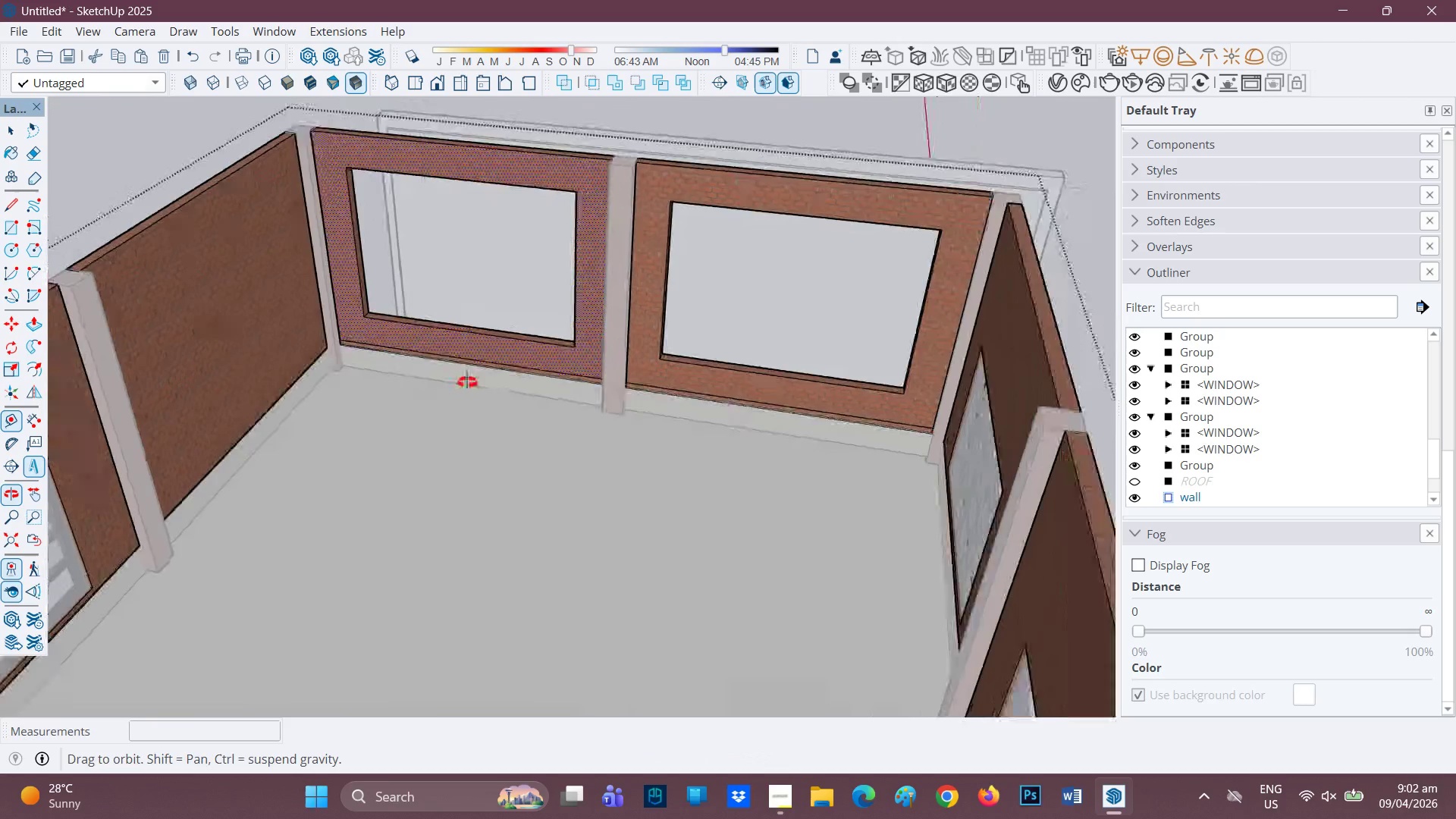 
scroll: coordinate [538, 303], scroll_direction: up, amount: 3.0
 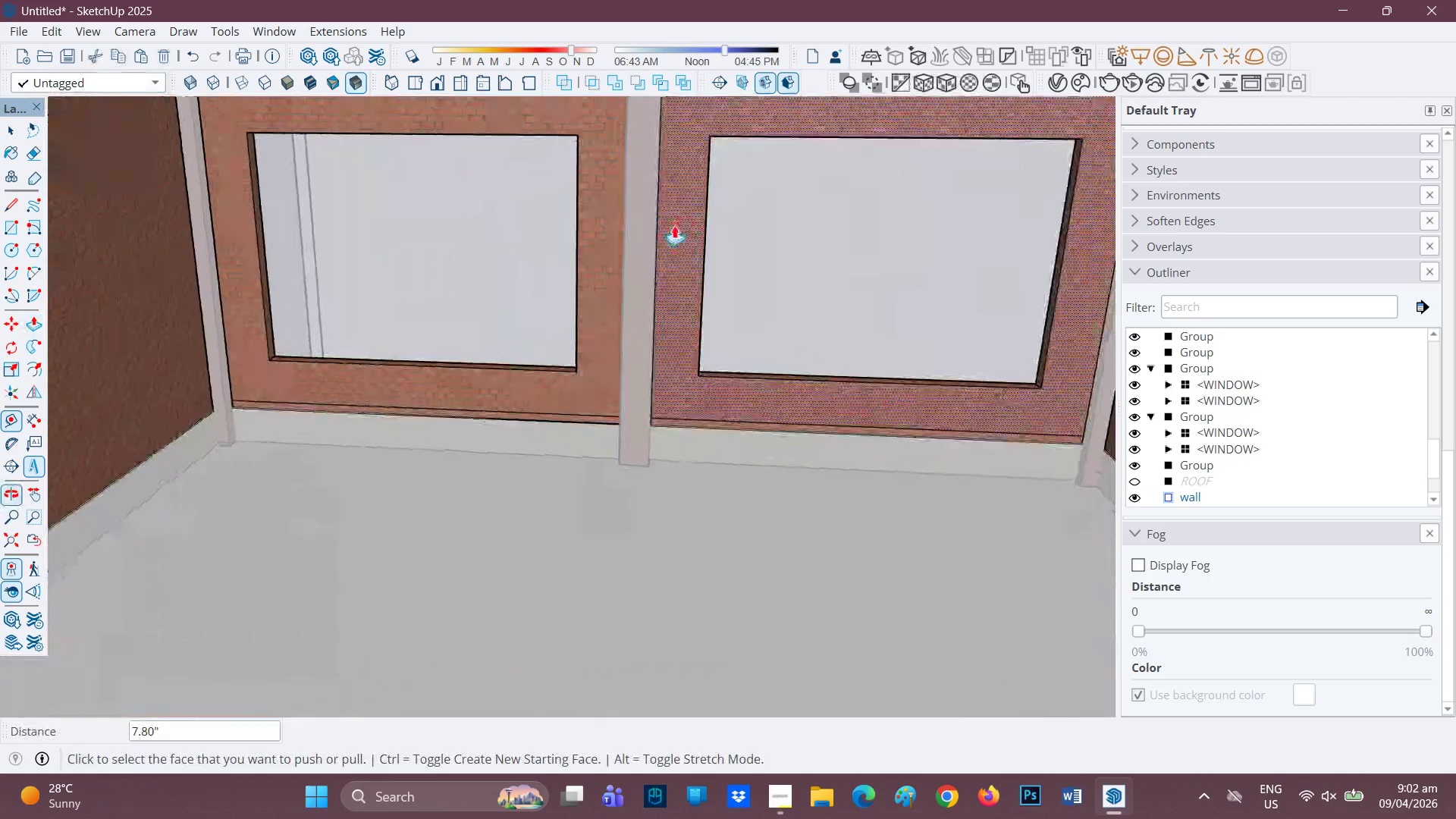 
scroll: coordinate [621, 276], scroll_direction: down, amount: 4.0
 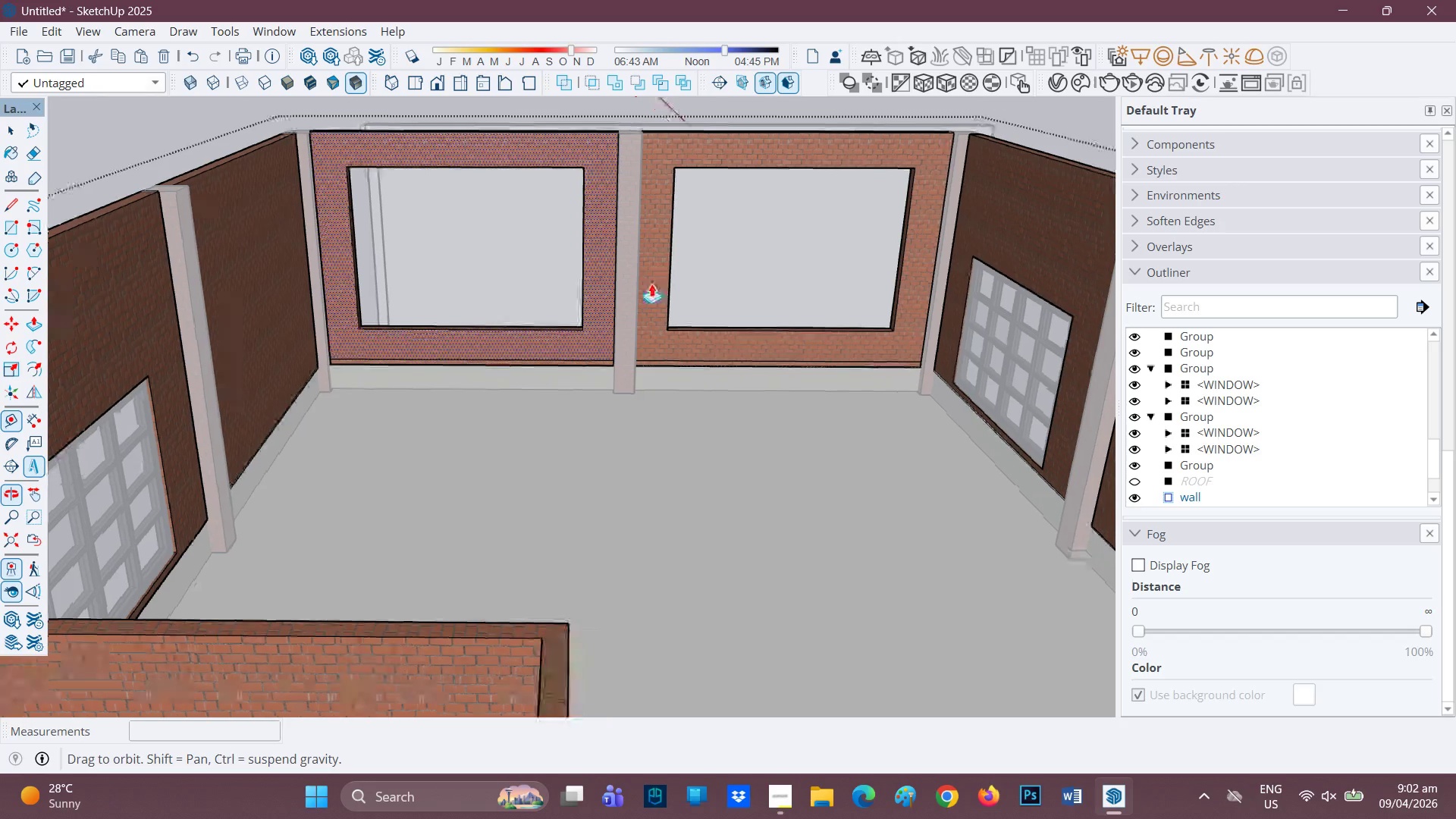 
scroll: coordinate [808, 205], scroll_direction: up, amount: 2.0
 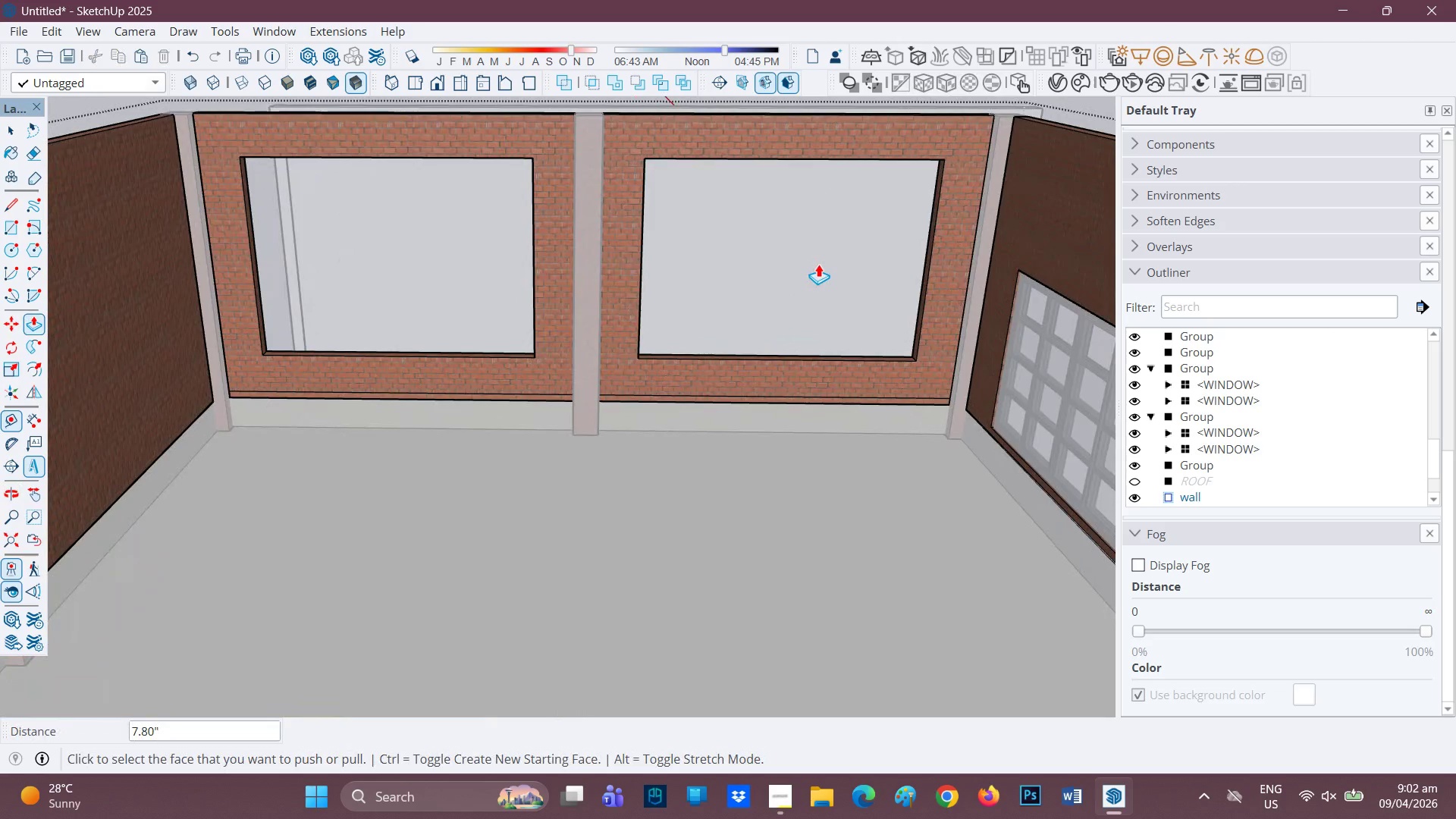 
scroll: coordinate [819, 261], scroll_direction: down, amount: 1.0
 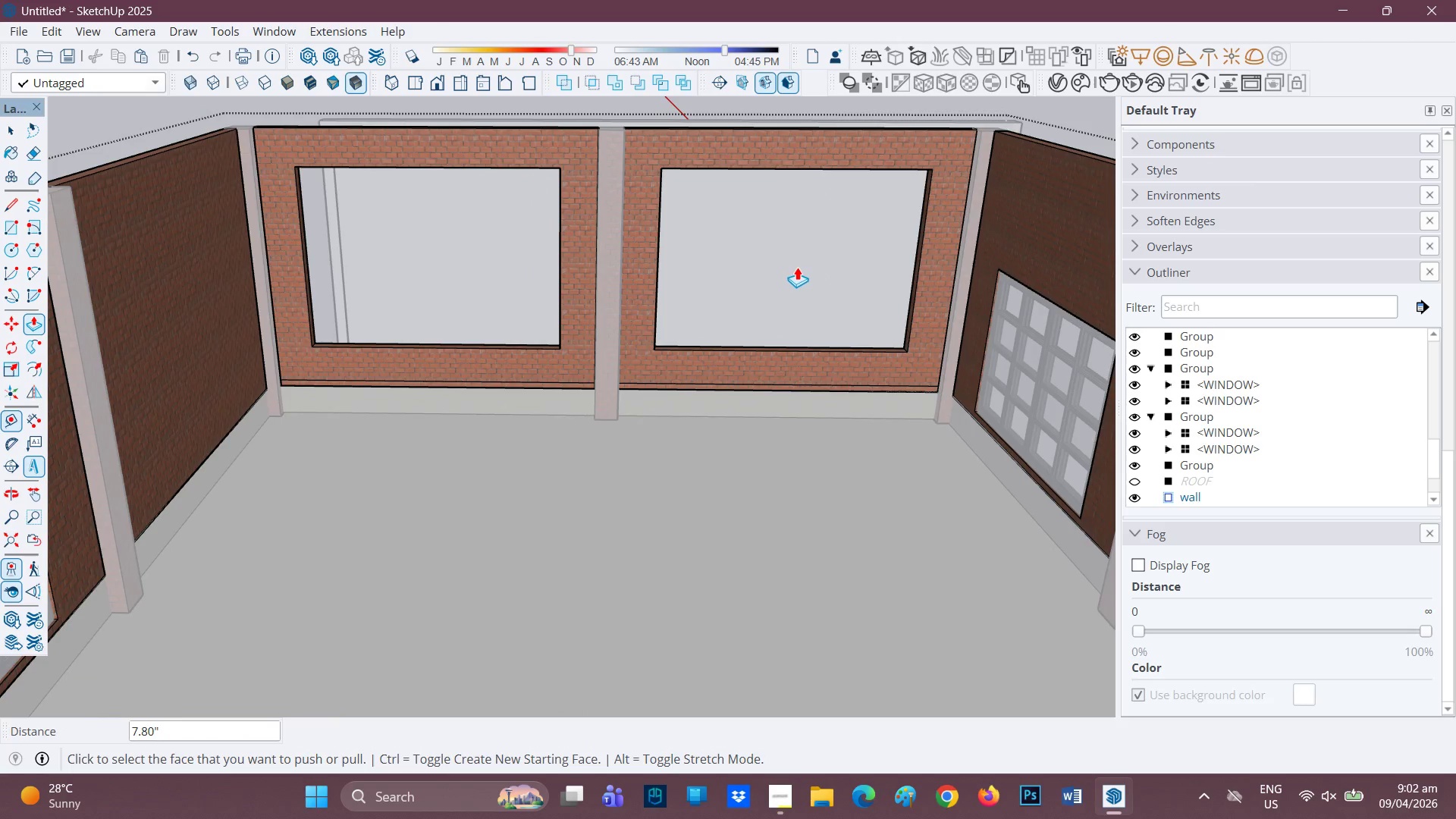 
scroll: coordinate [795, 158], scroll_direction: up, amount: 2.0
 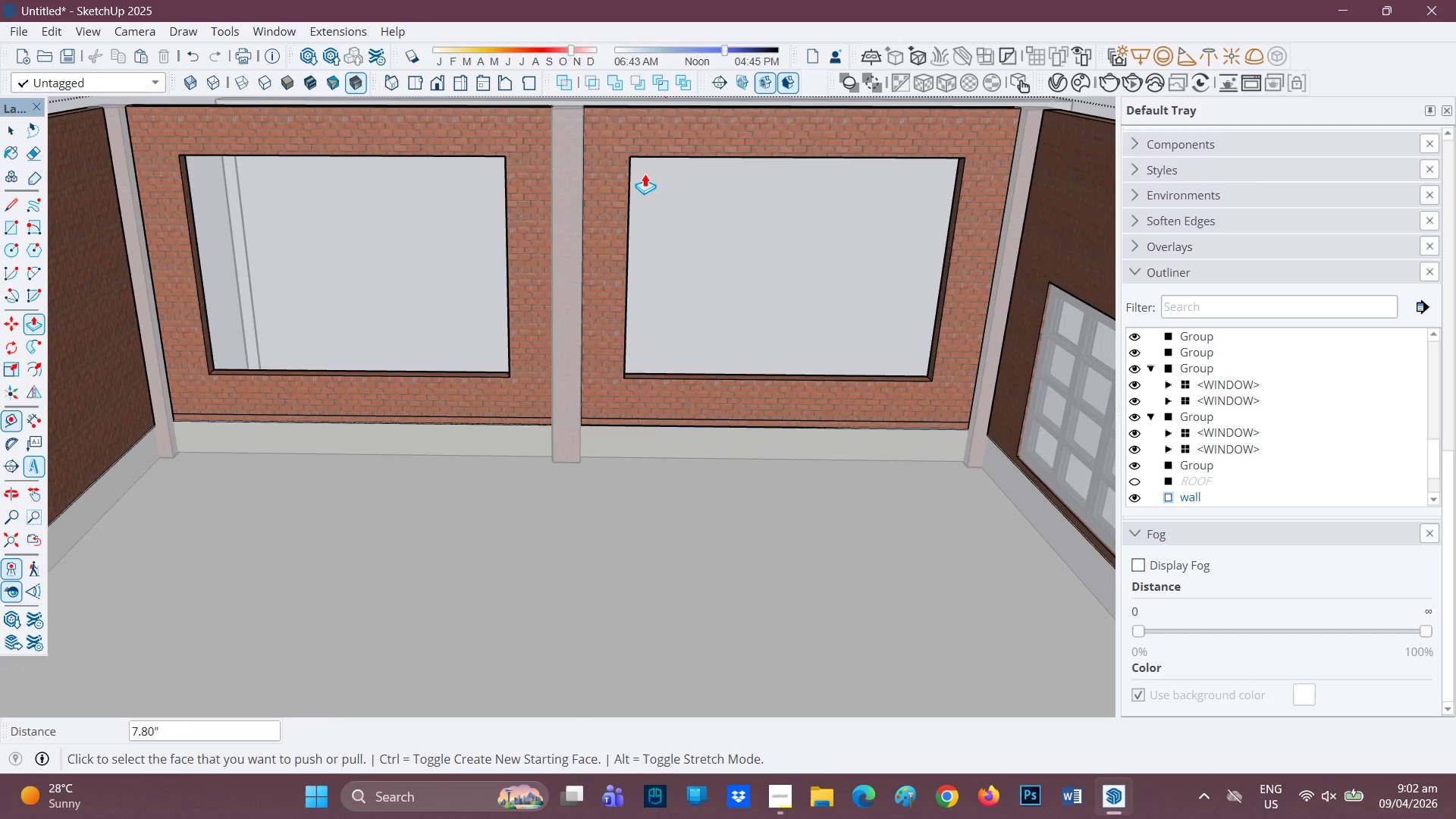 
key(L)
 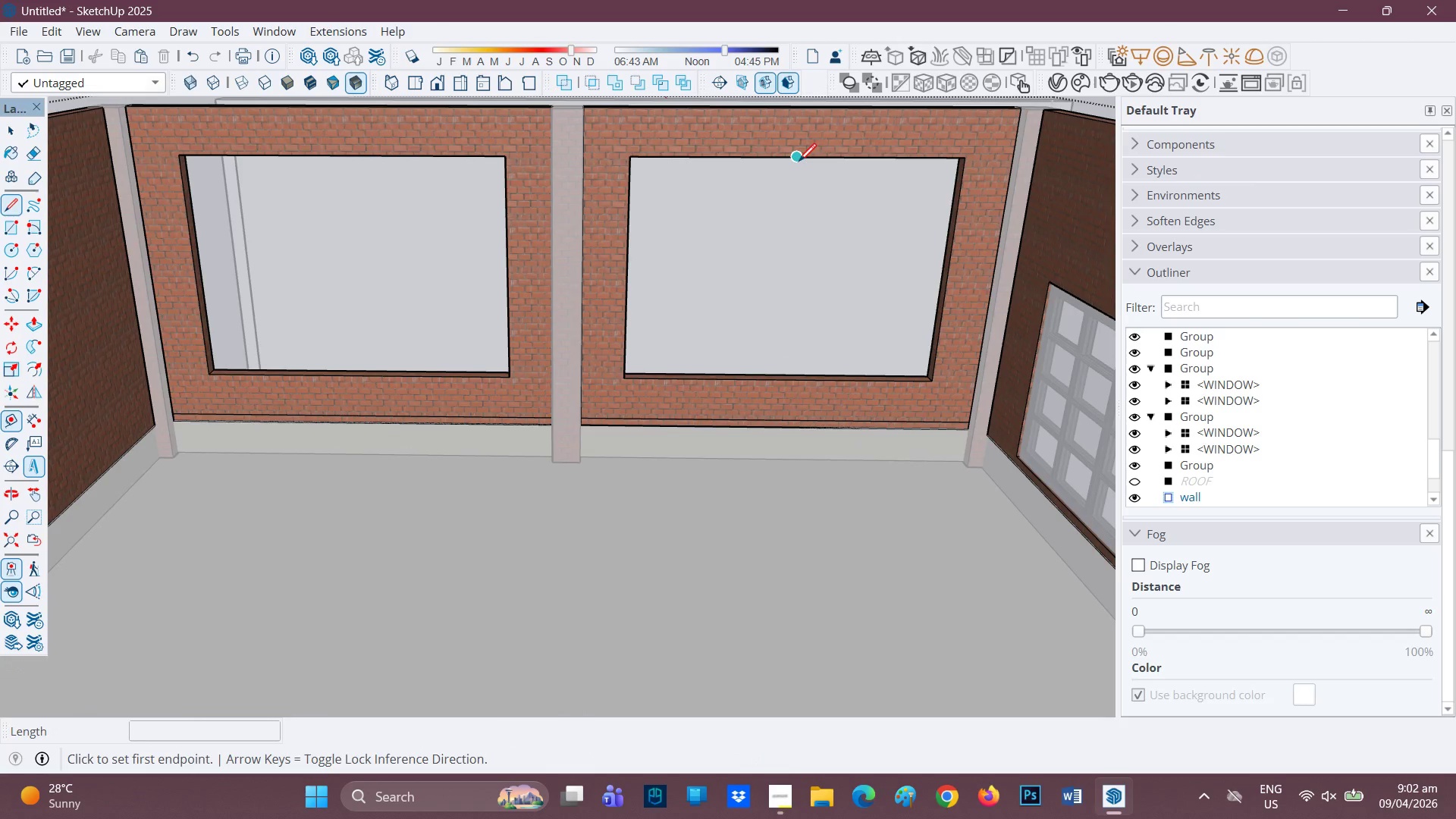 
left_click([799, 163])
 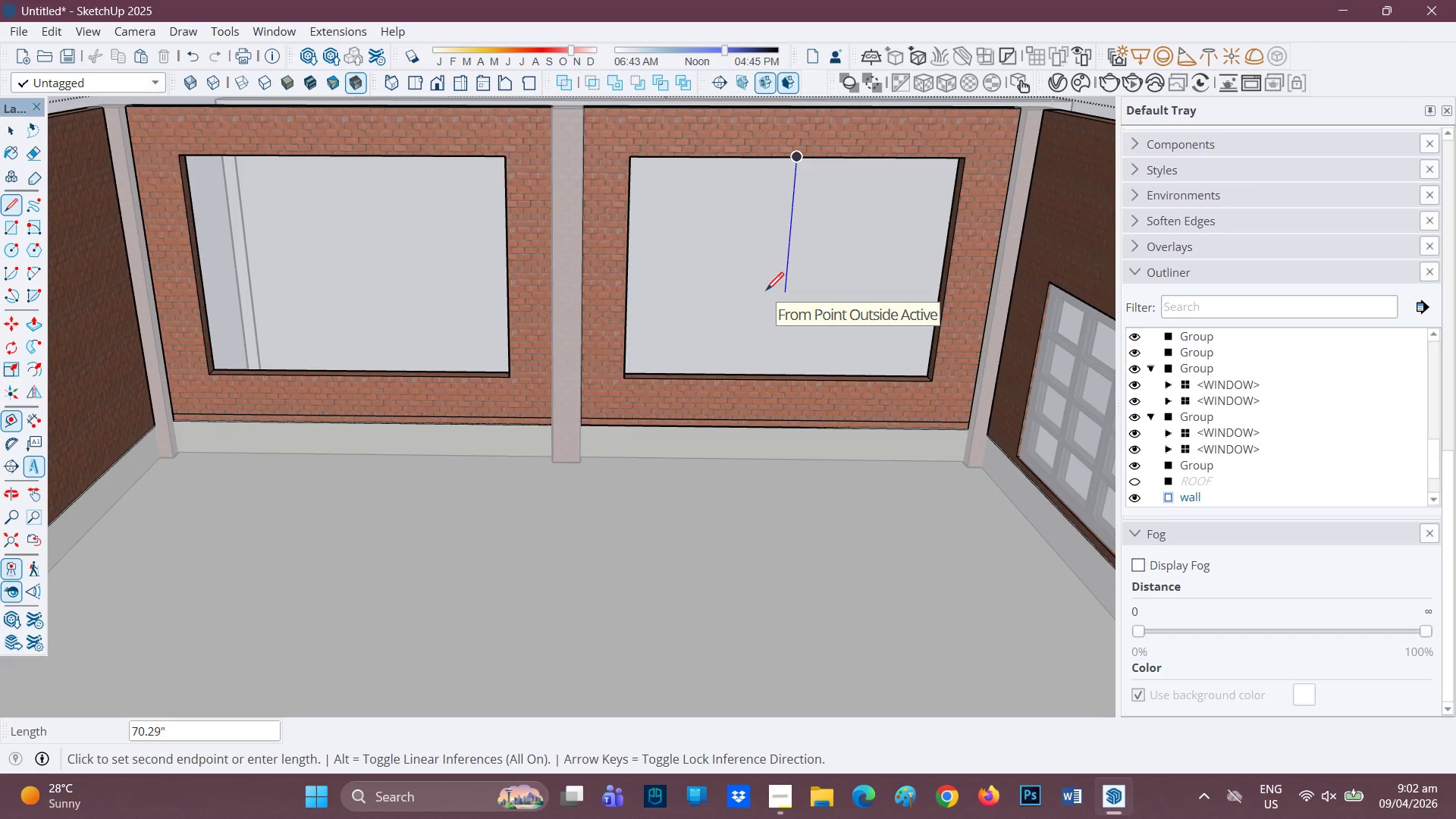 
key(8)
 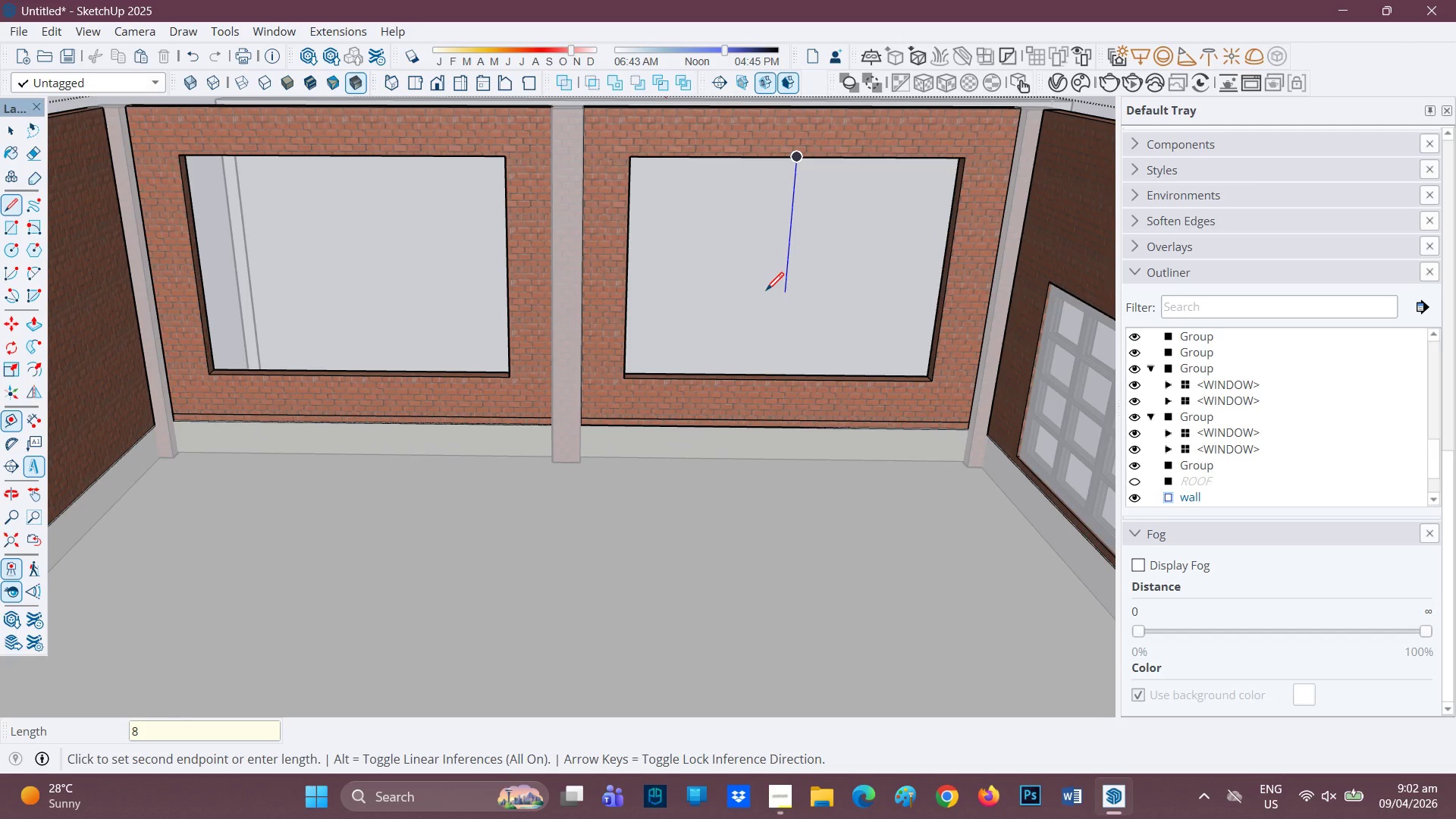 
key(Quote)
 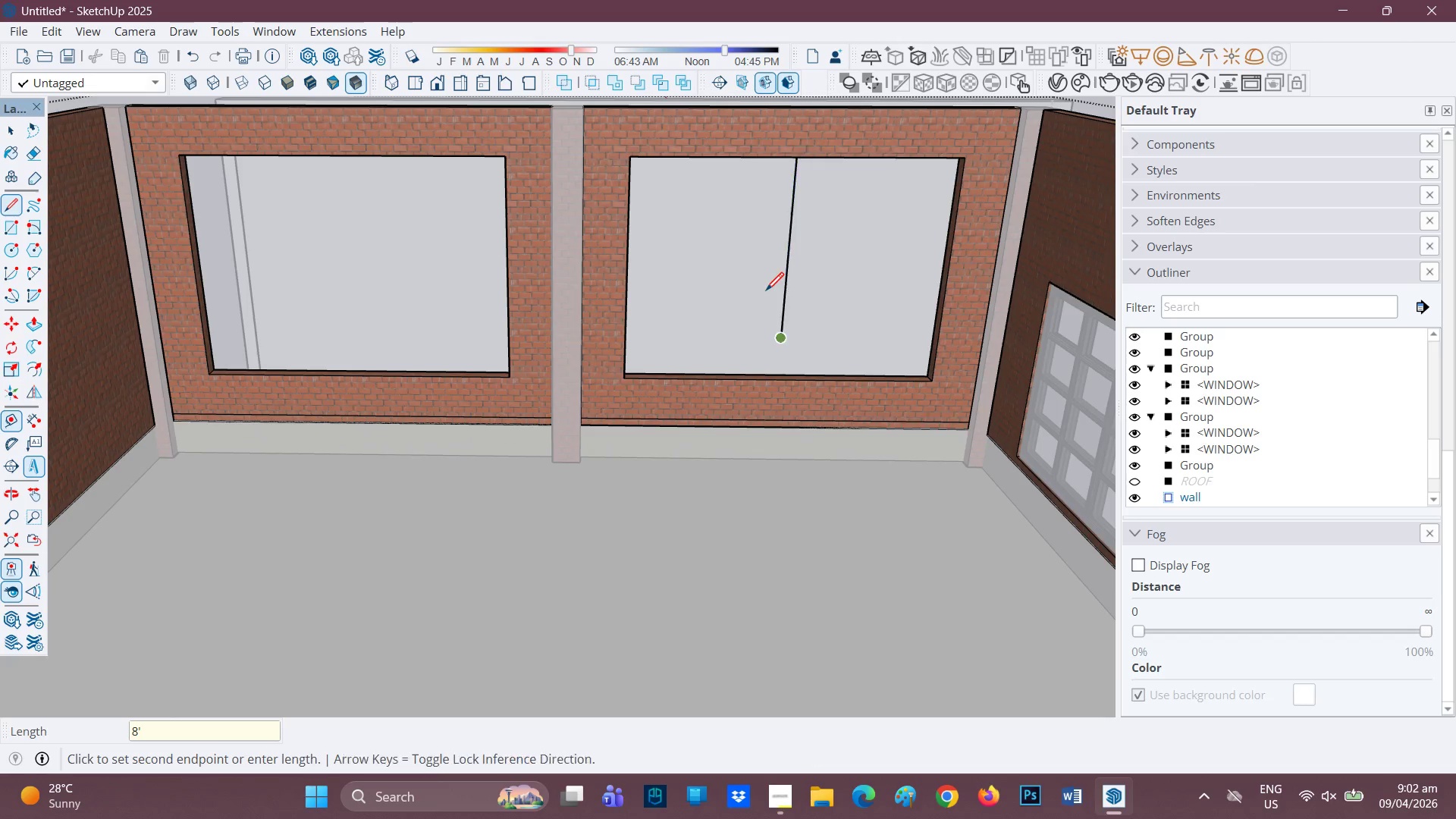 
key(Enter)
 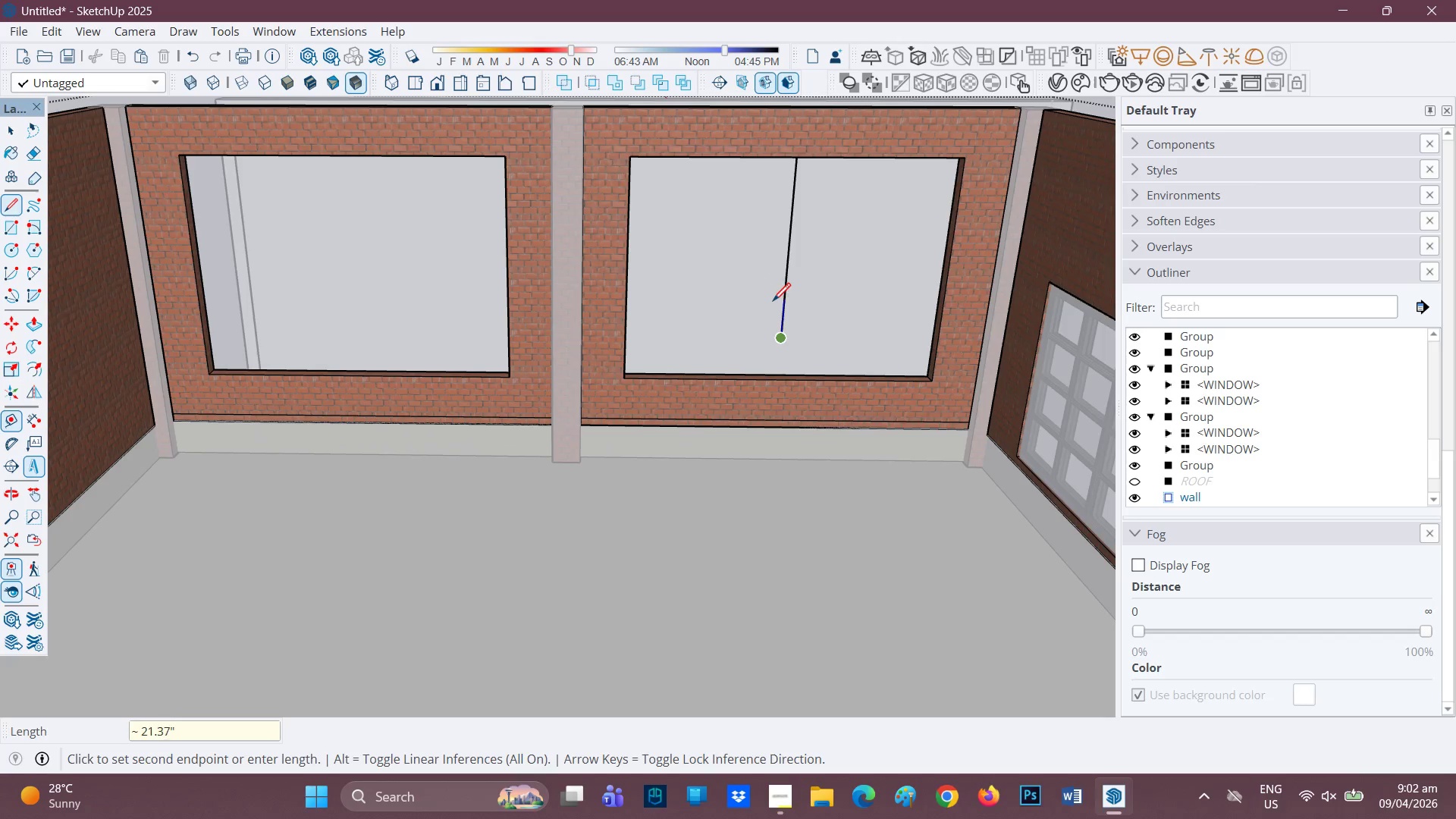 
key(Control+Z)
 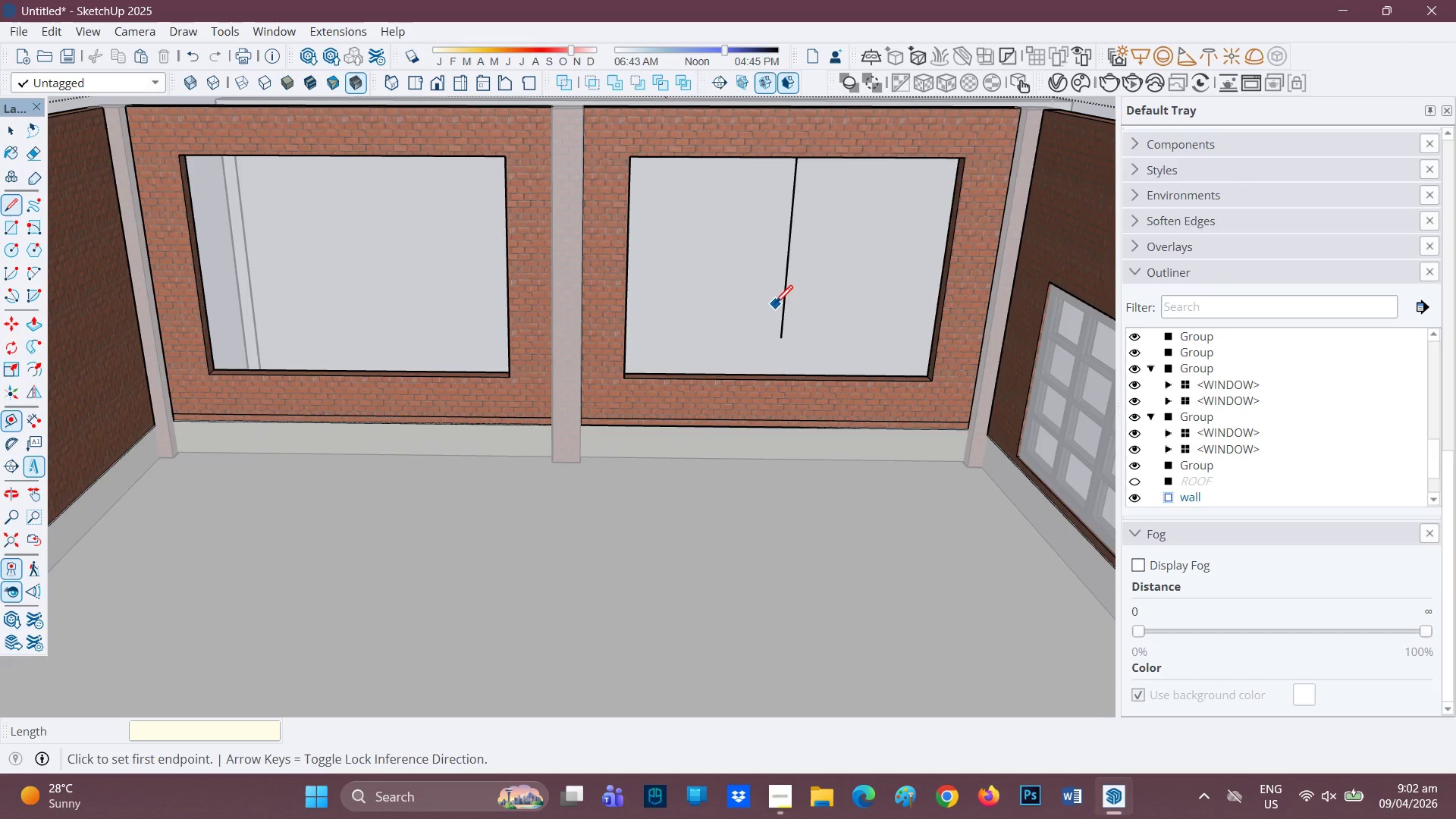 
key(Control+ControlLeft)
 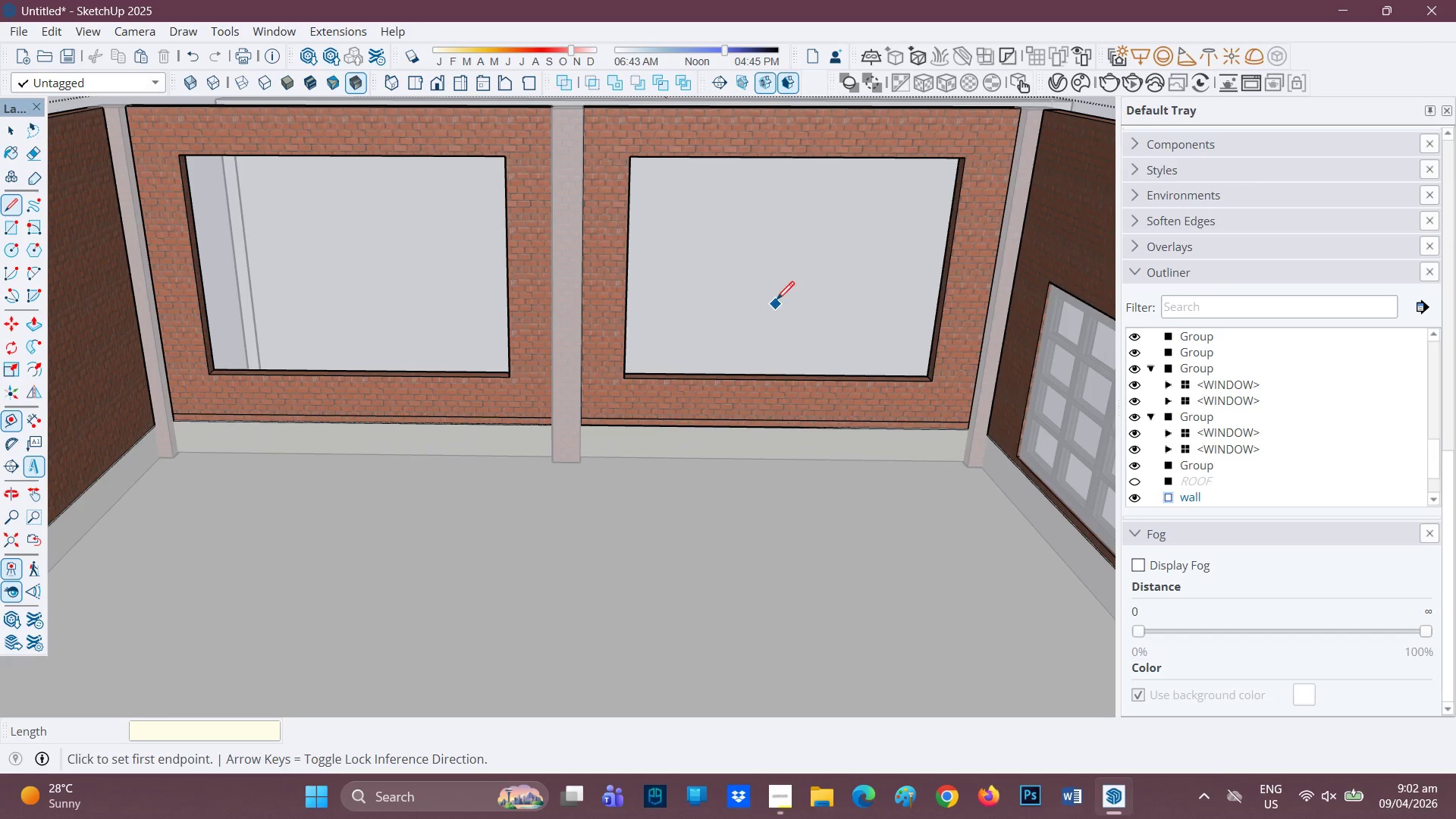 
key(Control+Z)
 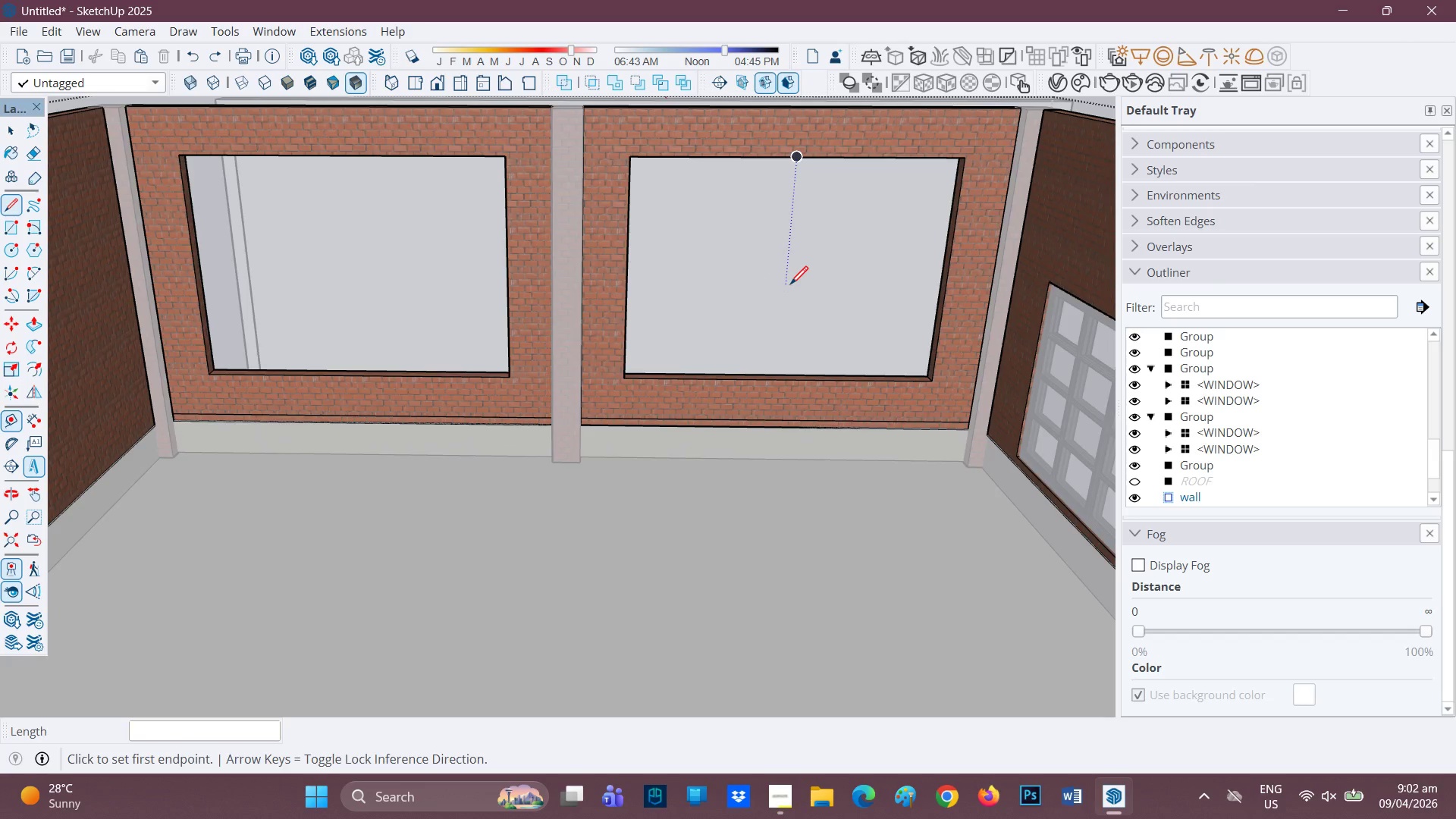 
scroll: coordinate [790, 287], scroll_direction: down, amount: 1.0
 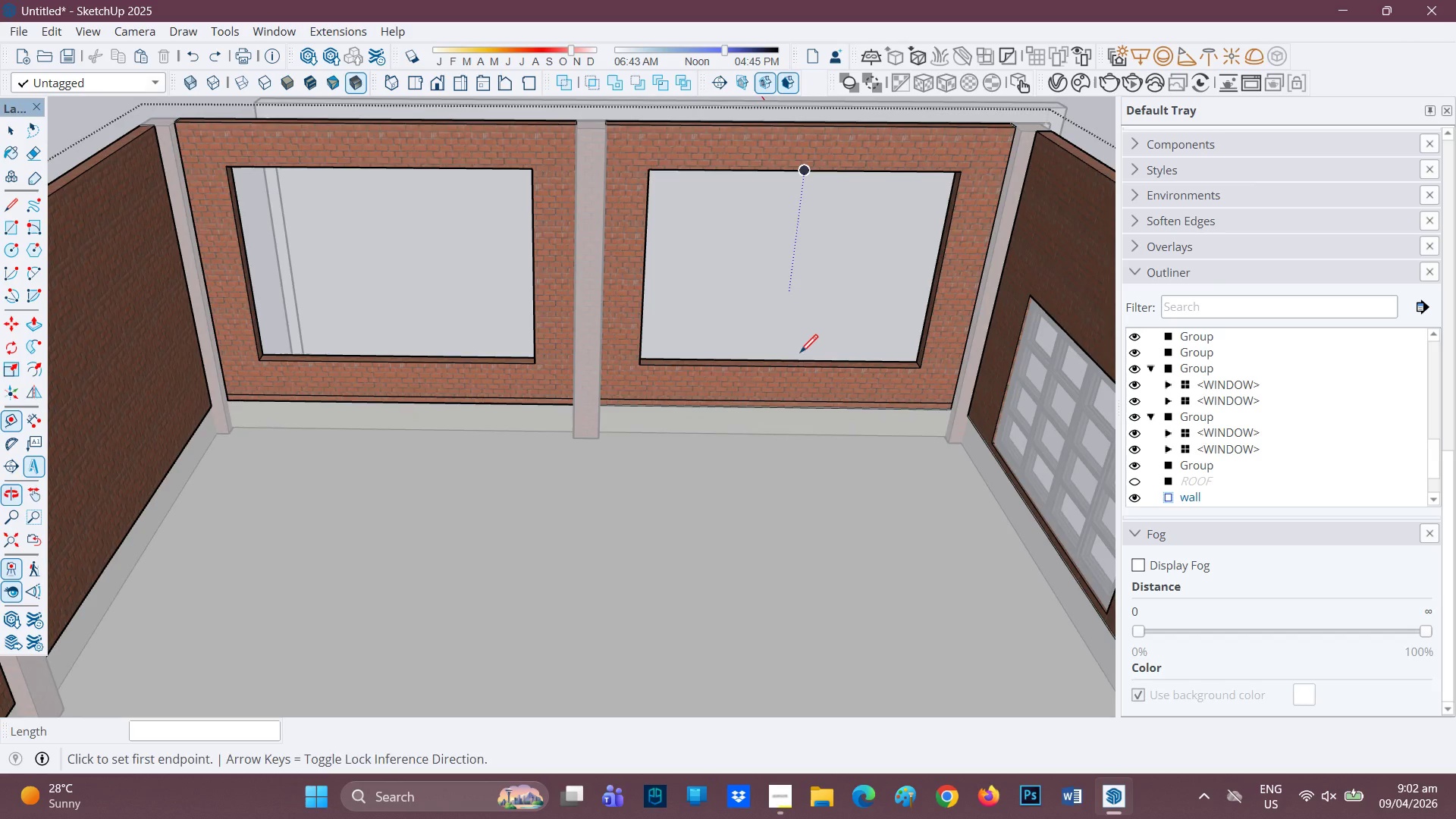 
key(Space)
 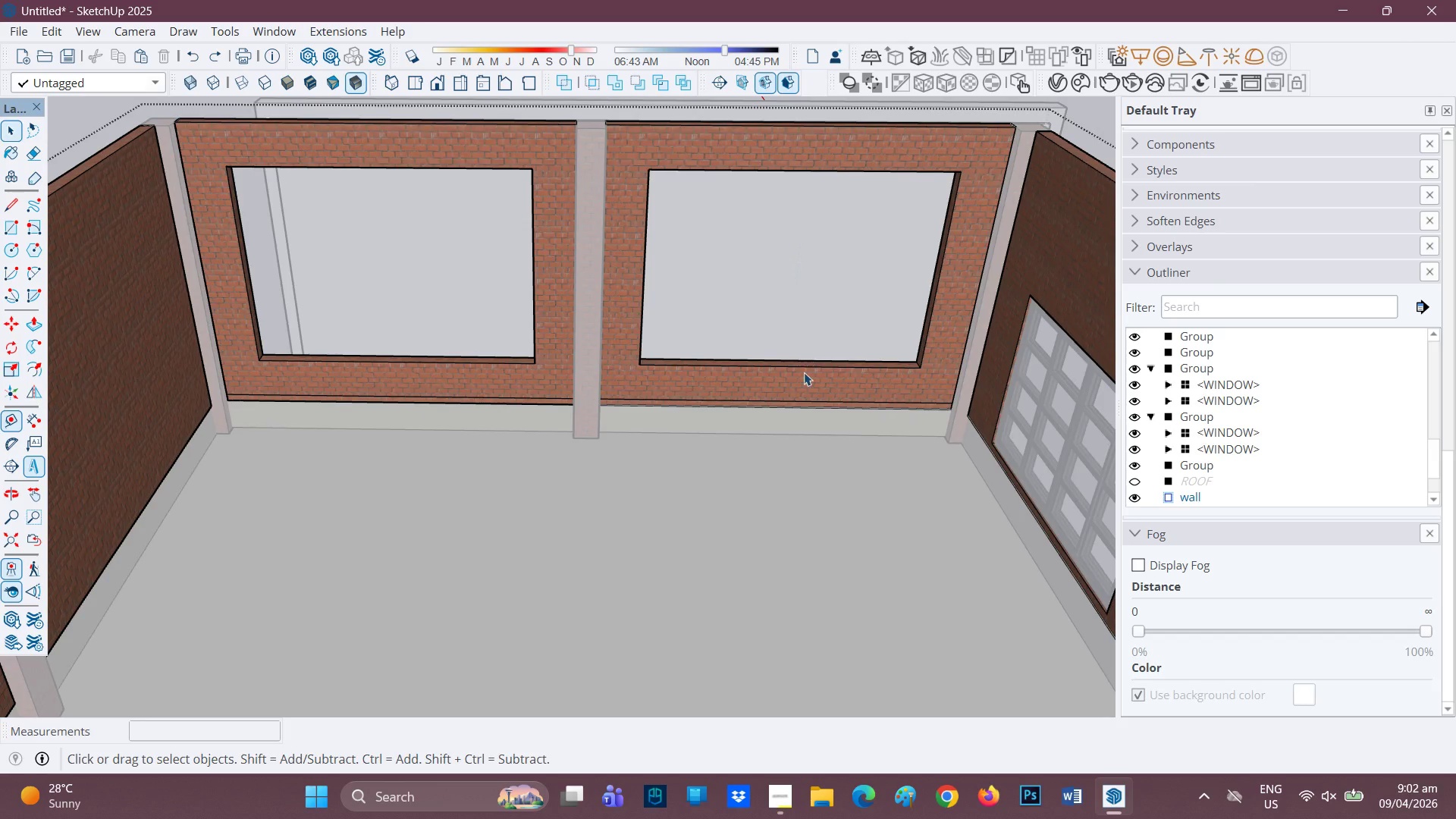 
key(P)
 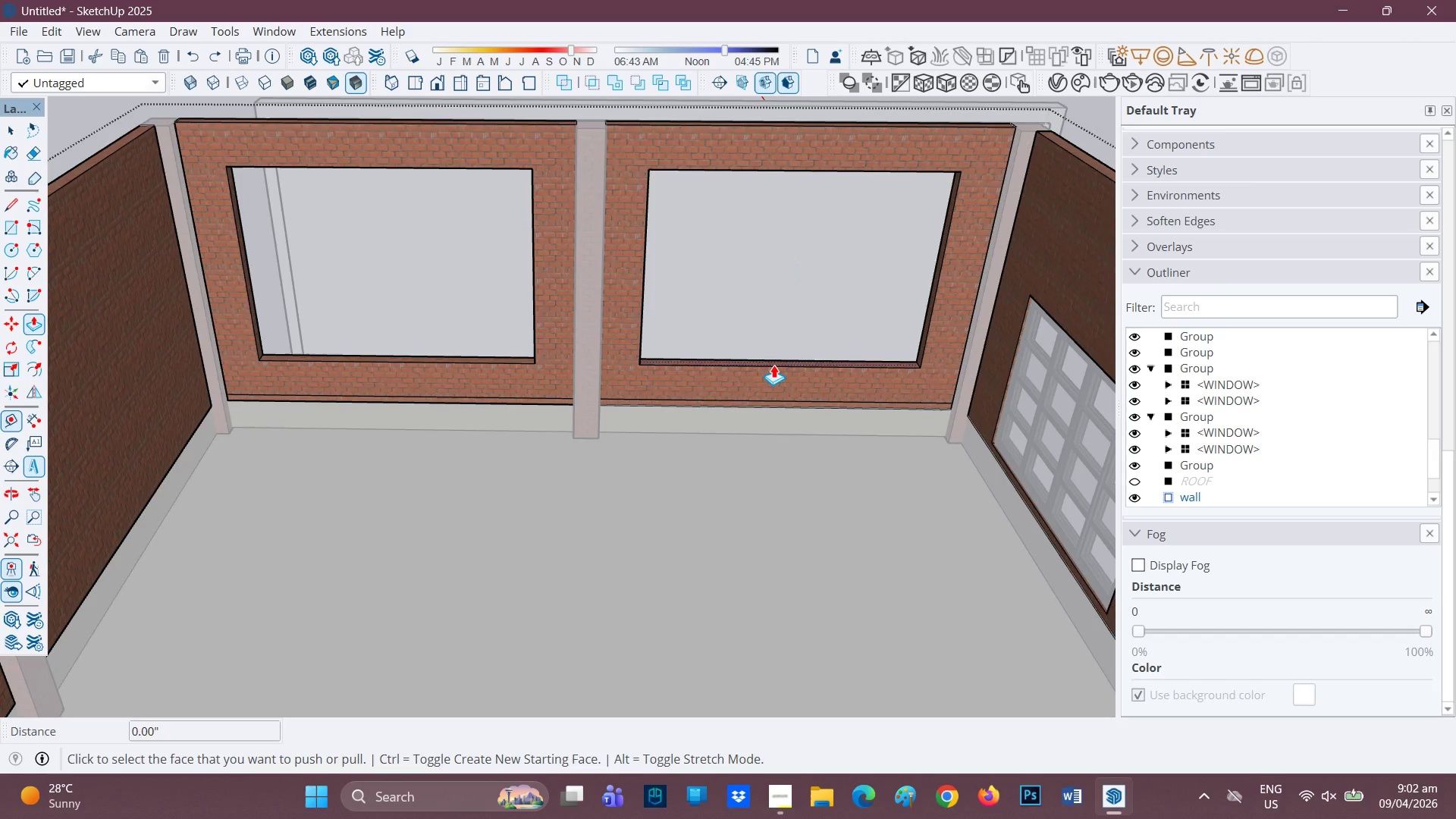 
left_click([774, 365])
 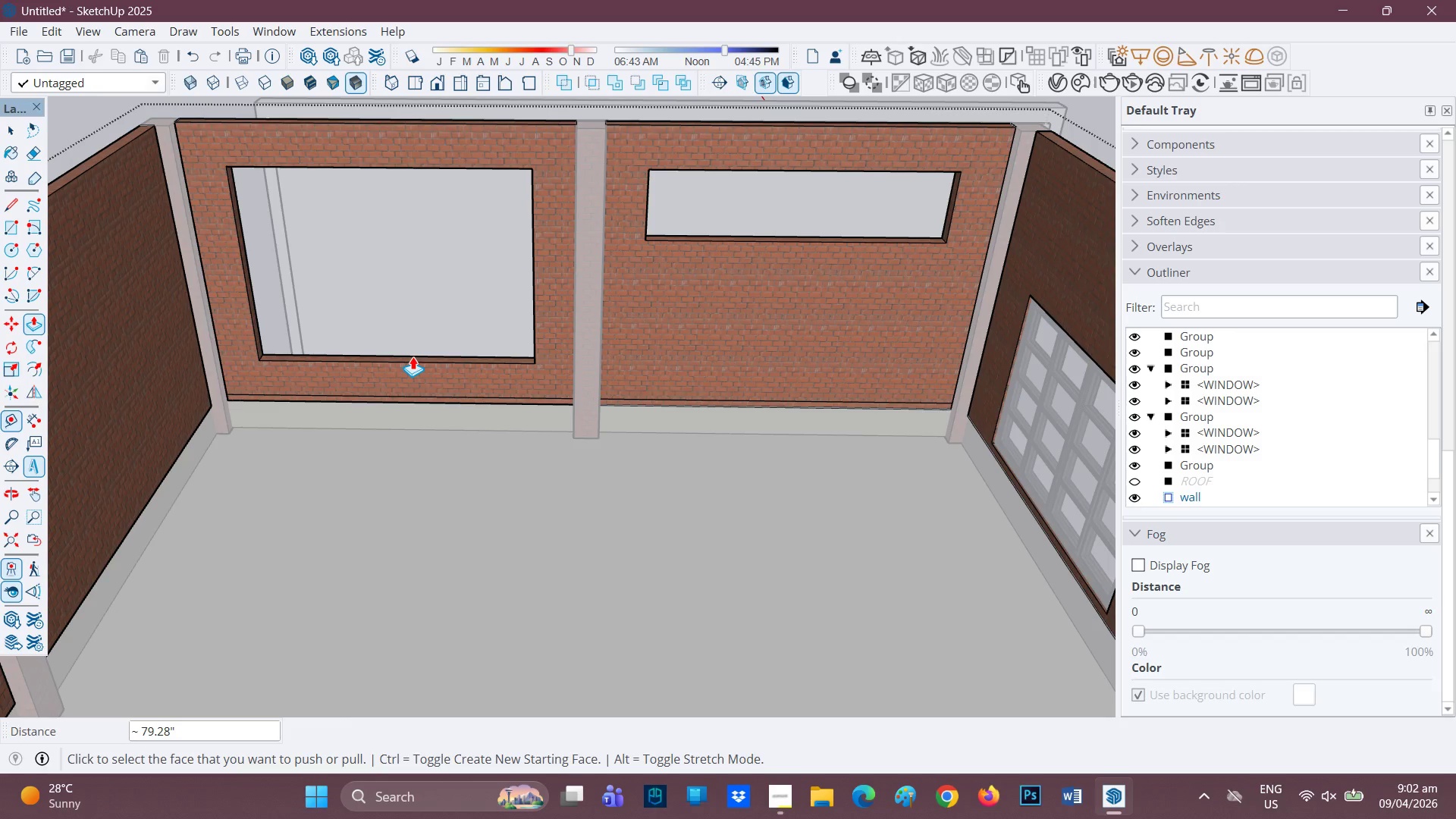 
left_click([414, 357])
 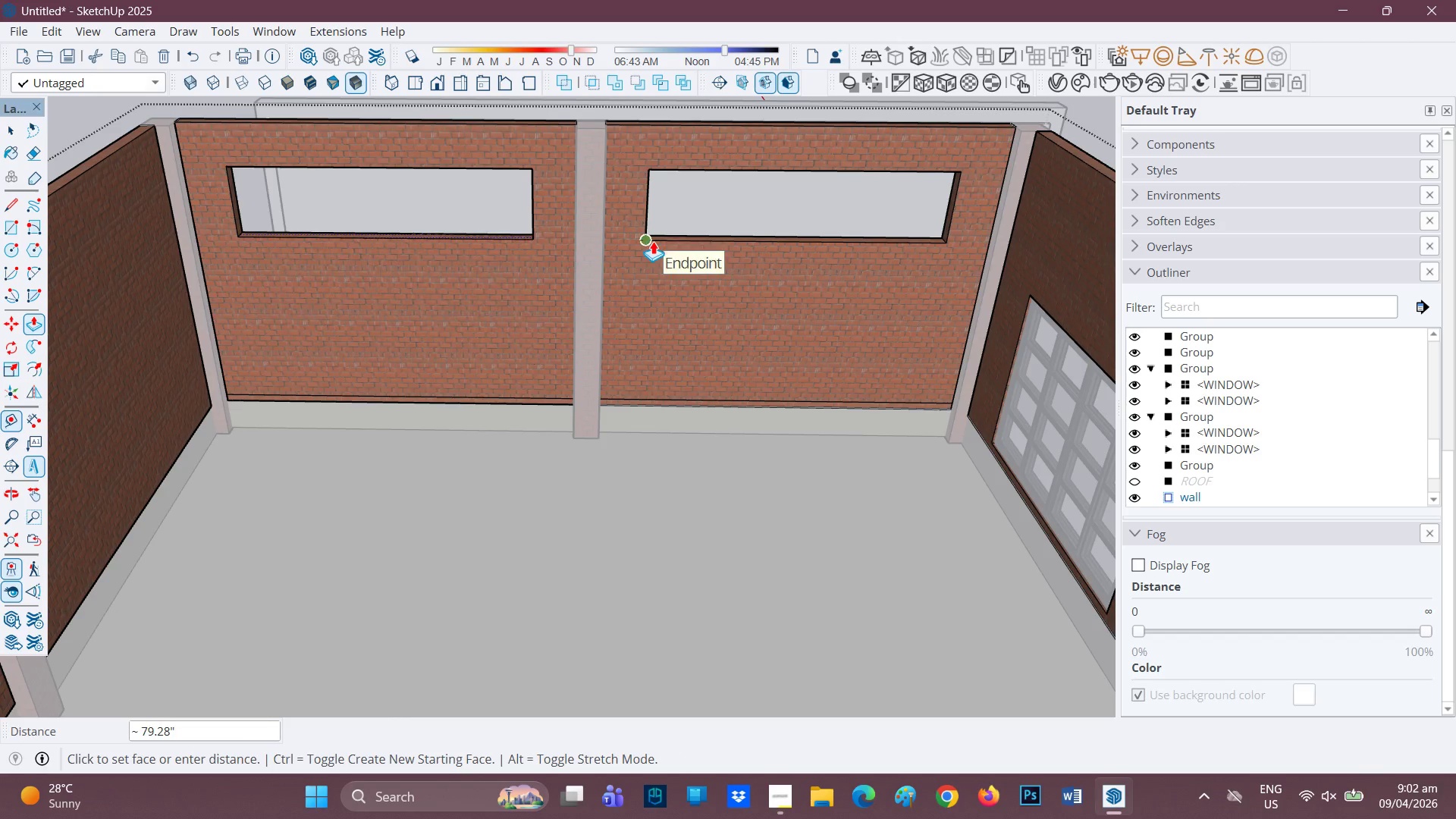 
left_click_drag(start_coordinate=[653, 241], to_coordinate=[652, 245])
 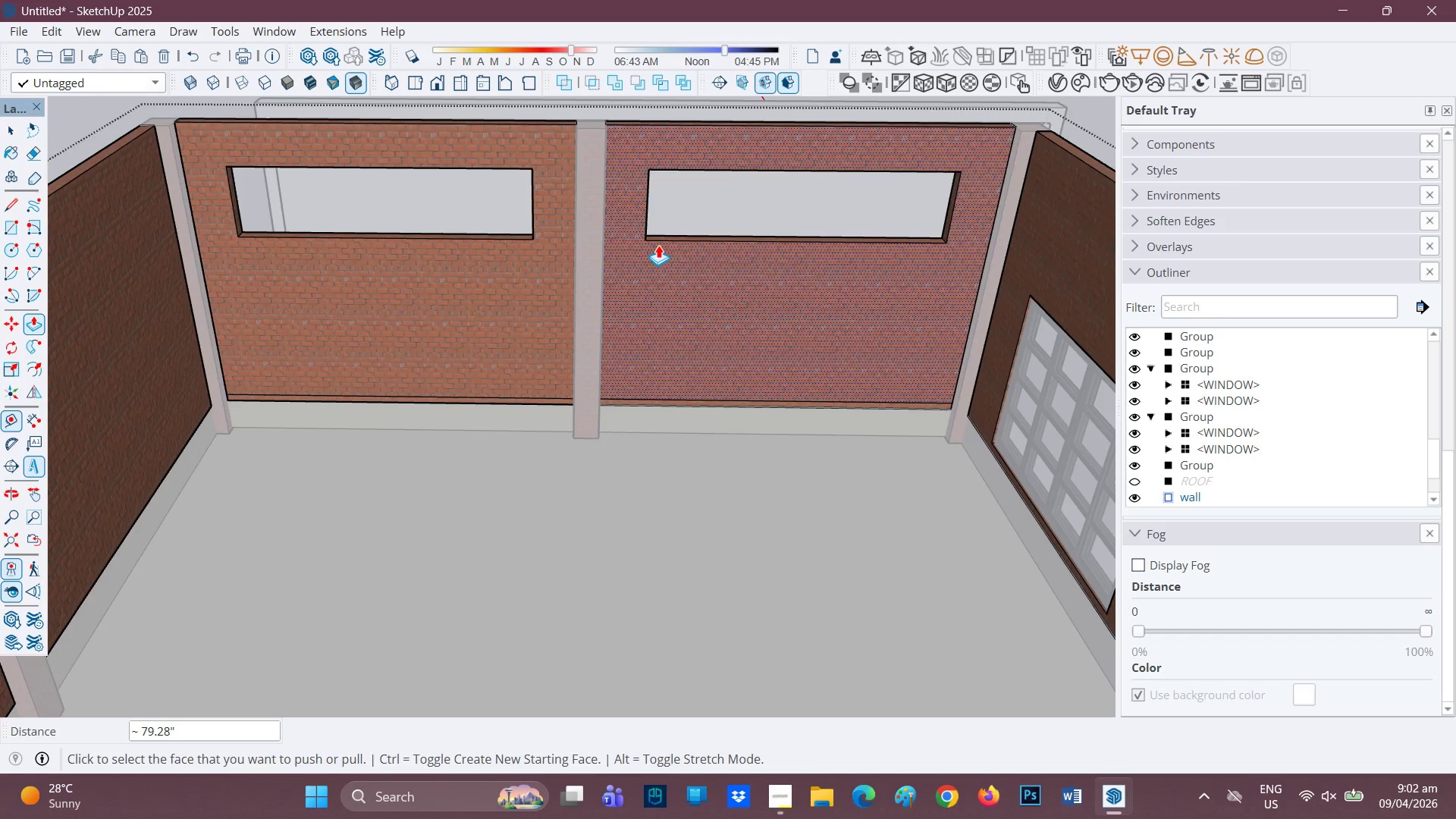 
scroll: coordinate [704, 265], scroll_direction: down, amount: 3.0
 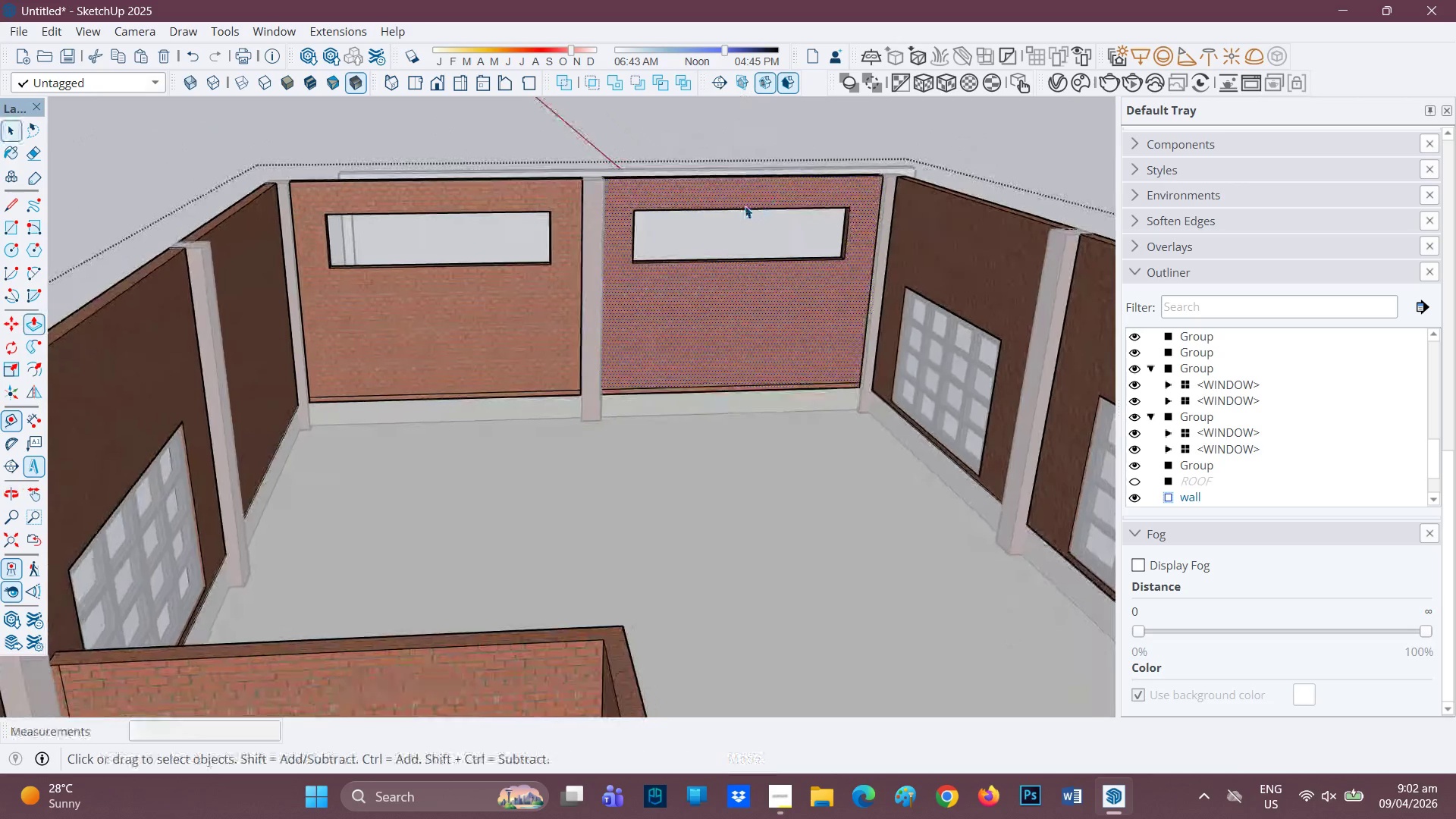 
key(Space)
 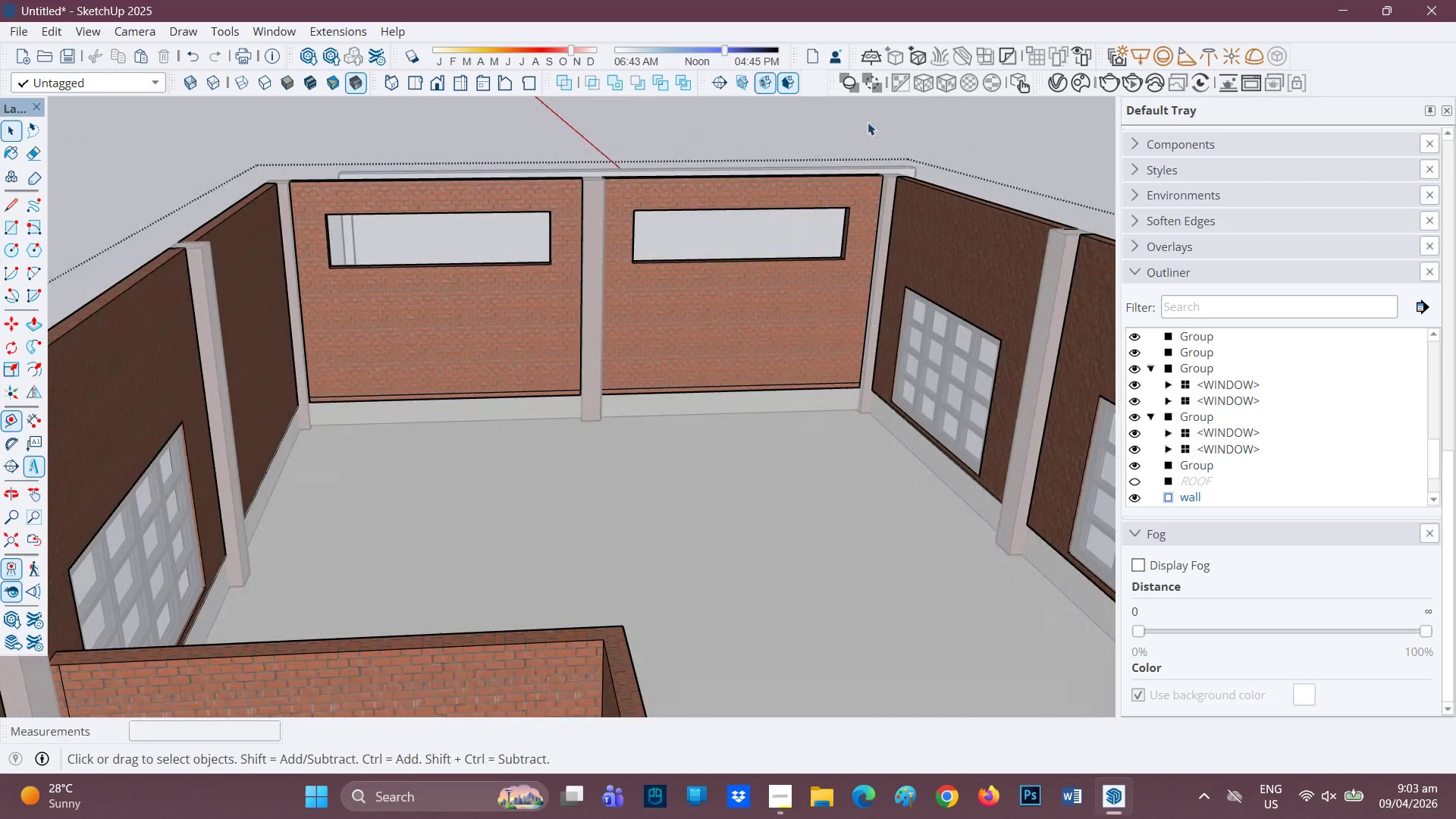 
left_click([868, 122])
 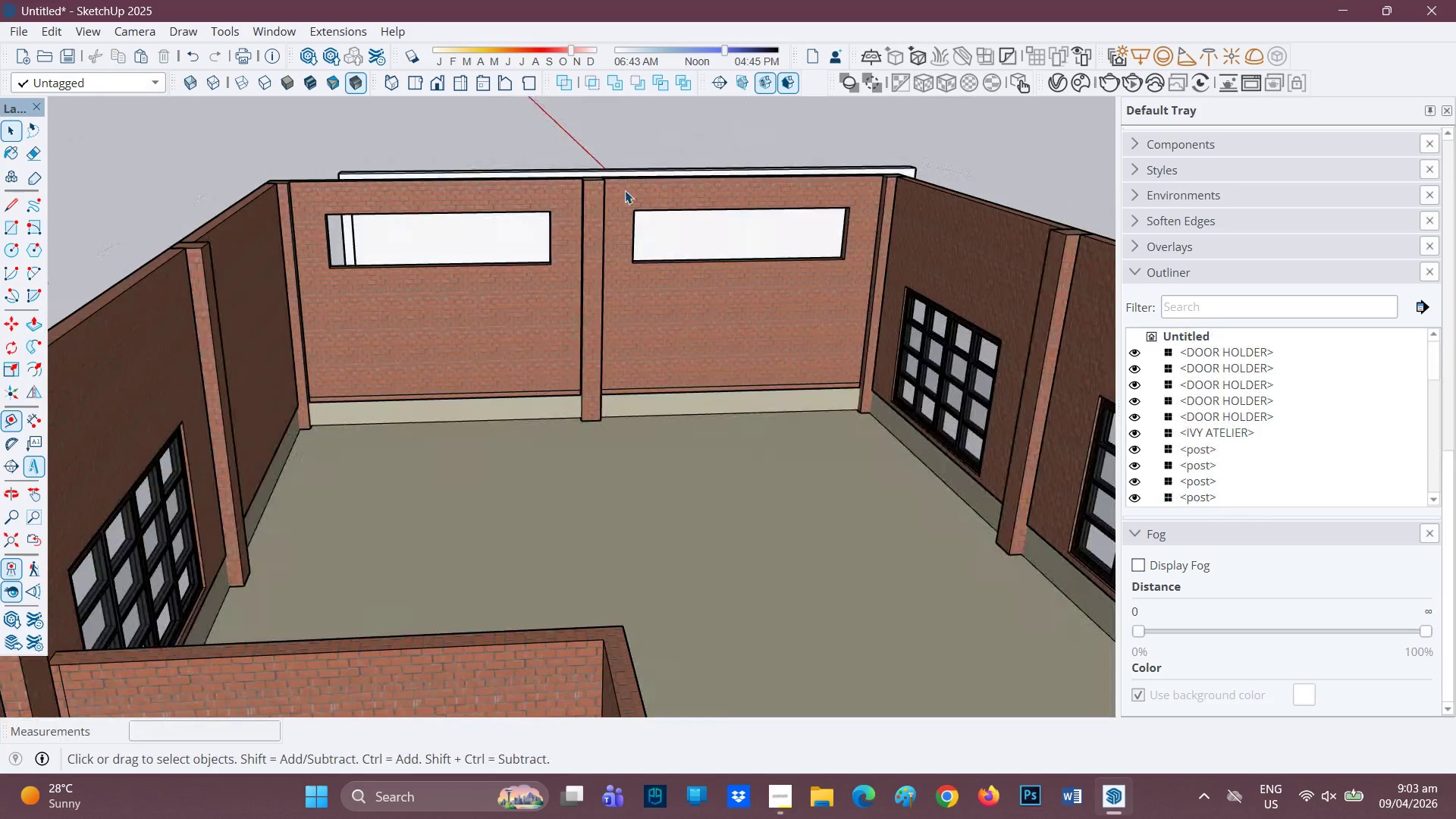 
scroll: coordinate [584, 254], scroll_direction: down, amount: 3.0
 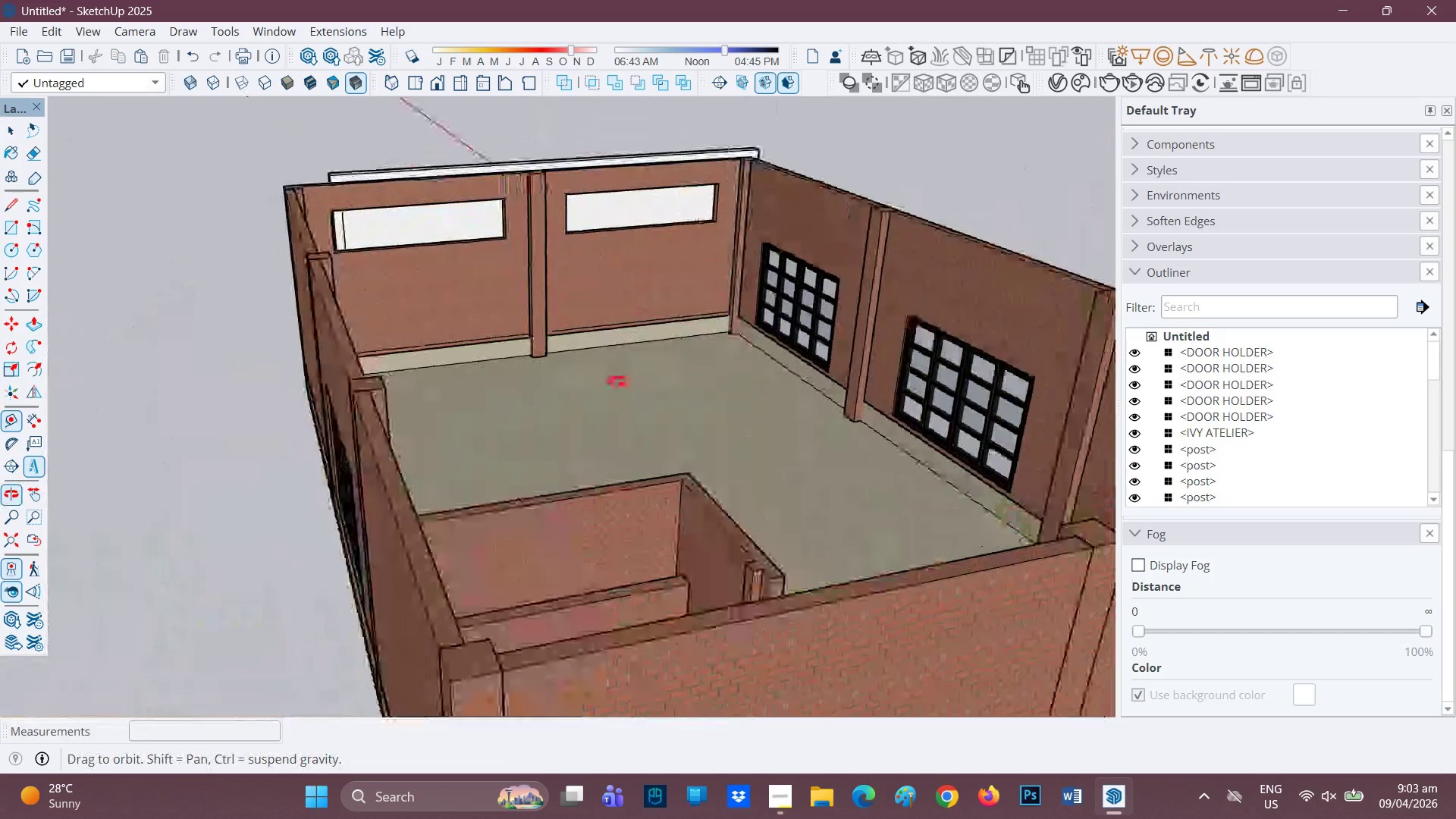 
scroll: coordinate [617, 375], scroll_direction: up, amount: 1.0
 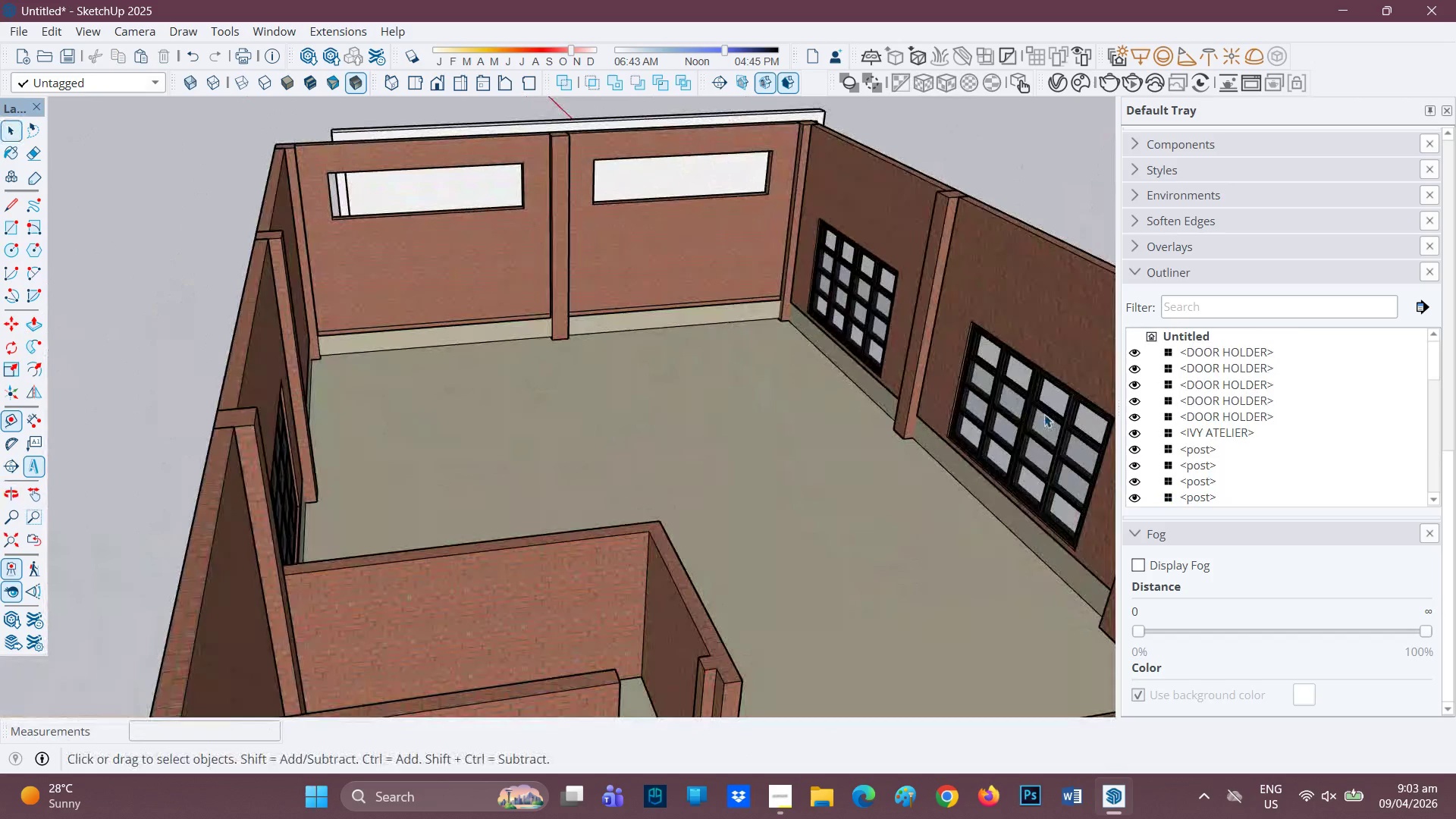 
left_click([1044, 414])
 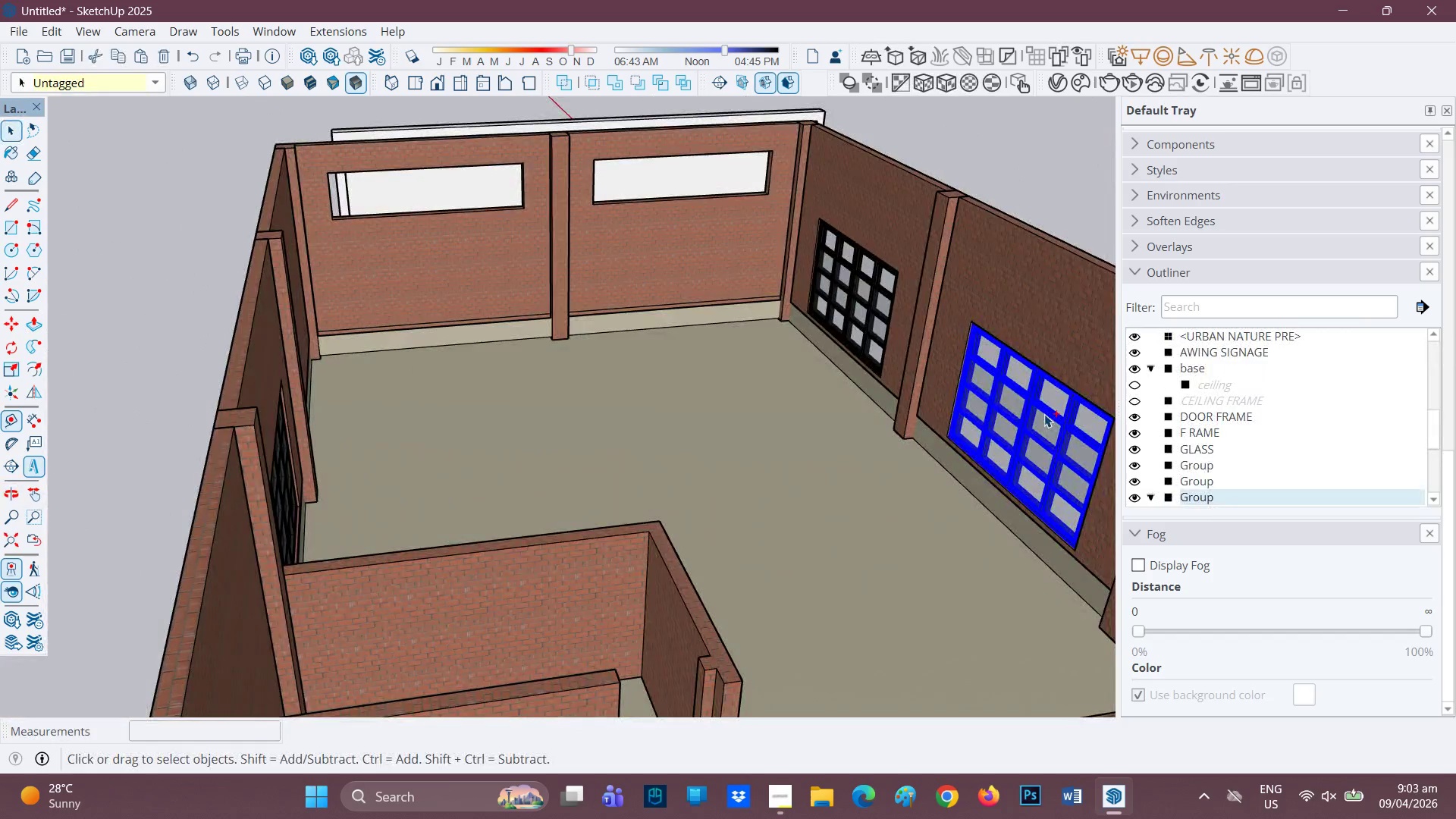 
key(Control+C)
 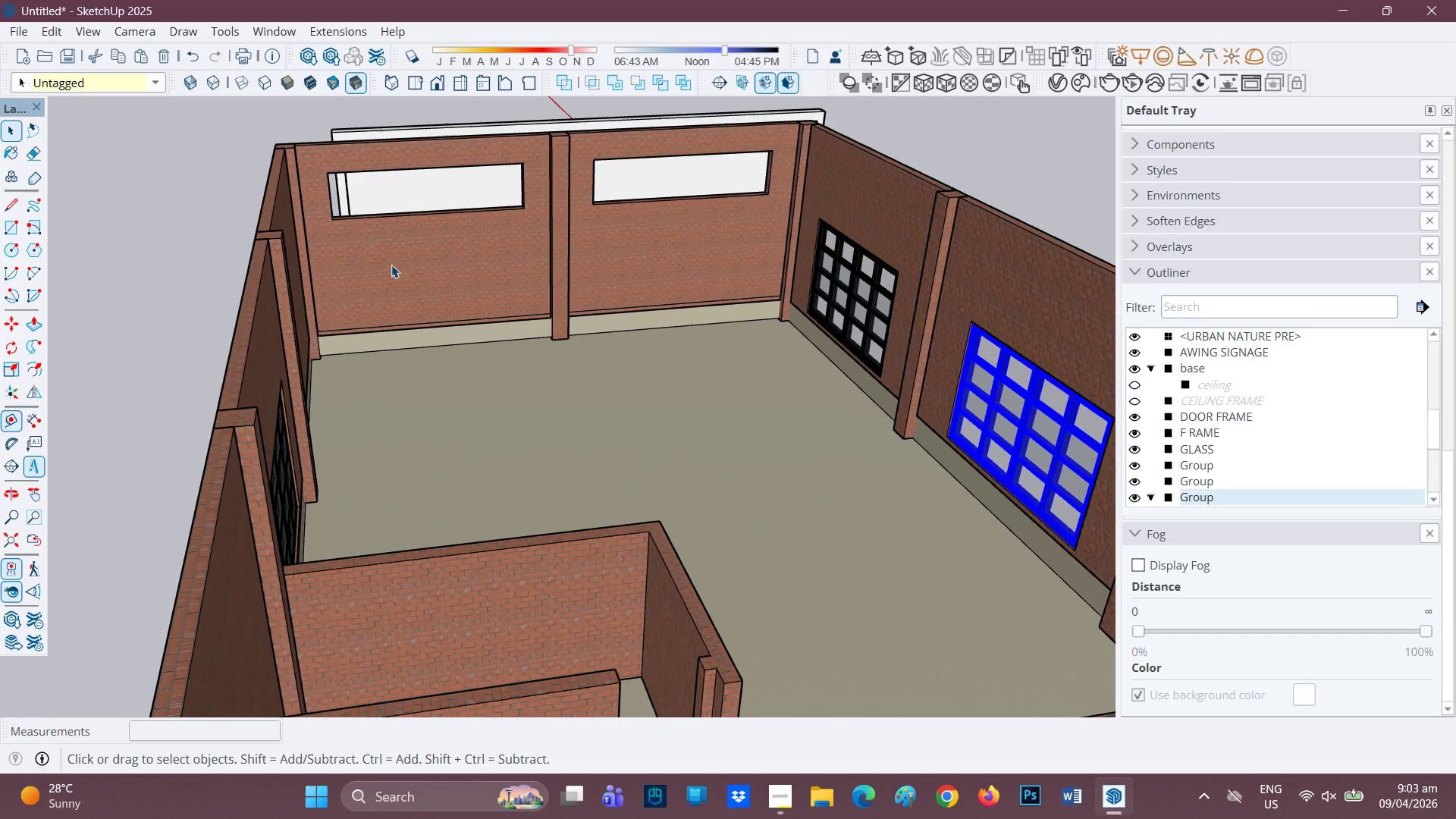 
key(Control+V)
 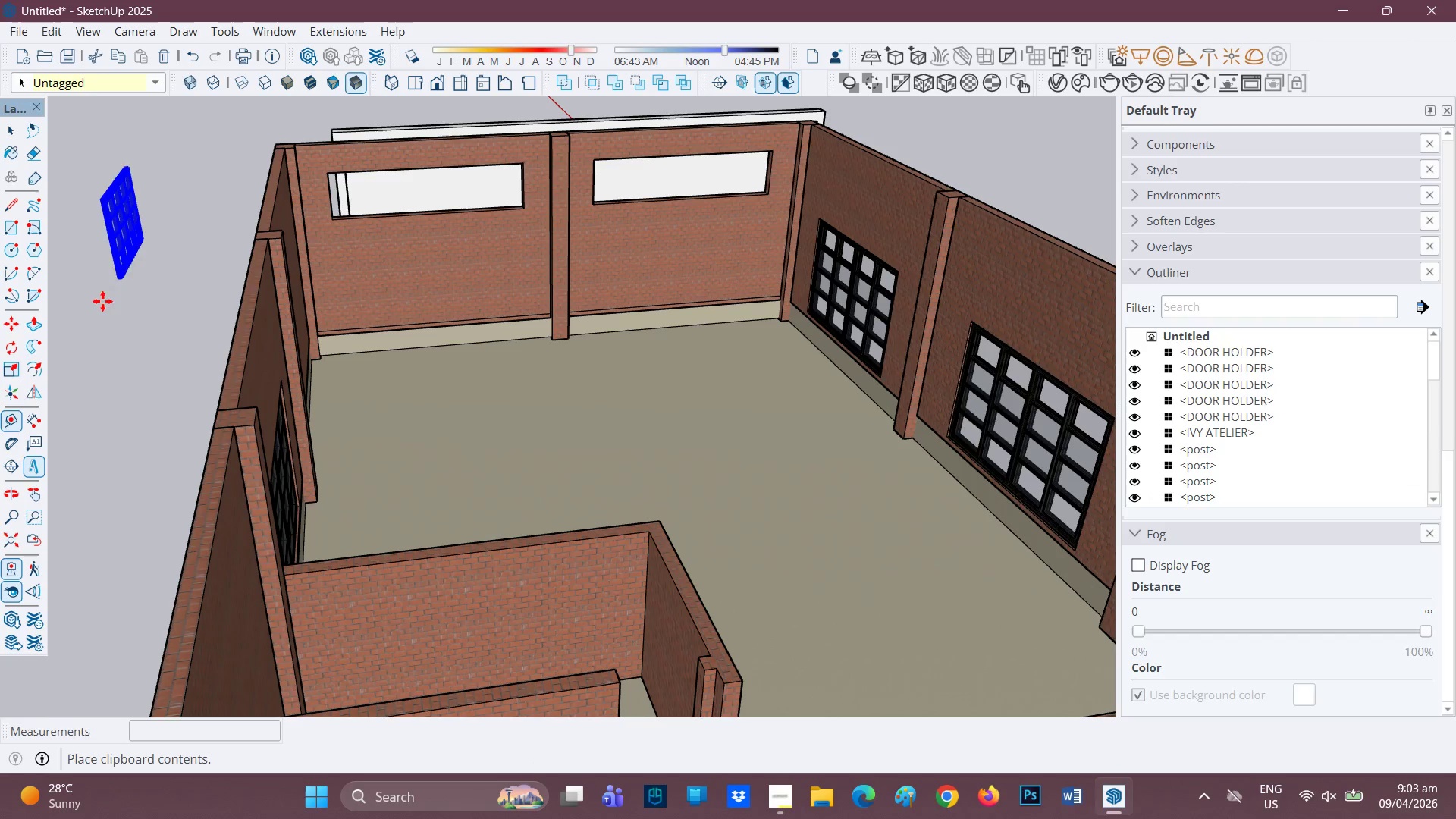 
left_click([98, 309])
 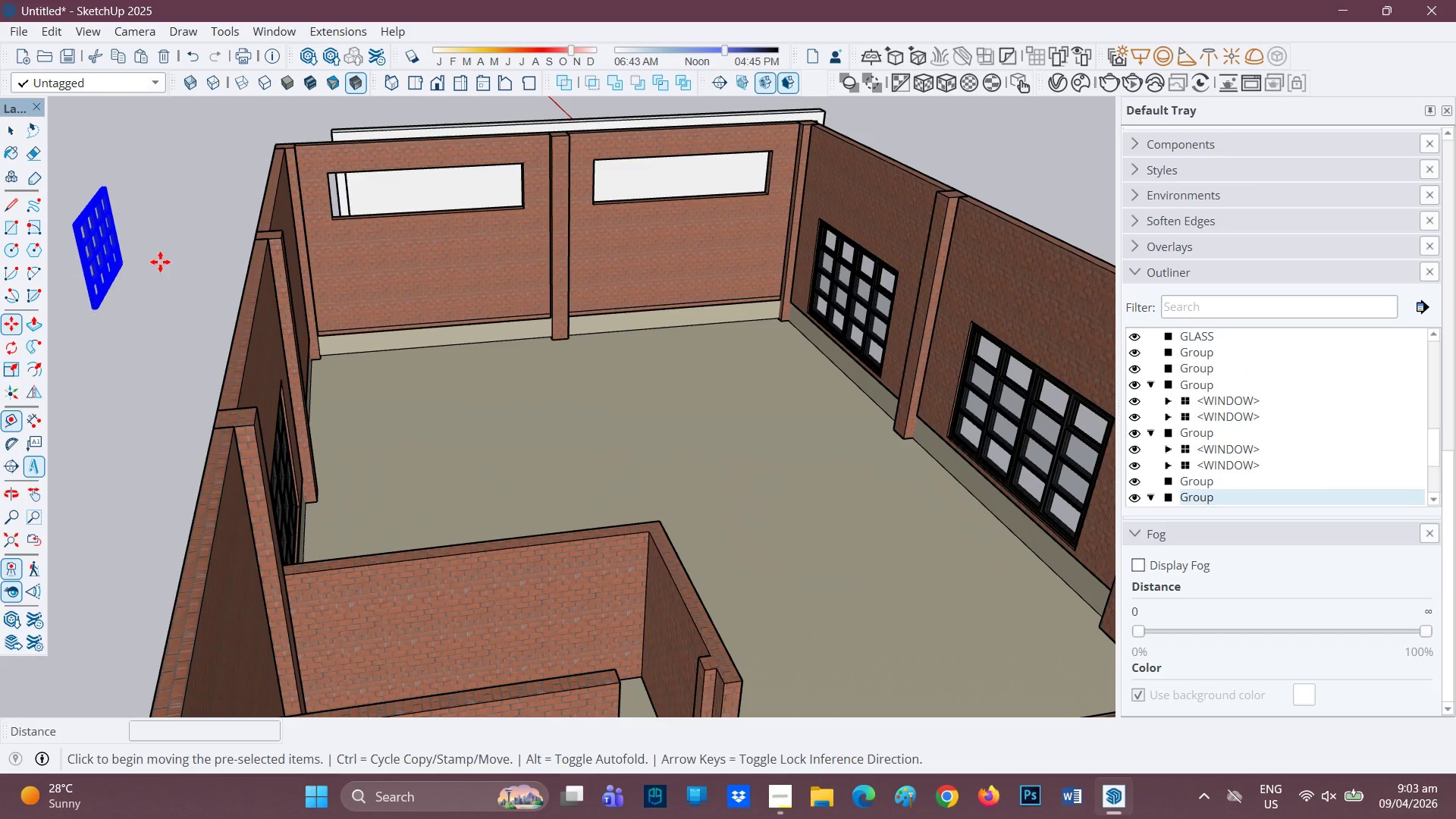 
key(H)
 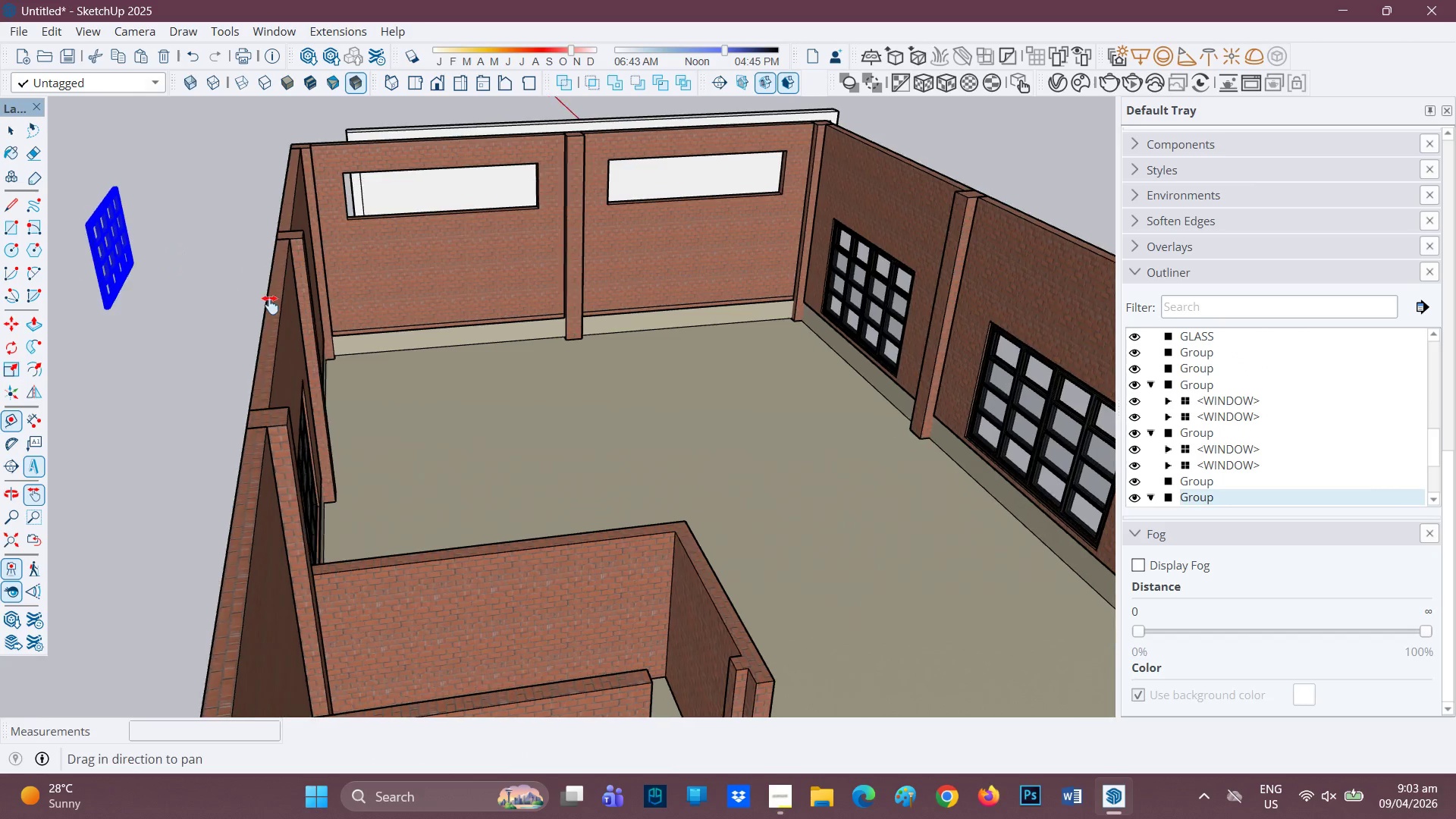 
left_click_drag(start_coordinate=[165, 262], to_coordinate=[399, 340])
 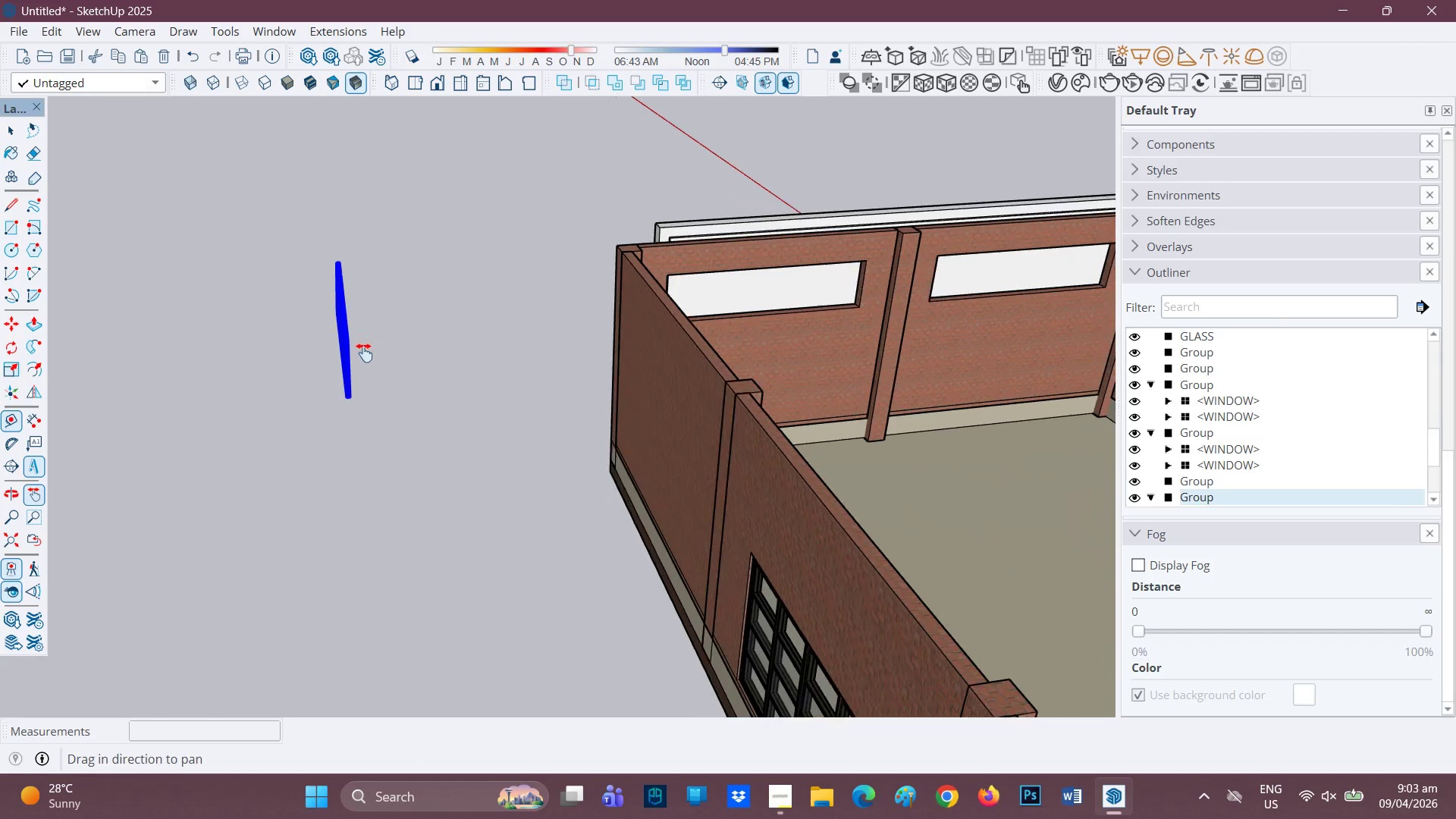 
key(Space)
 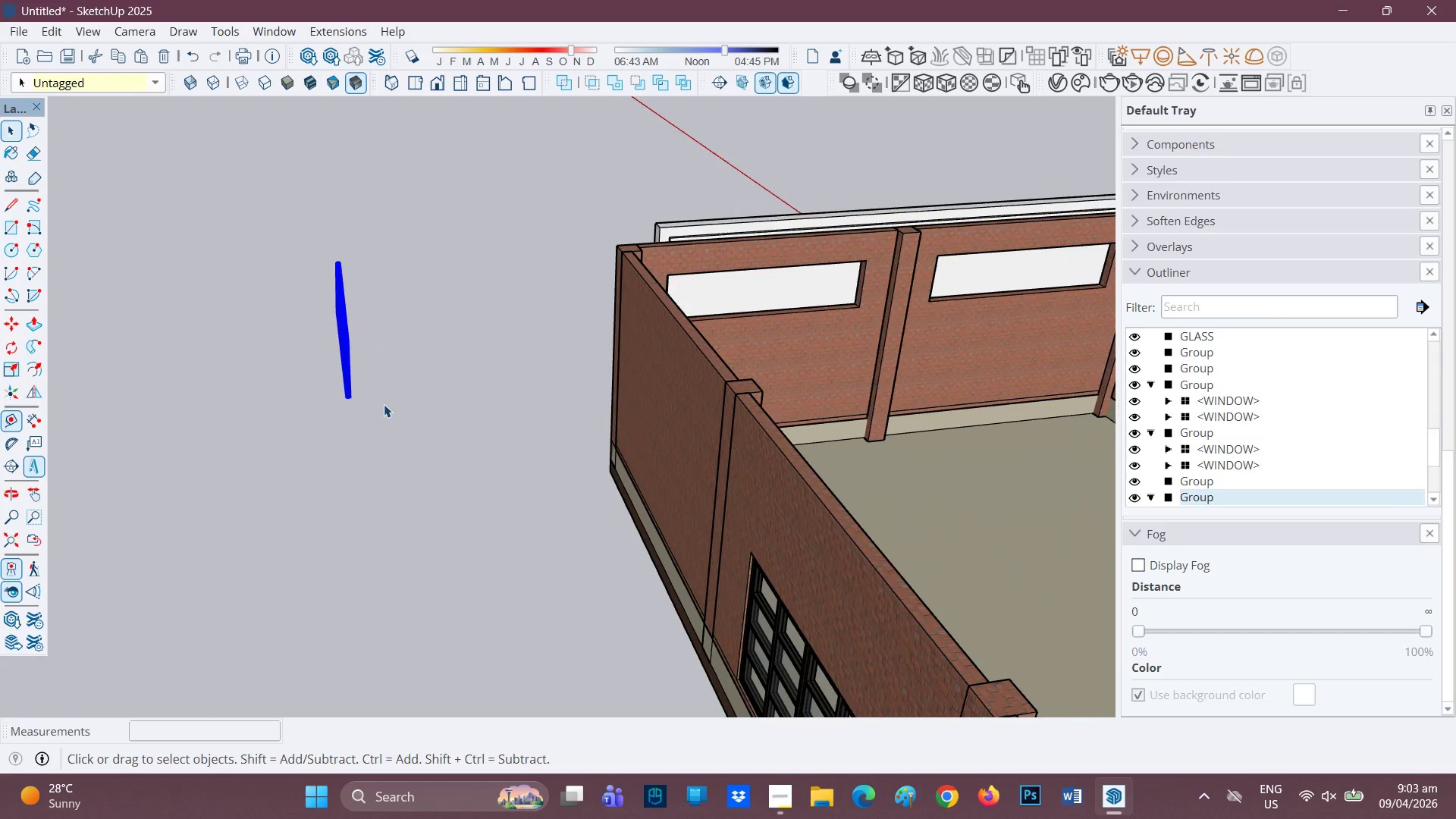 
scroll: coordinate [364, 353], scroll_direction: up, amount: 1.0
 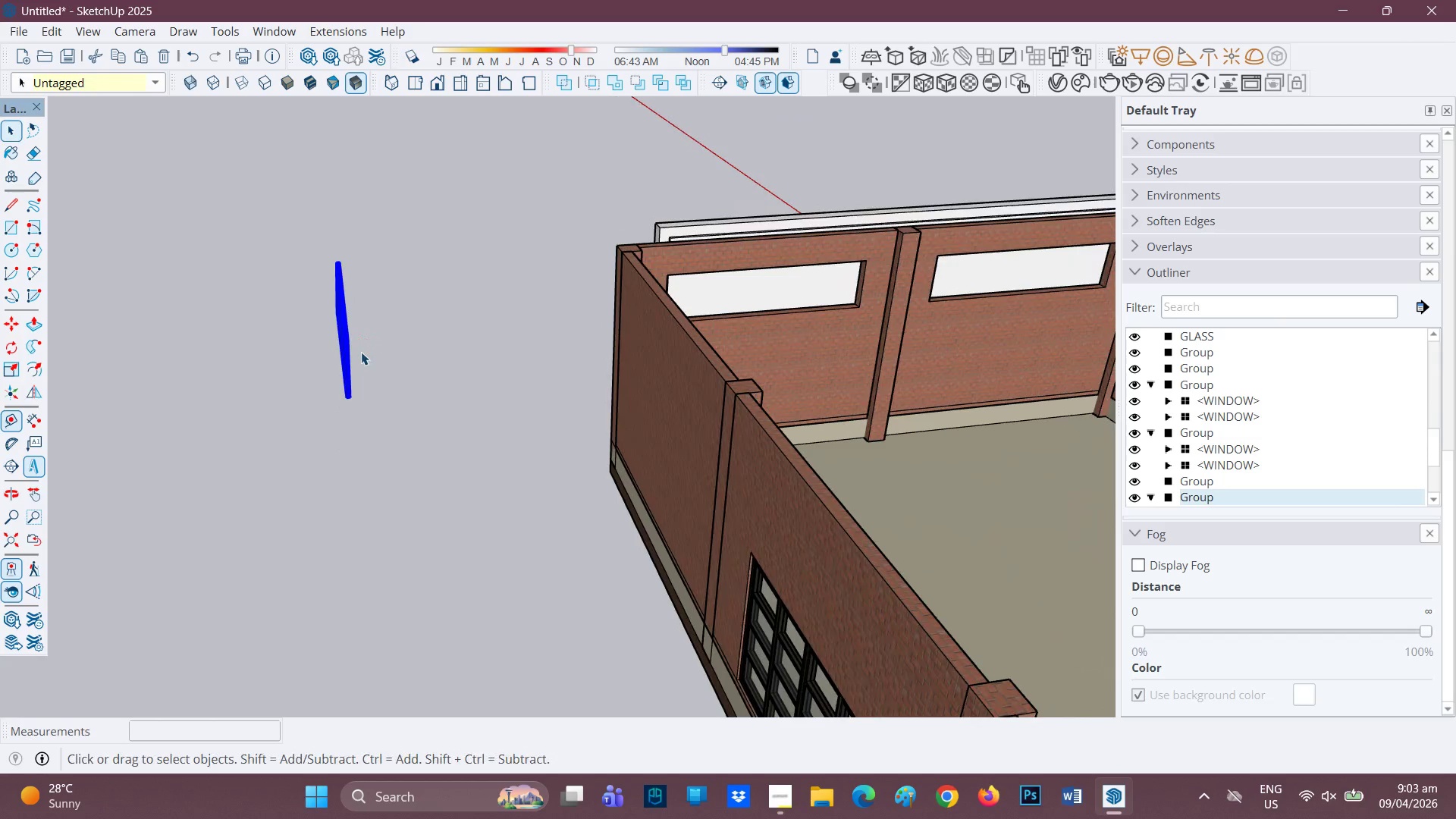 
left_click_drag(start_coordinate=[383, 404], to_coordinate=[229, 246])
 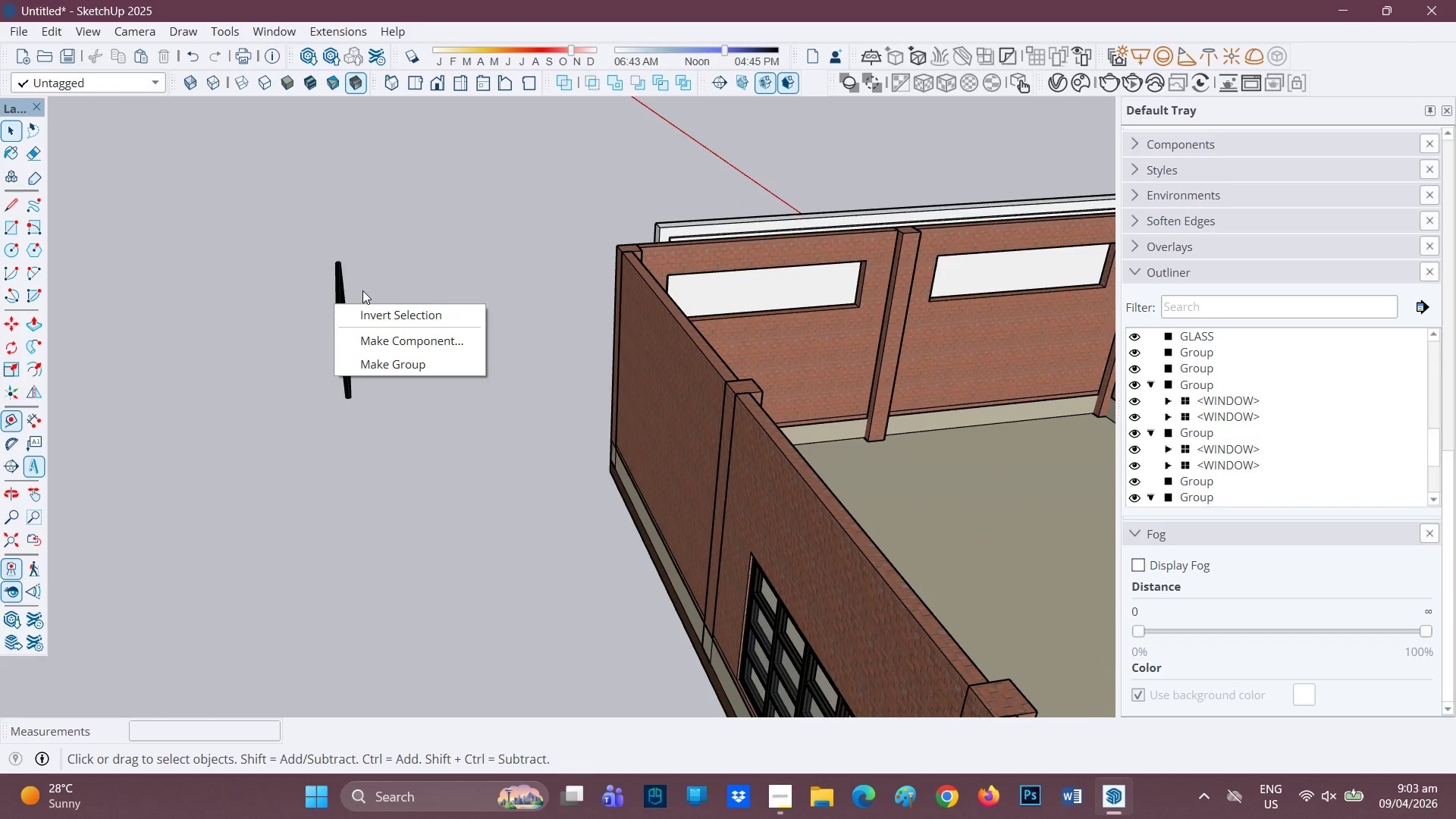 
left_click([374, 272])
 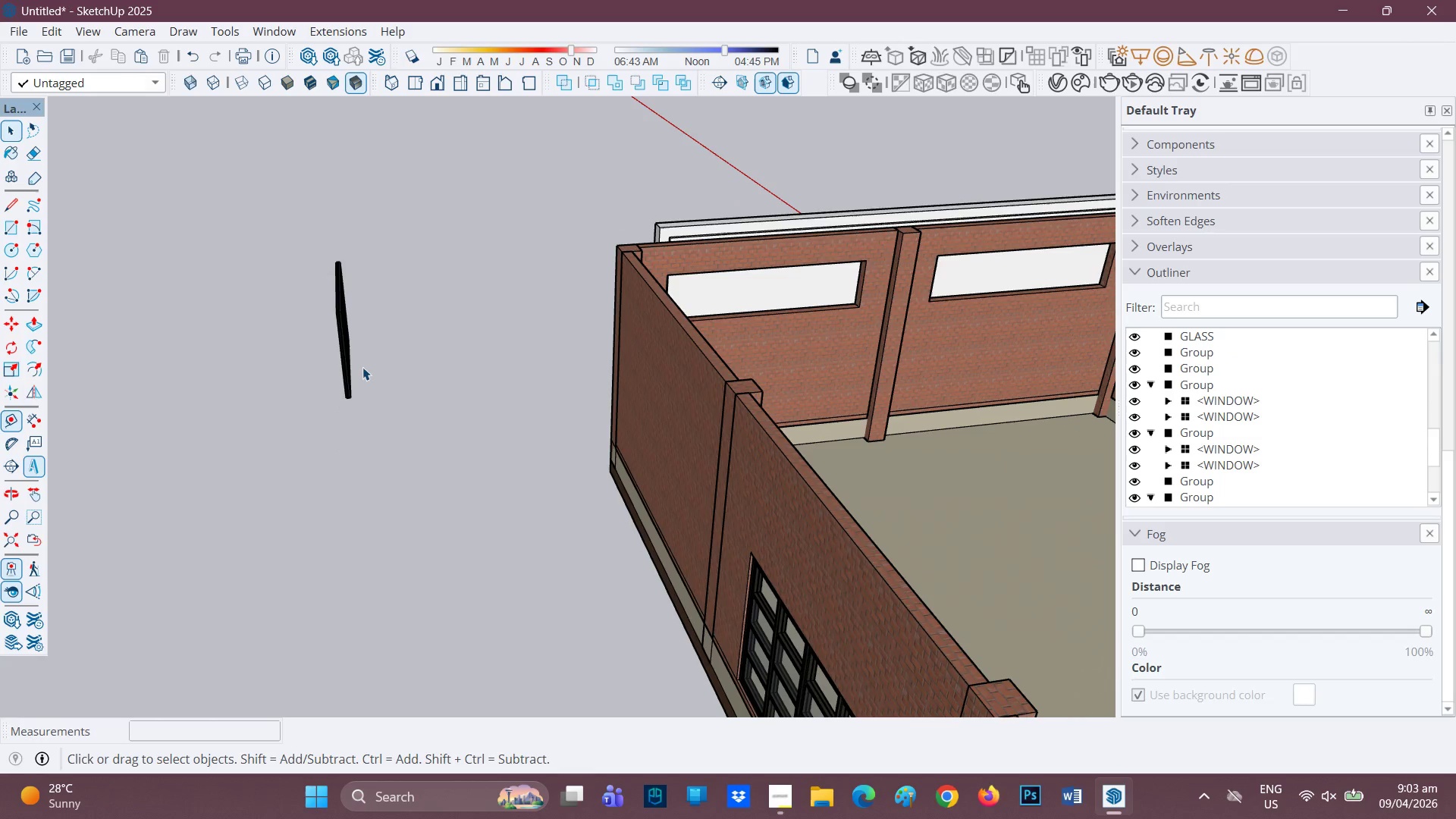 
left_click_drag(start_coordinate=[385, 417], to_coordinate=[273, 253])
 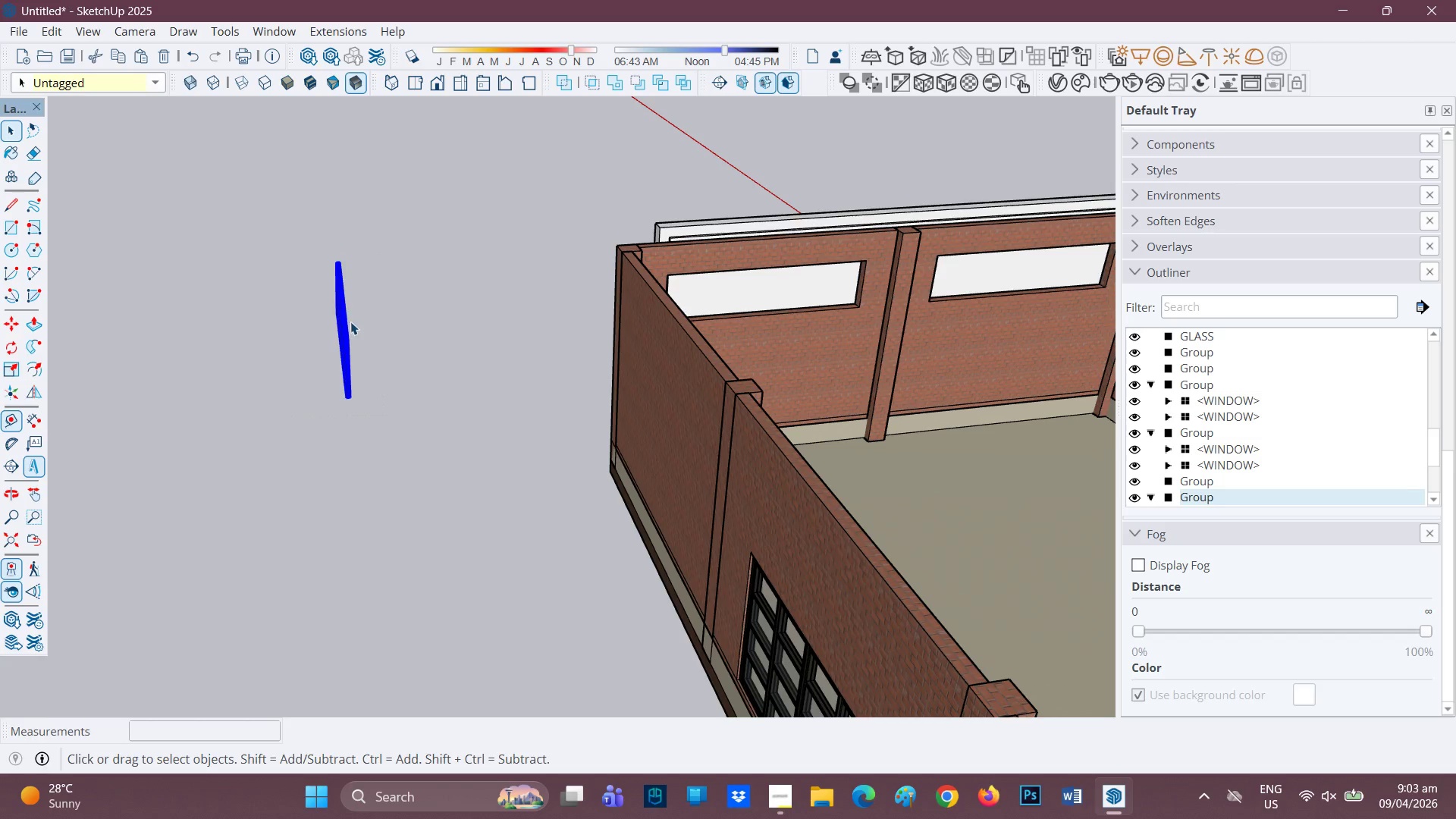 
mouse_move([347, 326])
 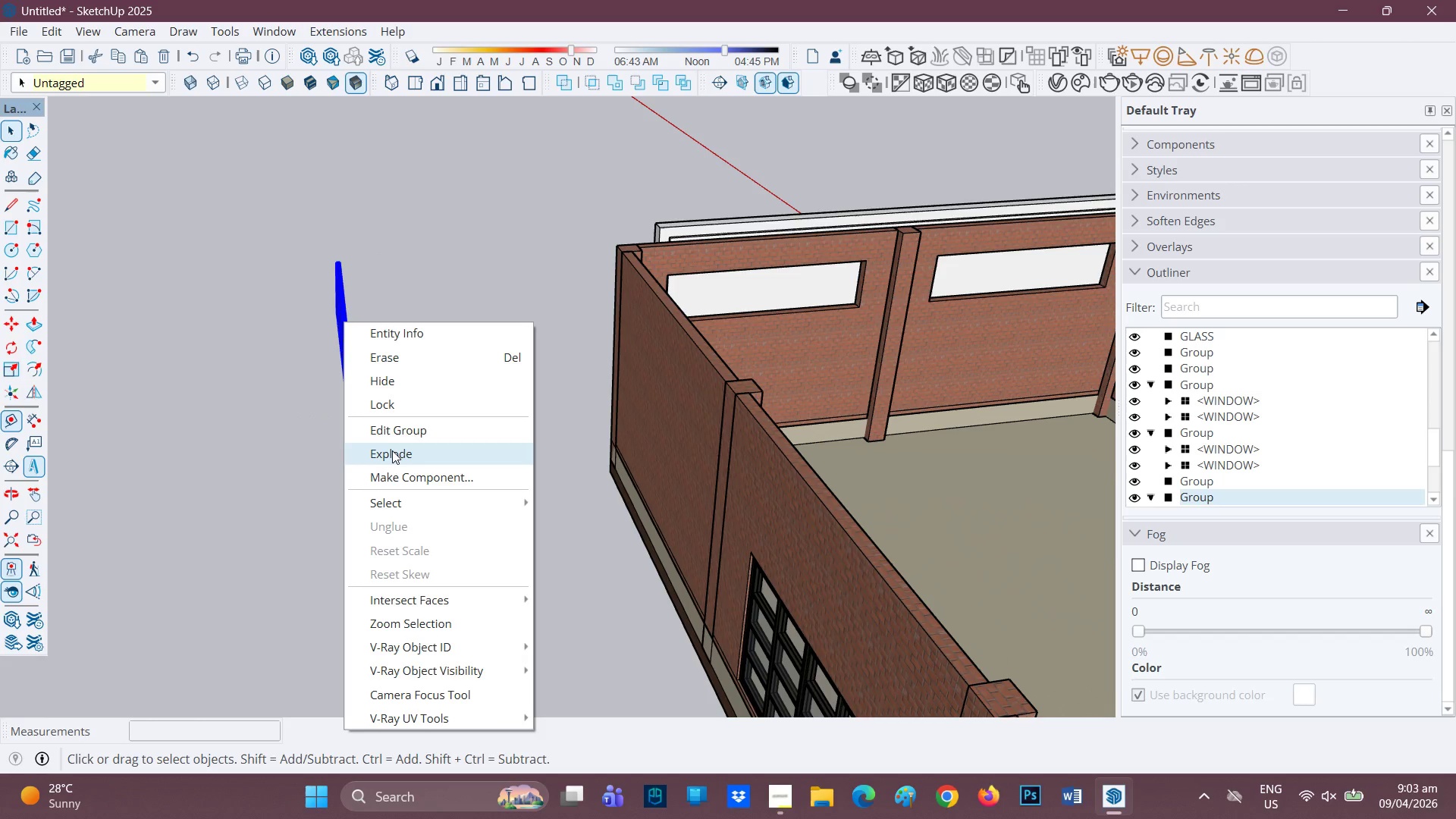 
left_click([392, 450])
 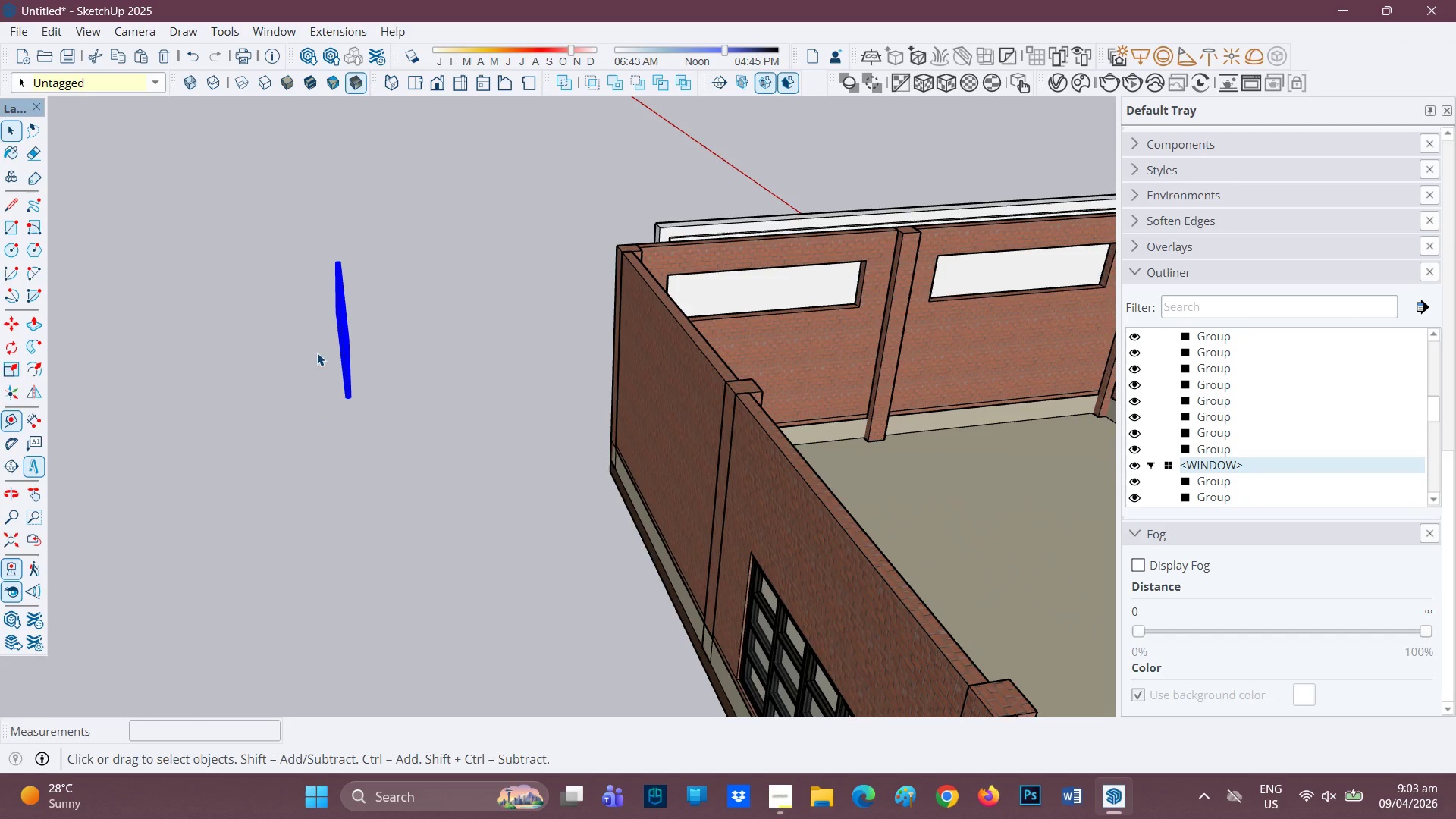 
scroll: coordinate [314, 373], scroll_direction: up, amount: 2.0
 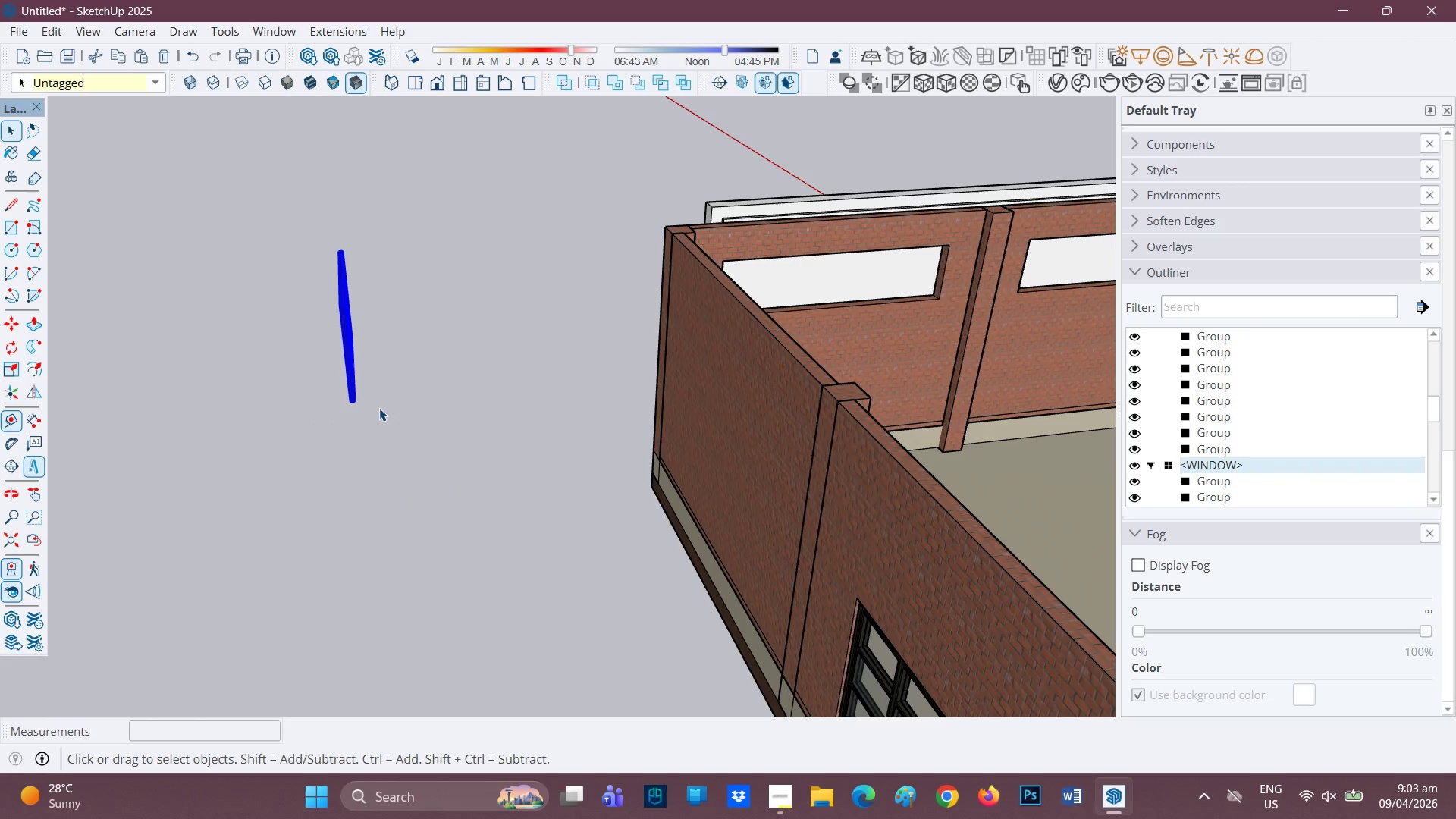 
left_click_drag(start_coordinate=[379, 408], to_coordinate=[274, 251])
 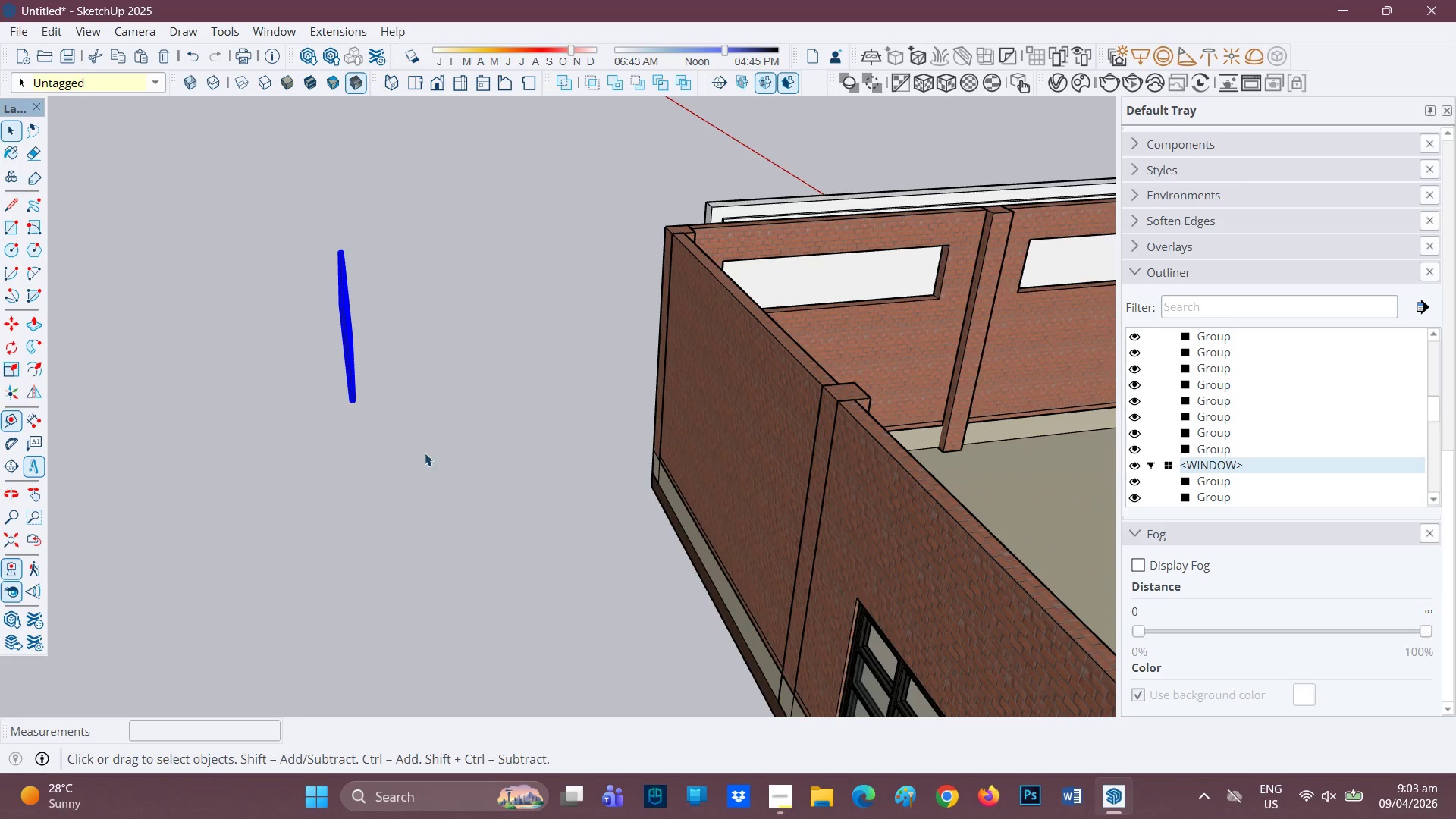 
left_click_drag(start_coordinate=[418, 455], to_coordinate=[425, 453])
 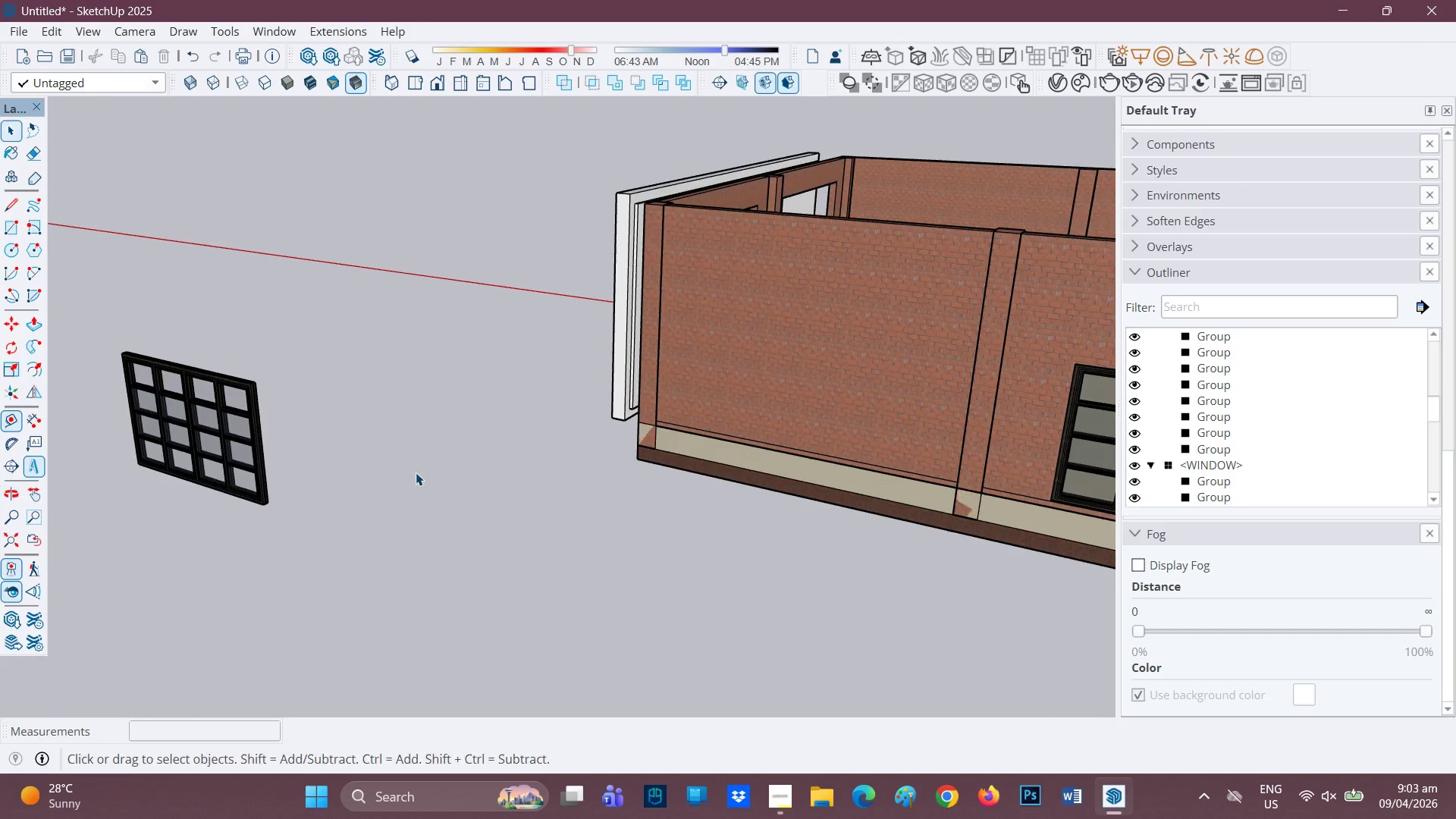 
left_click_drag(start_coordinate=[363, 513], to_coordinate=[87, 333])
 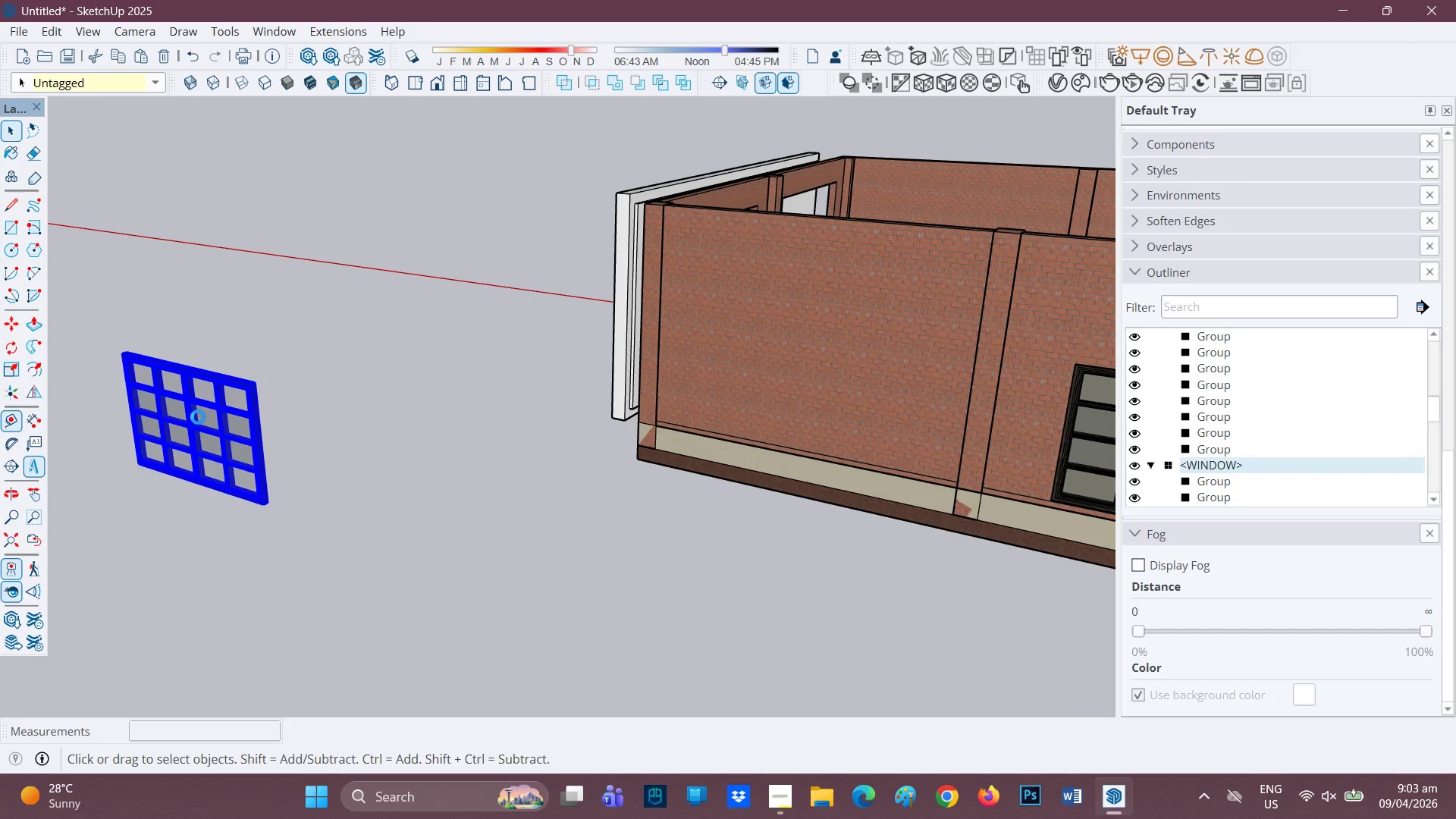 
right_click([198, 417])
 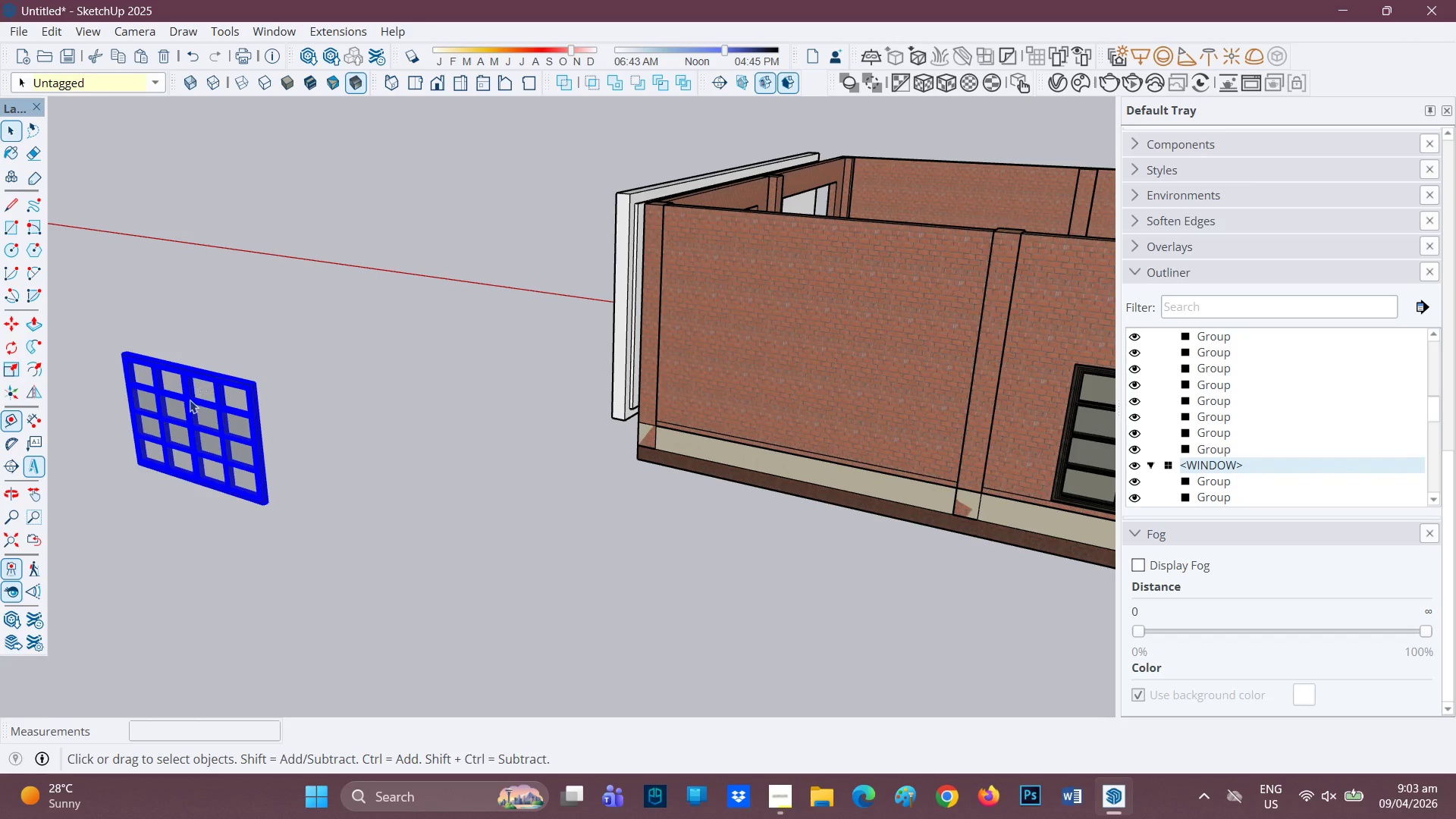 
right_click([187, 402])
 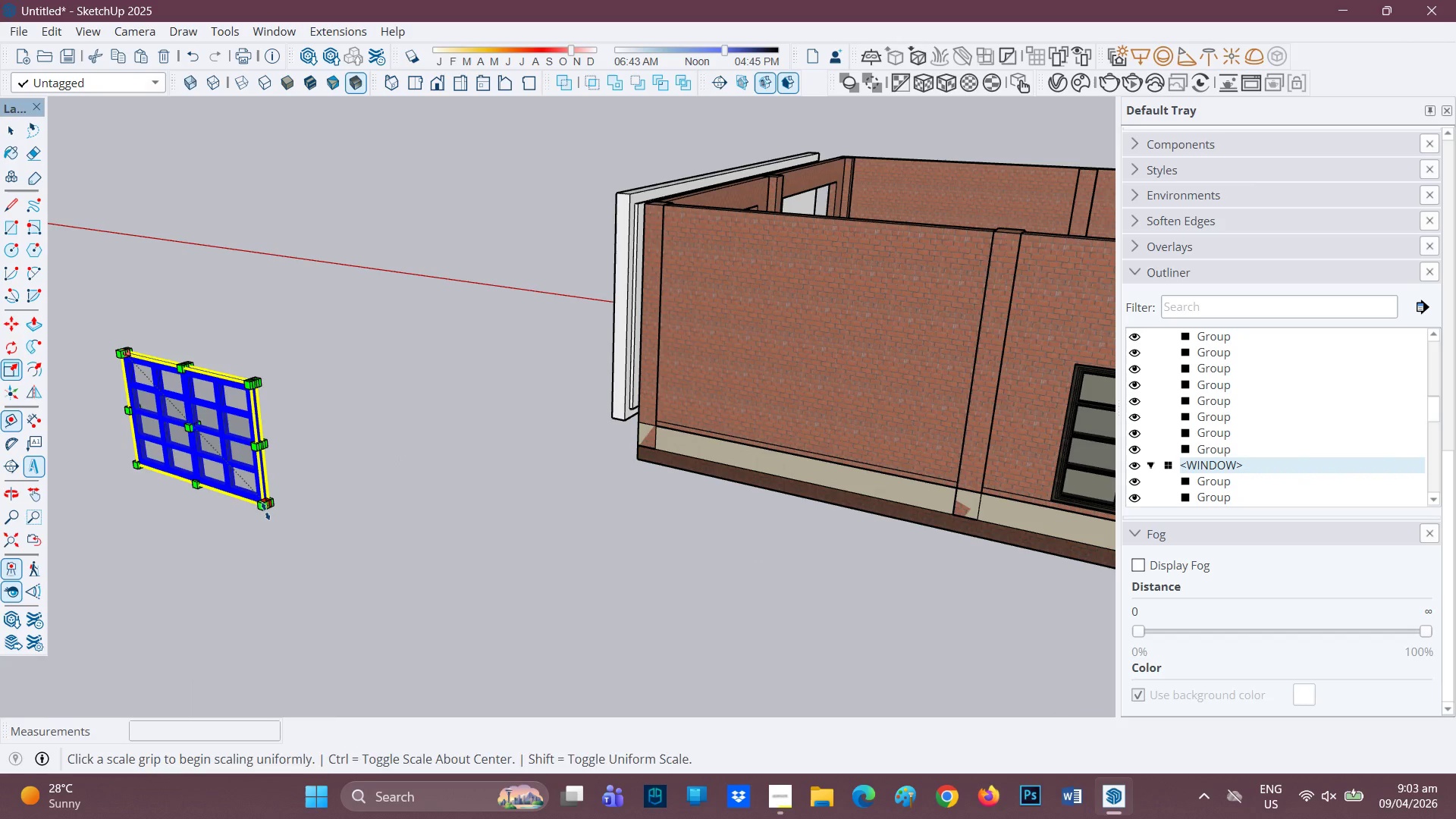 
left_click([264, 510])
 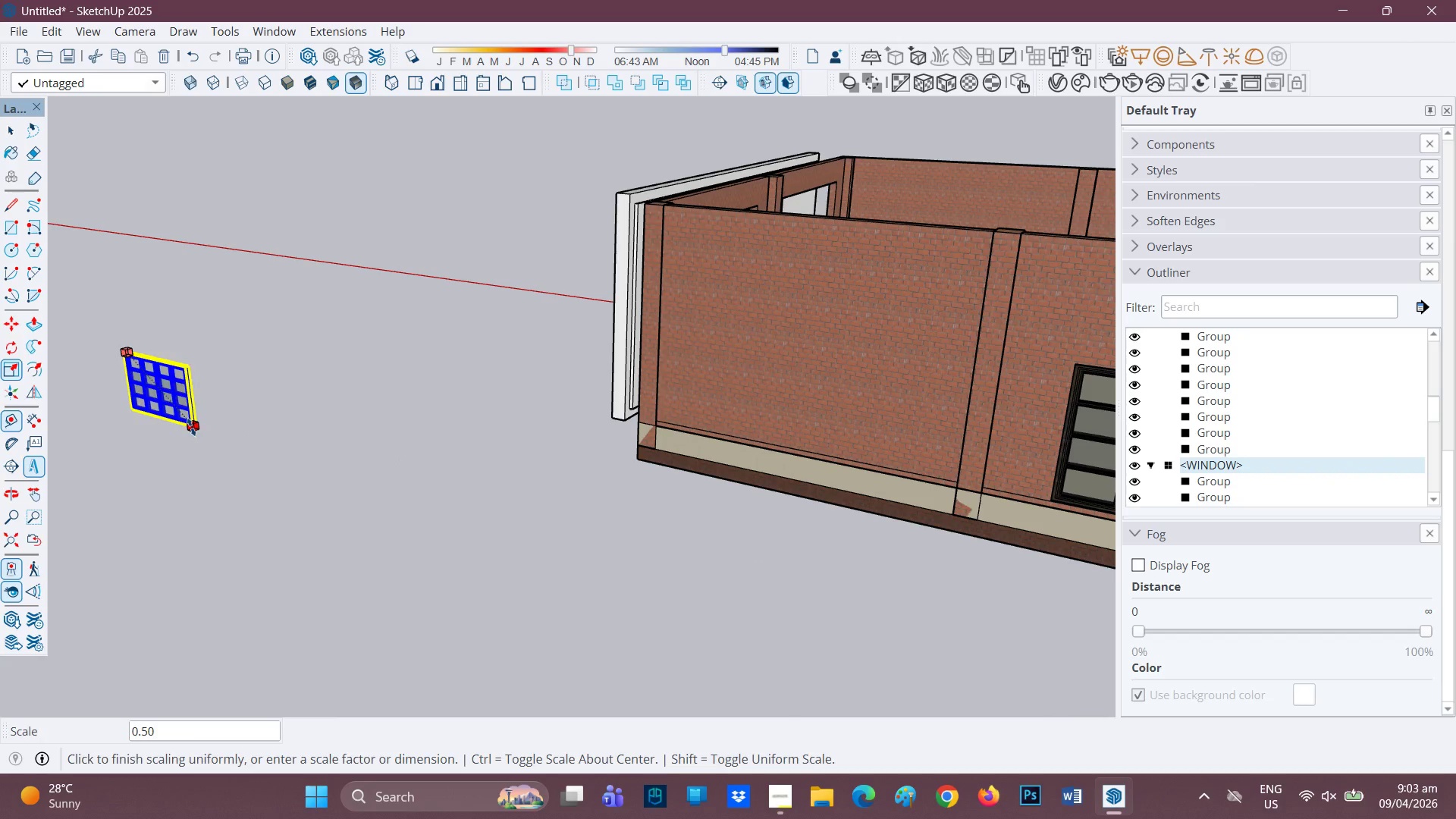 
left_click([191, 427])
 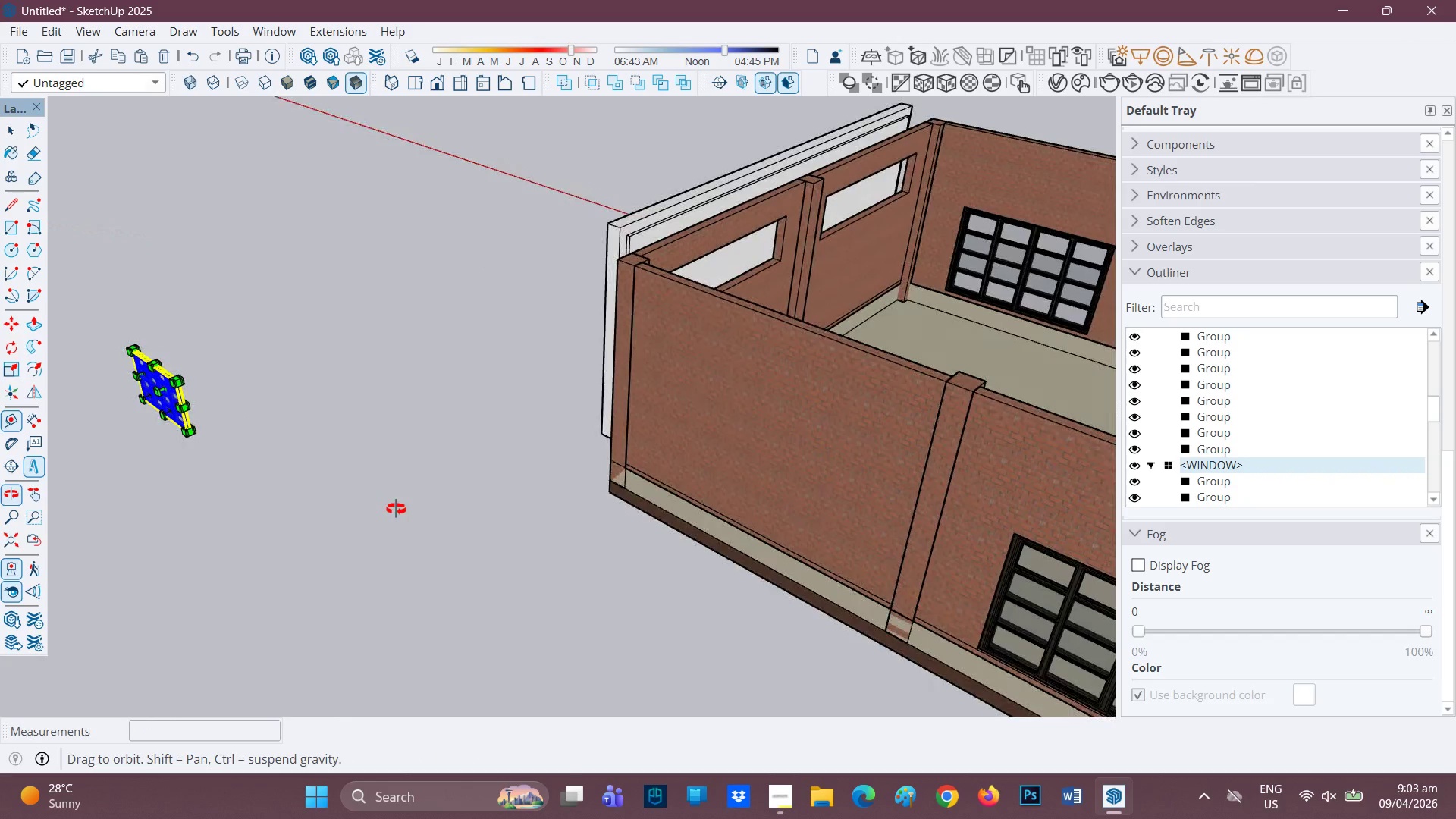 
scroll: coordinate [276, 400], scroll_direction: none, amount: 0.0
 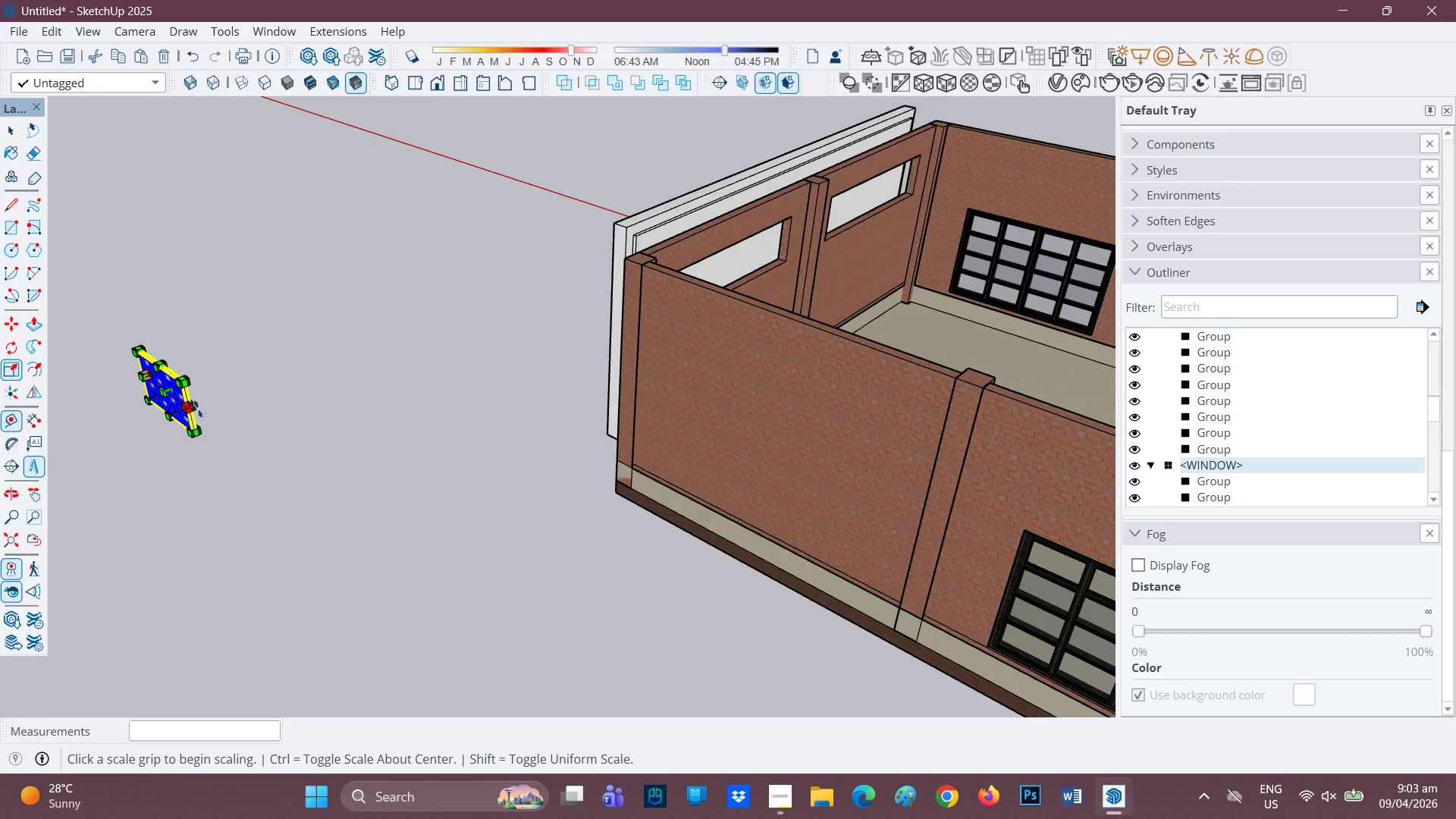 
key(M)
 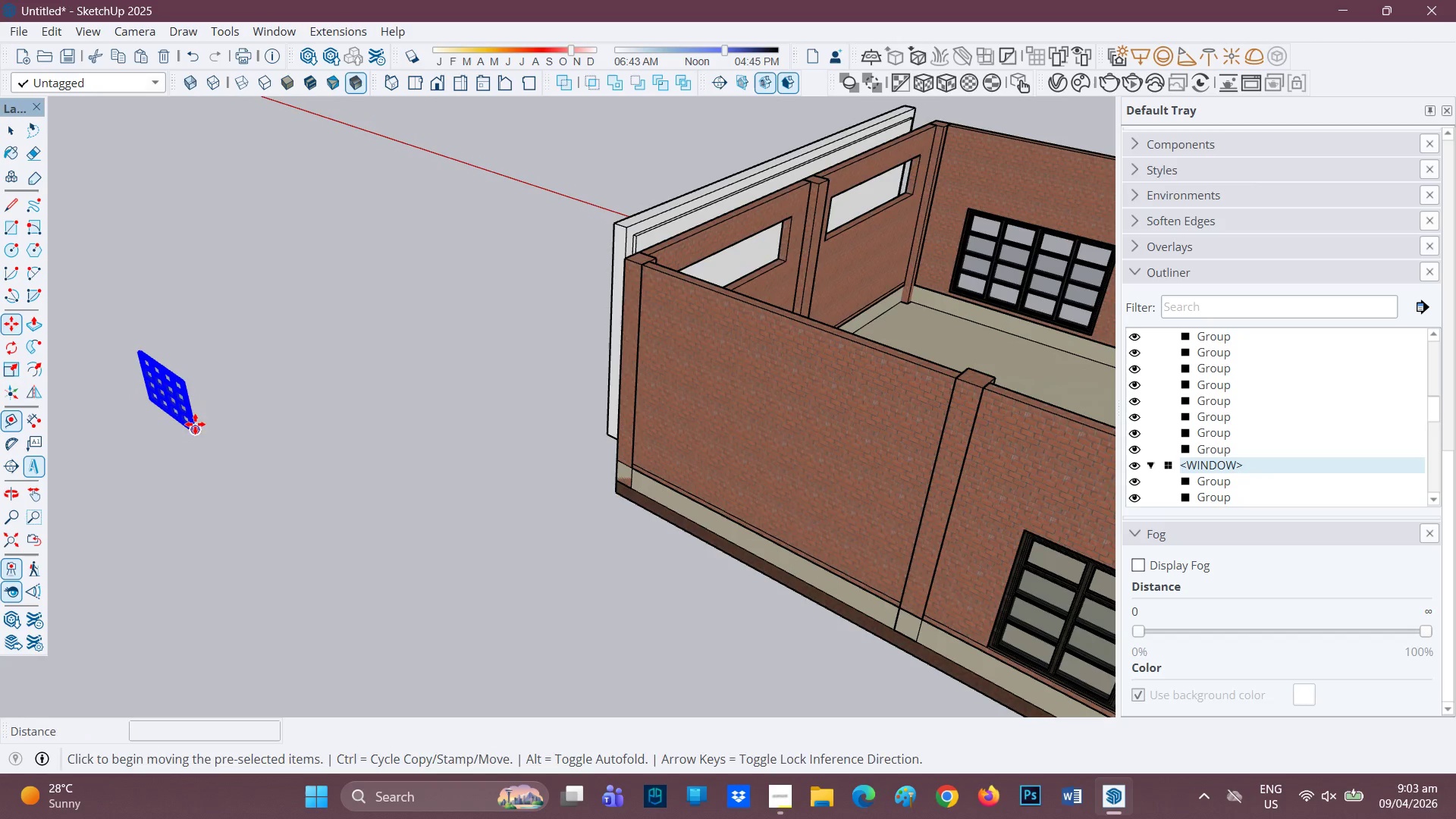 
left_click([193, 425])
 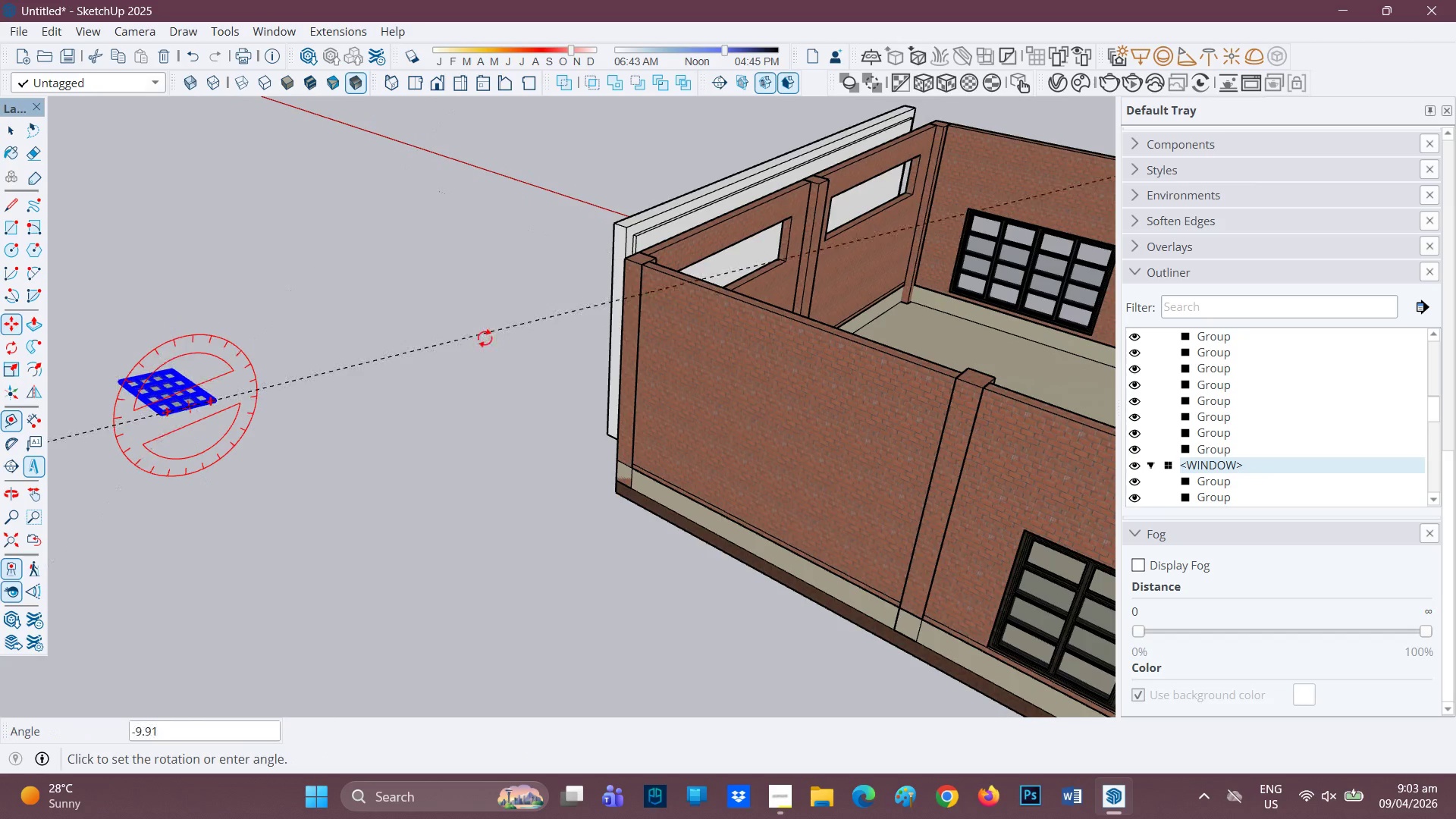 
key(Space)
 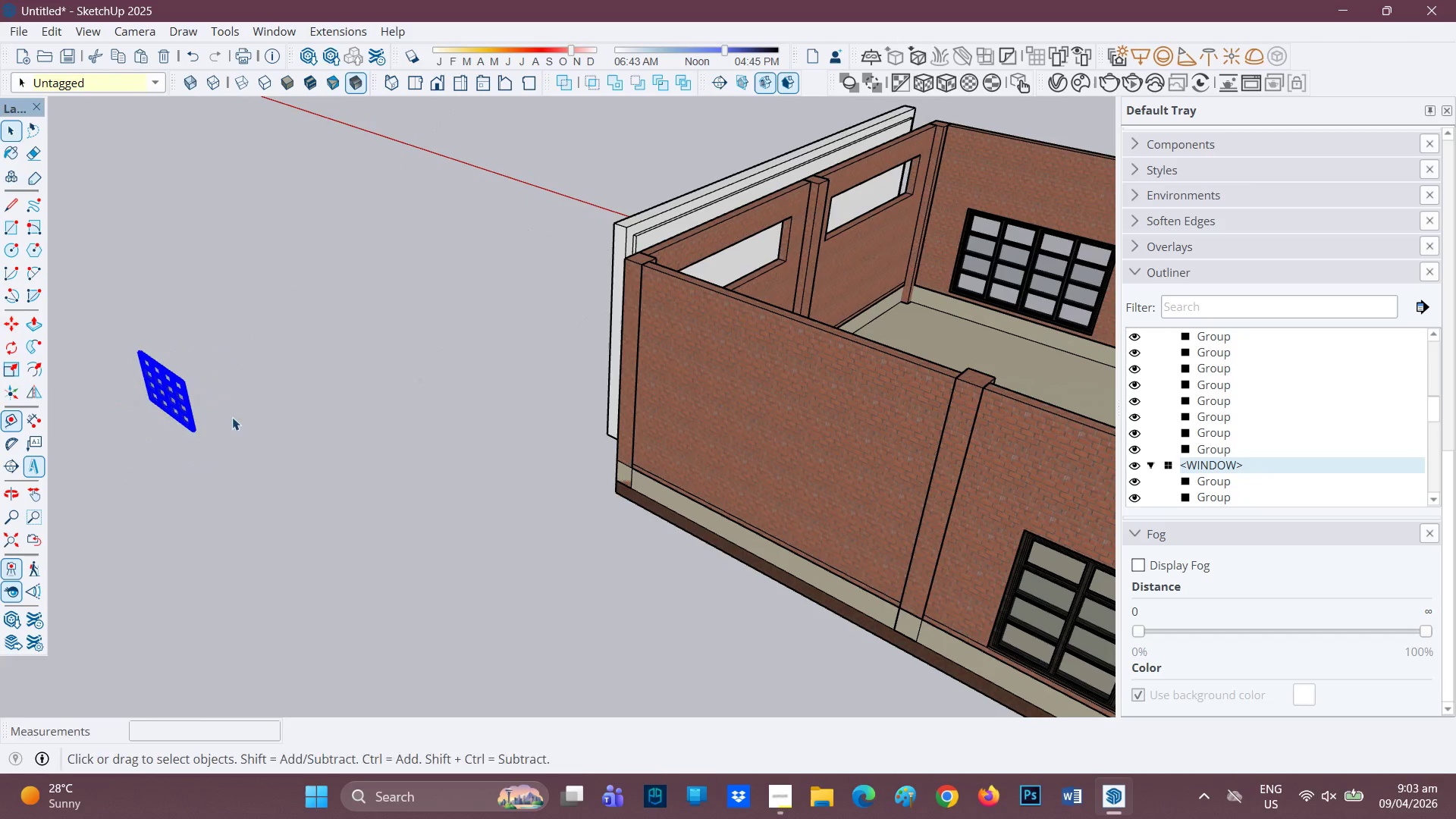 
key(M)
 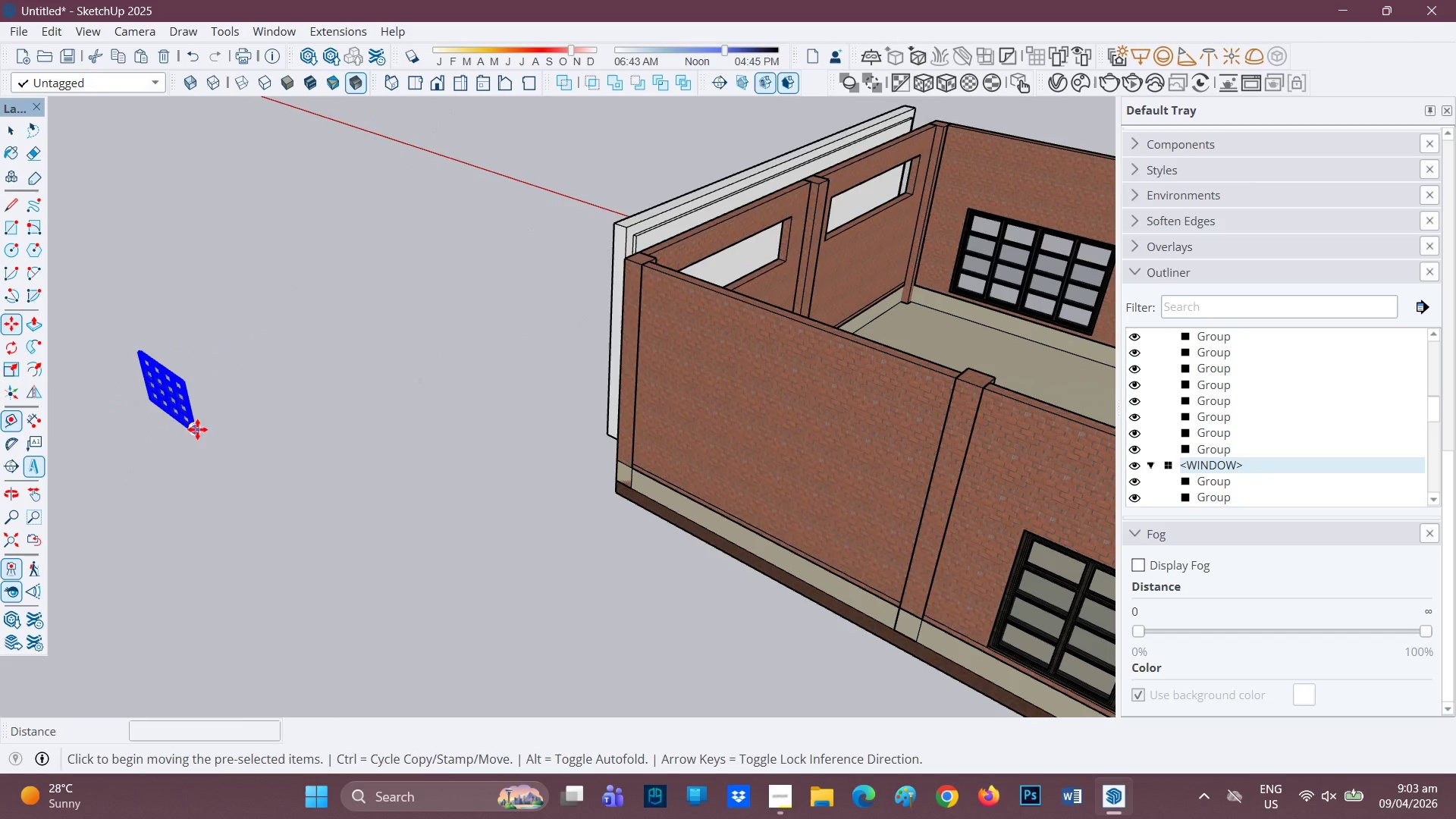 
left_click([197, 429])
 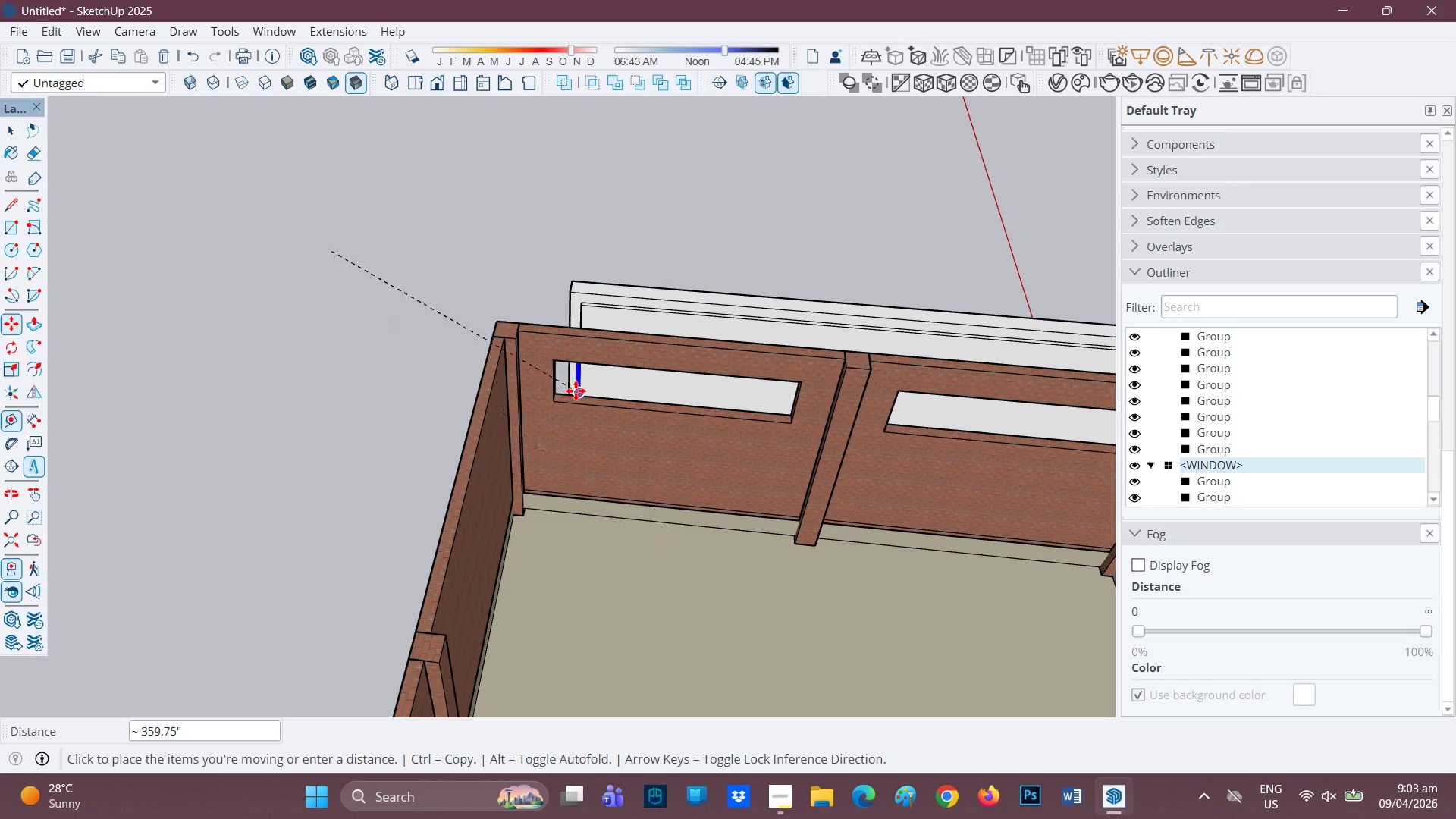 
left_click([561, 397])
 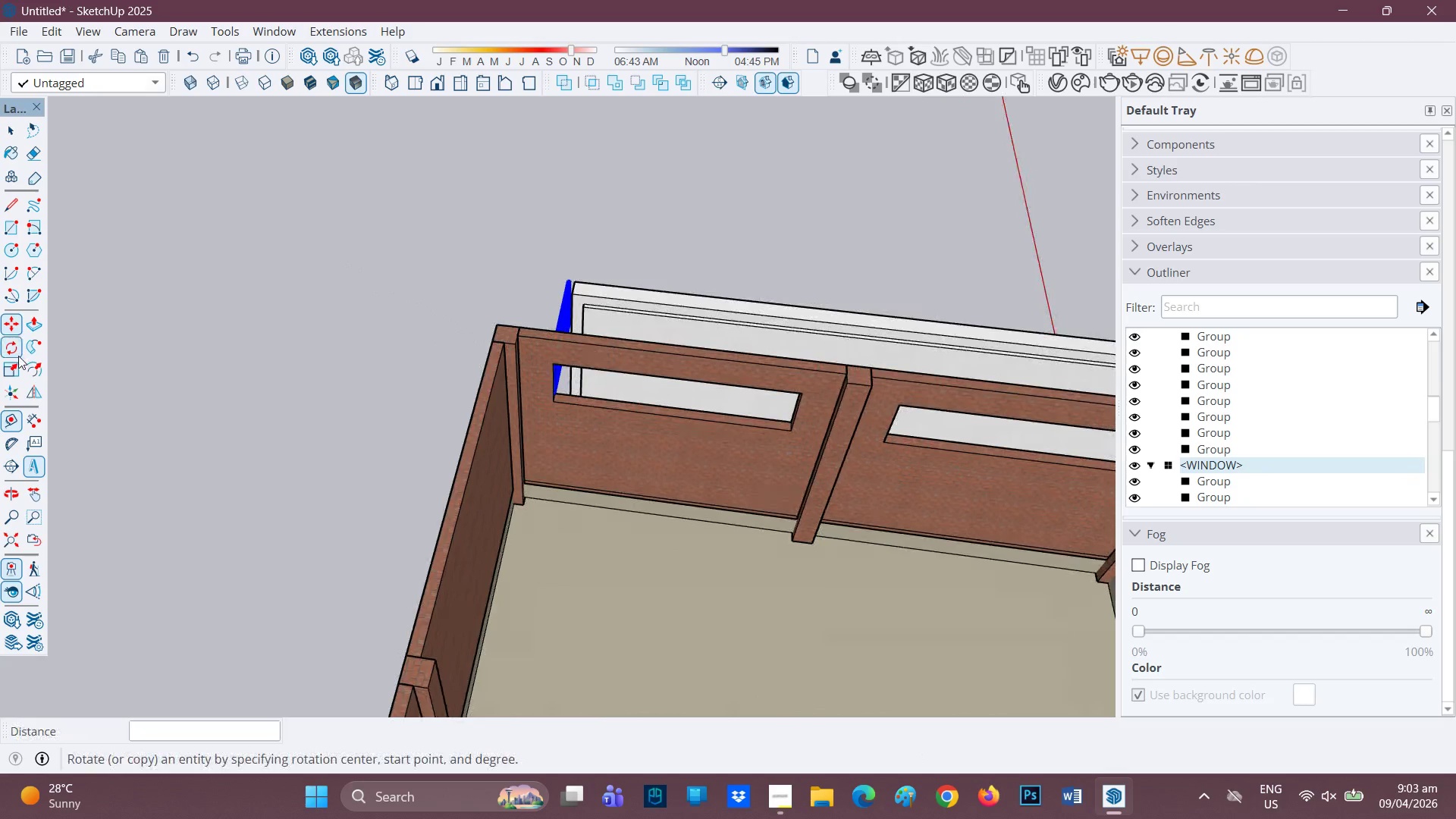 
left_click([18, 353])
 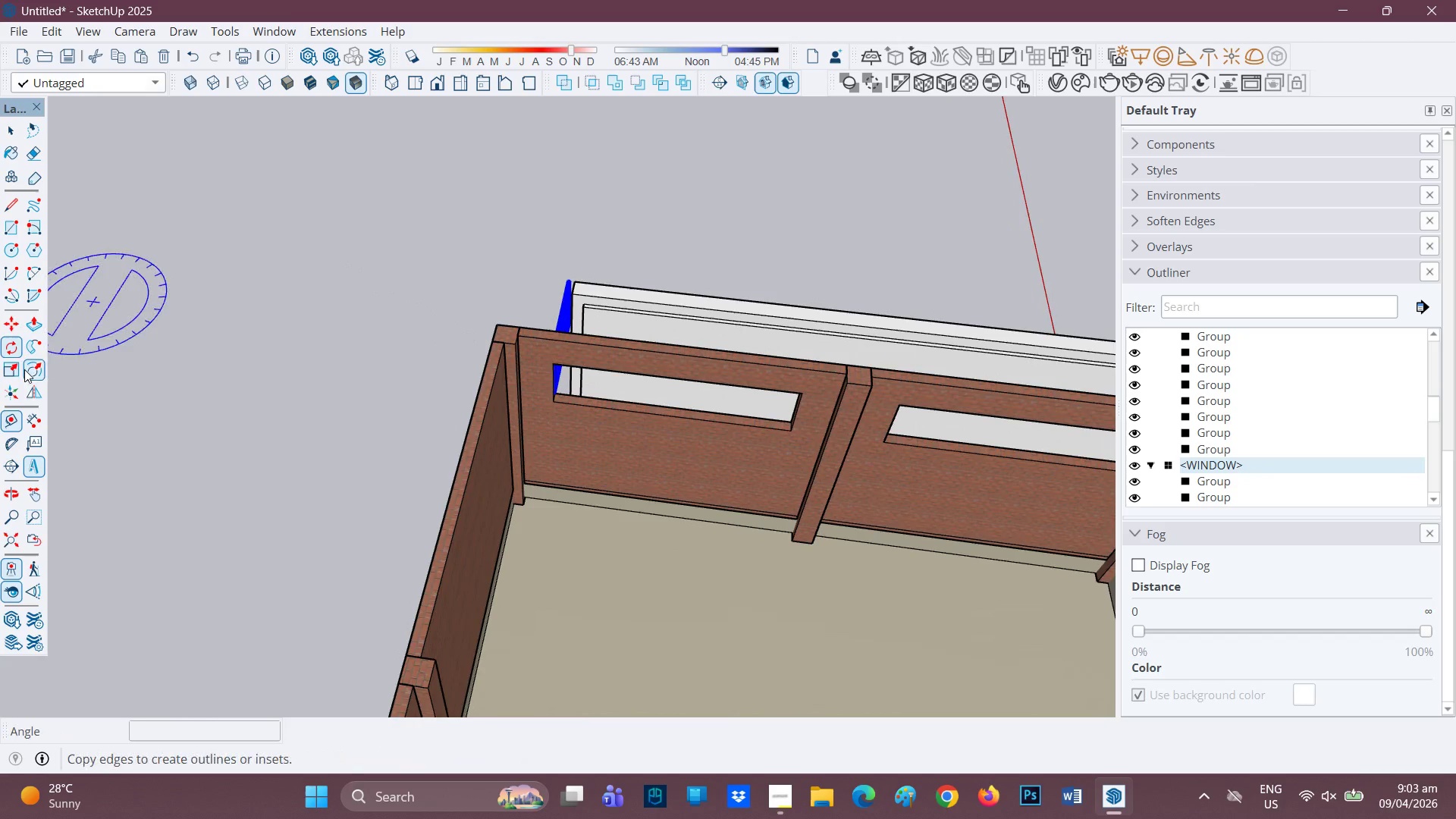 
left_click([23, 389])
 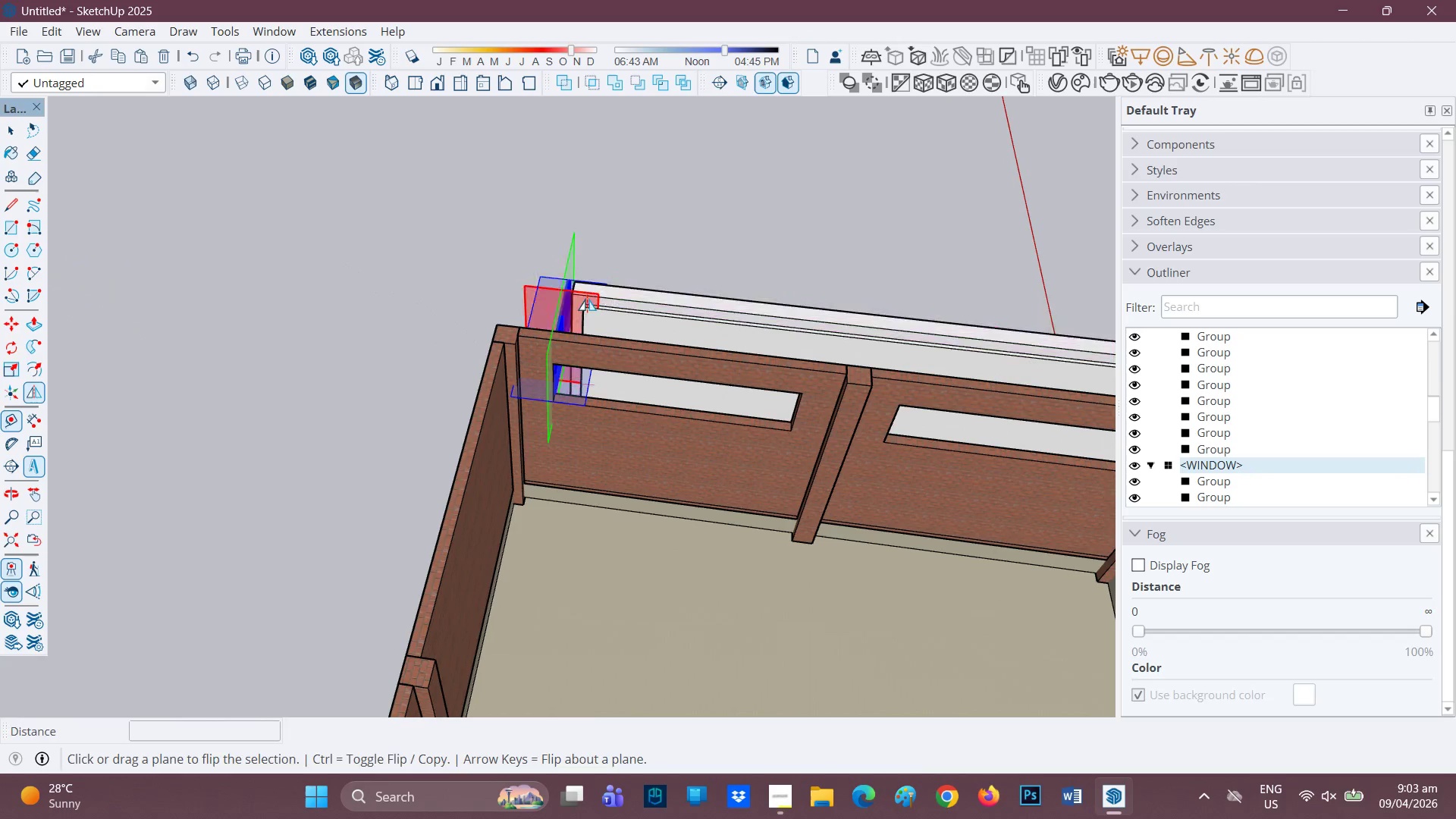 
left_click([588, 296])
 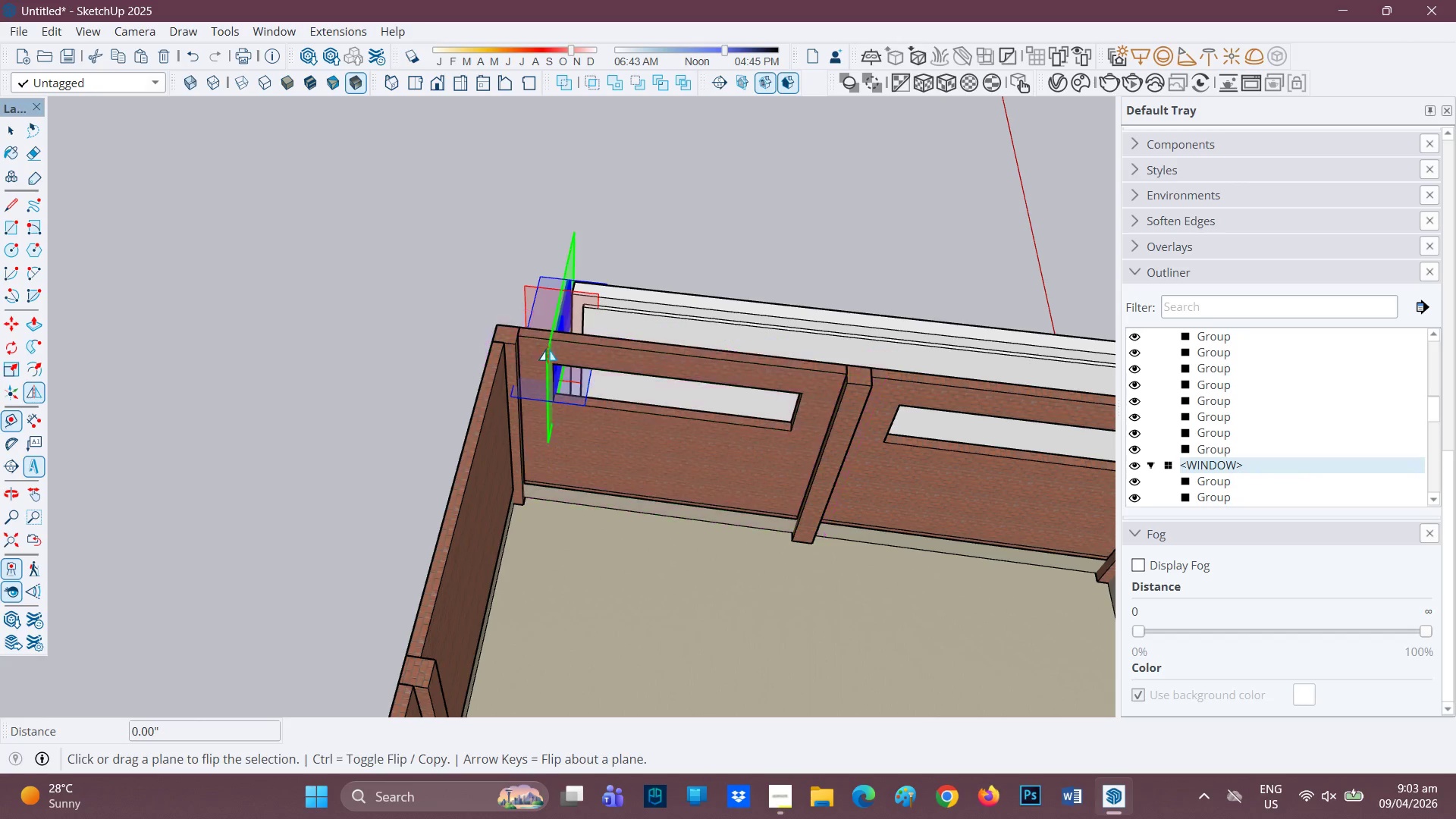 
left_click([549, 347])
 